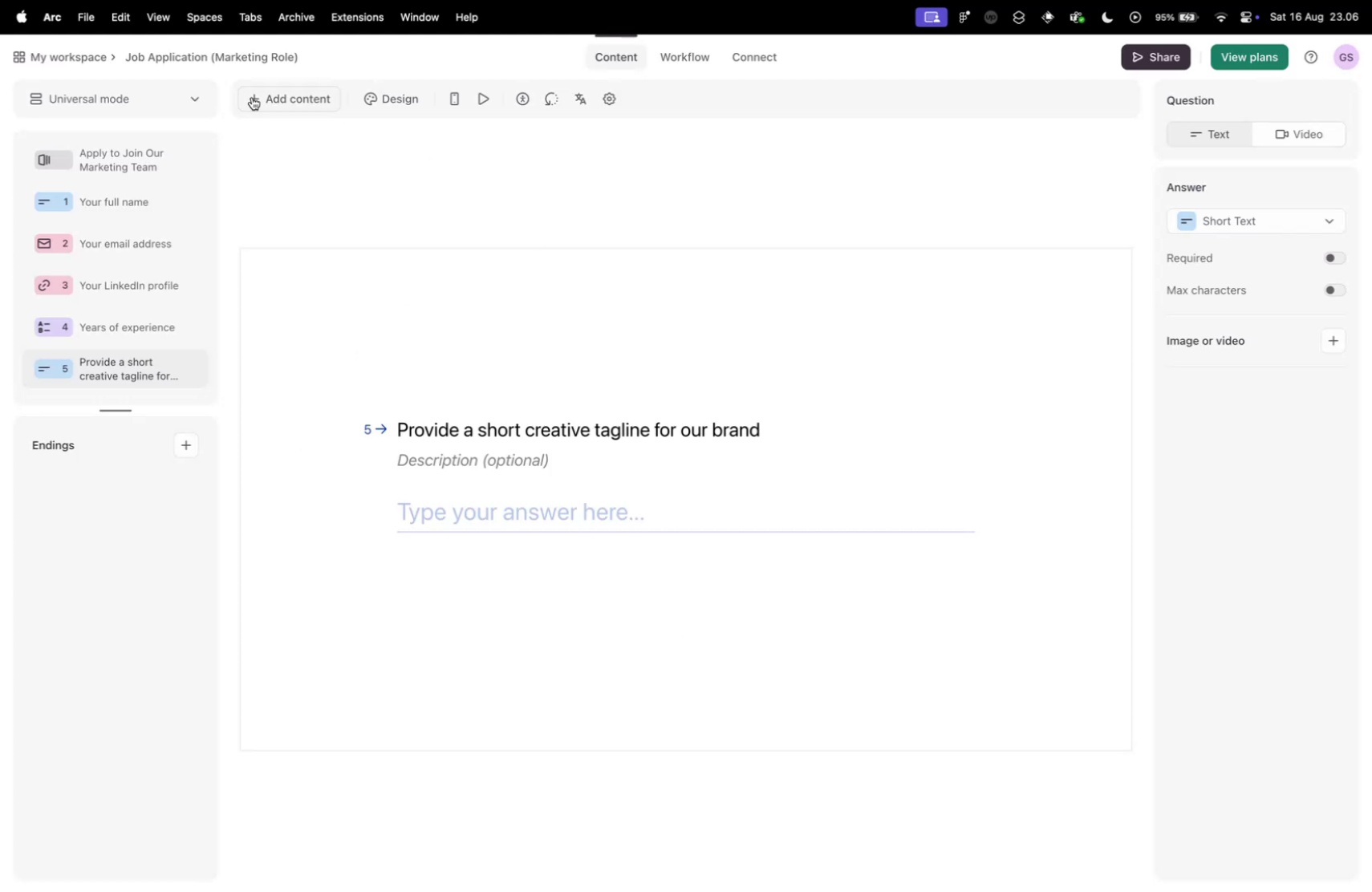 
left_click([256, 95])
 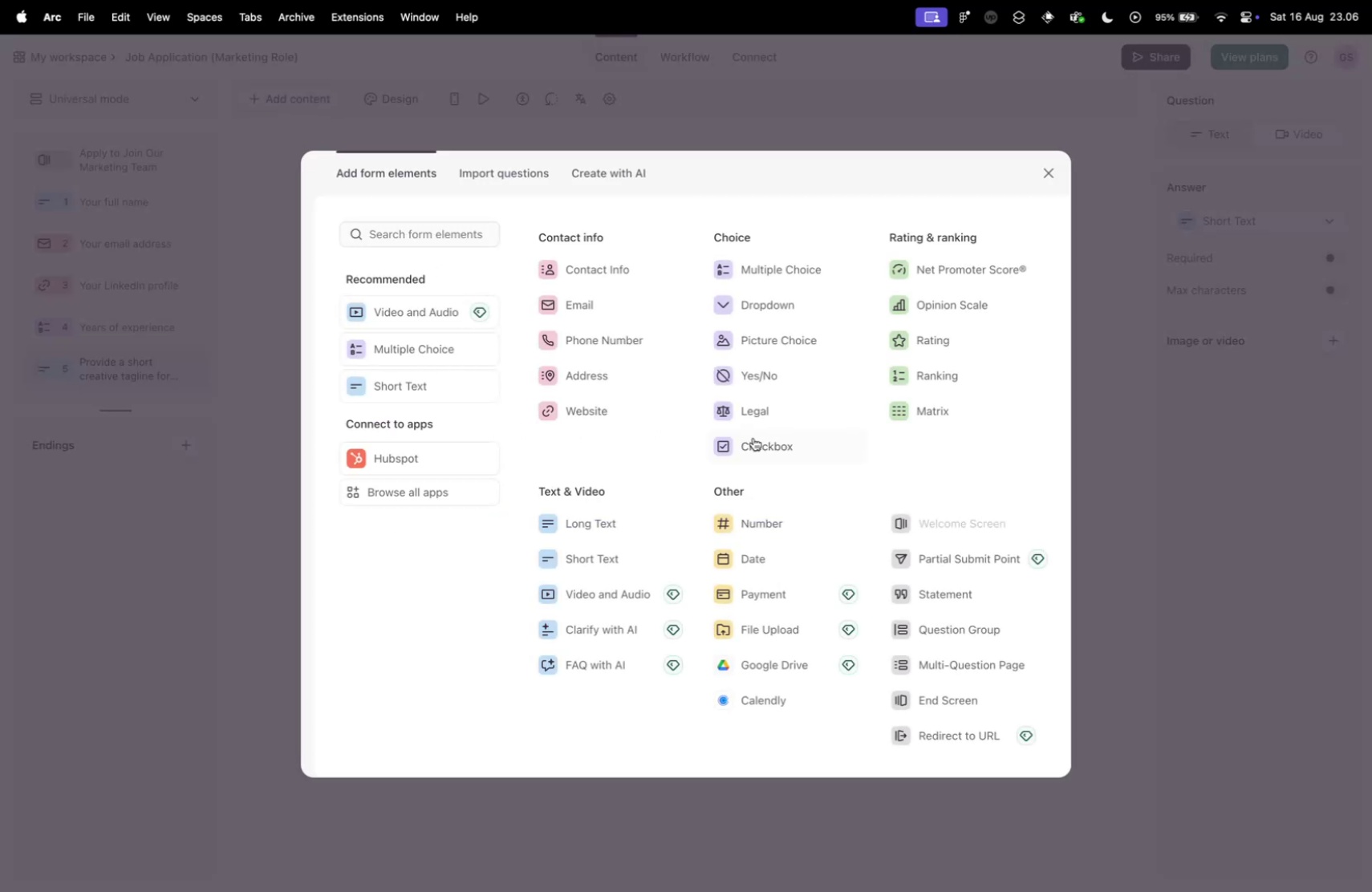 
key(Control+ControlLeft)
 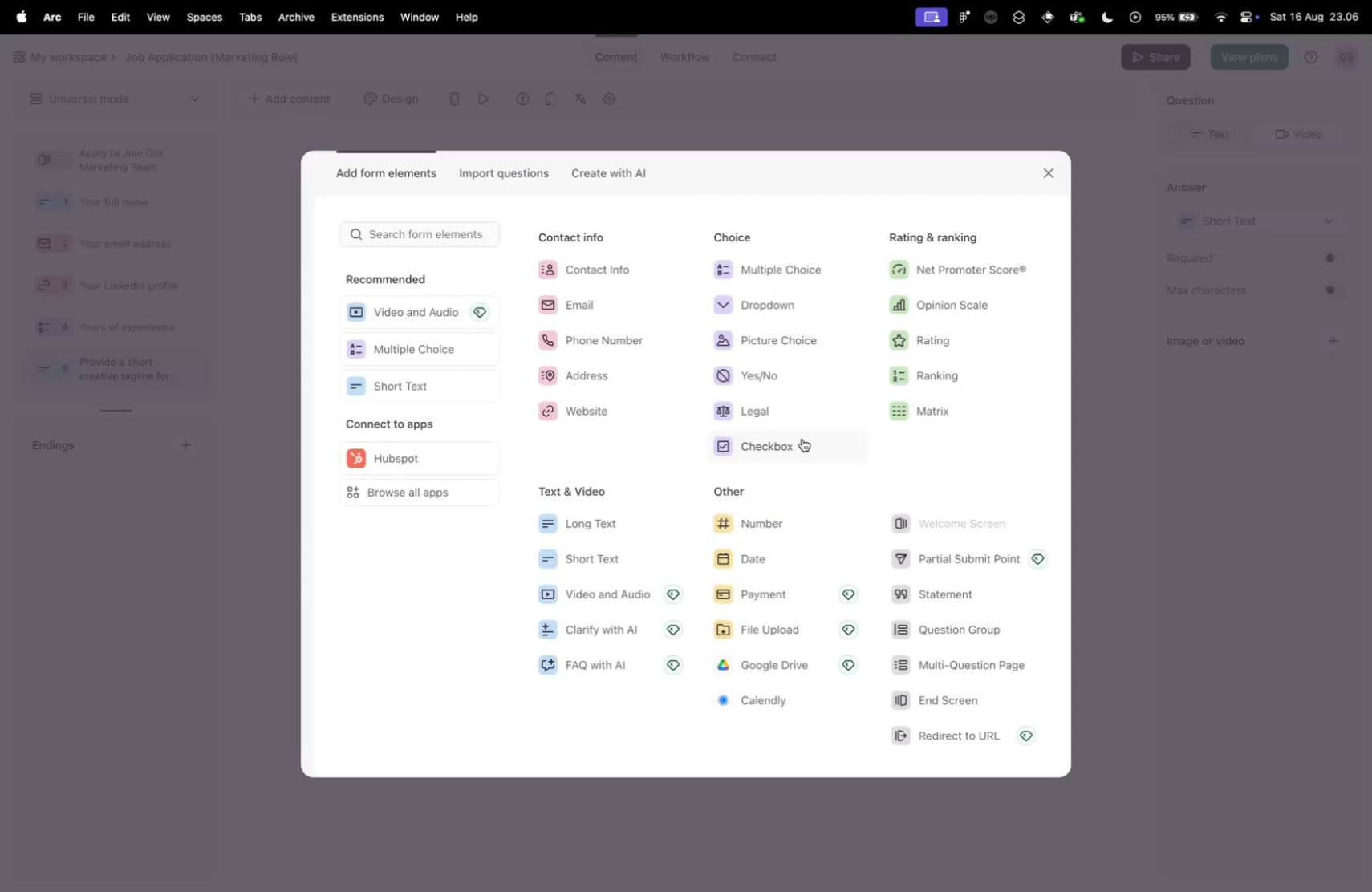 
key(Control+Tab)
 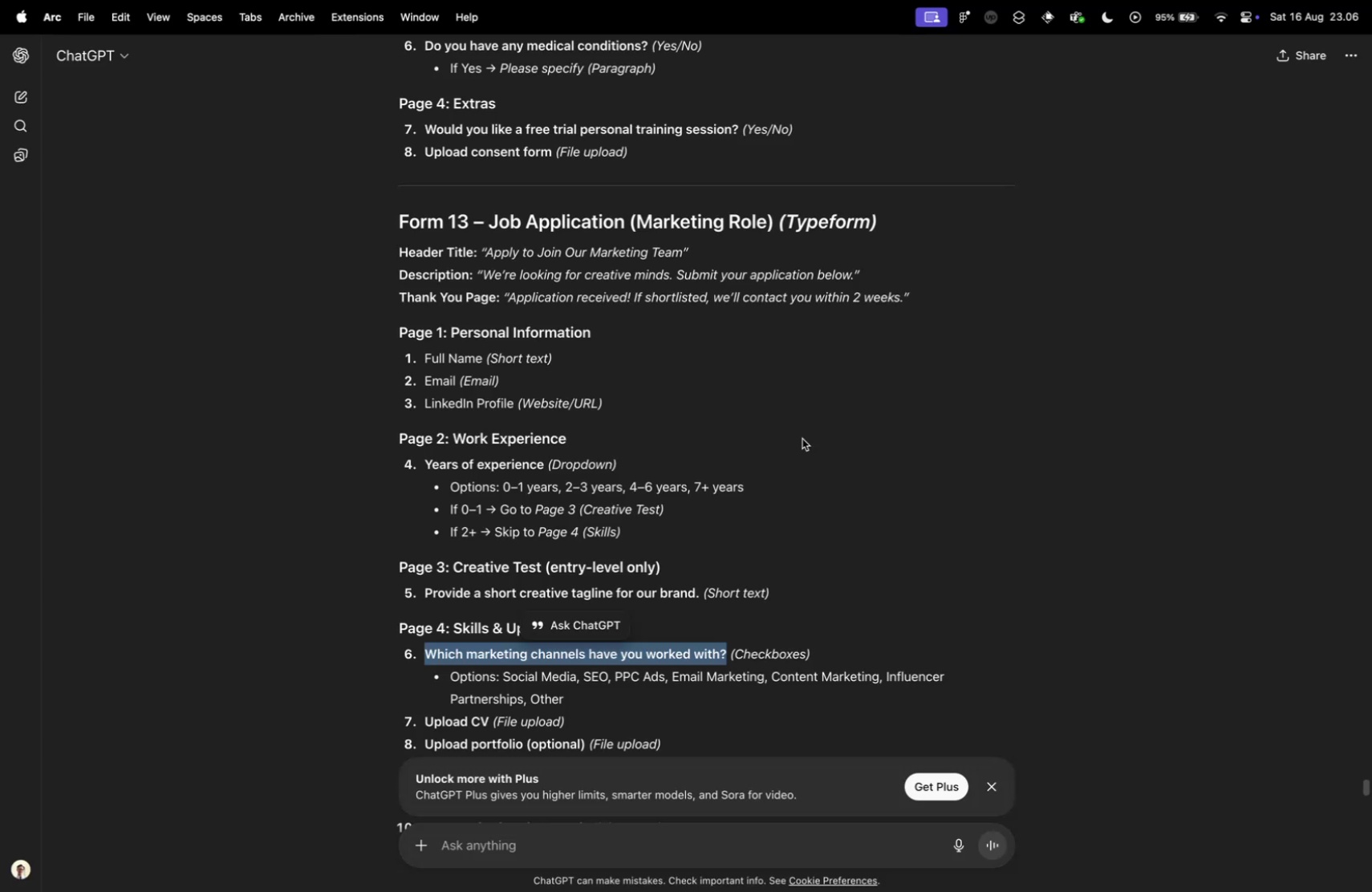 
key(Control+Tab)
 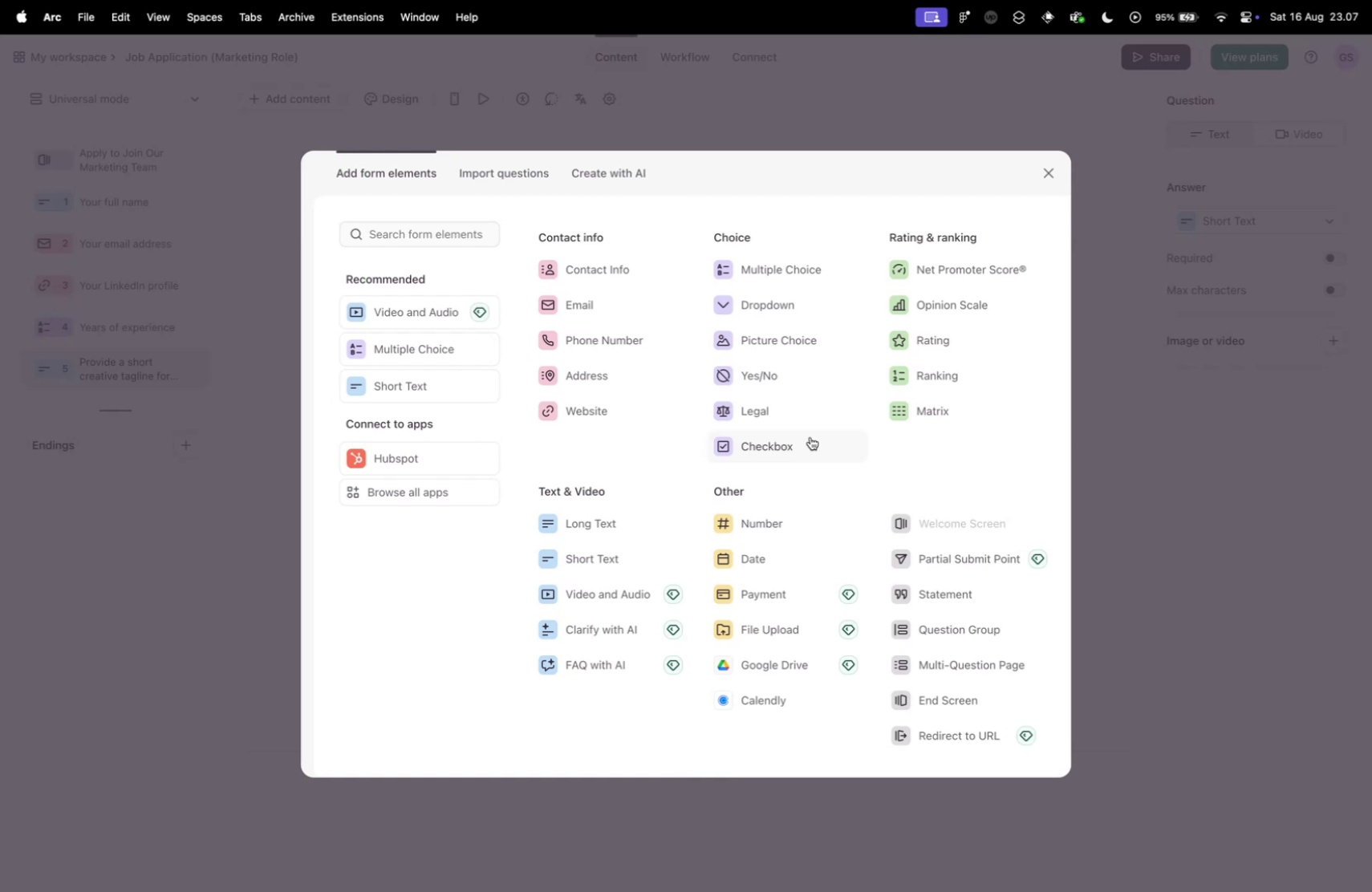 
wait(6.26)
 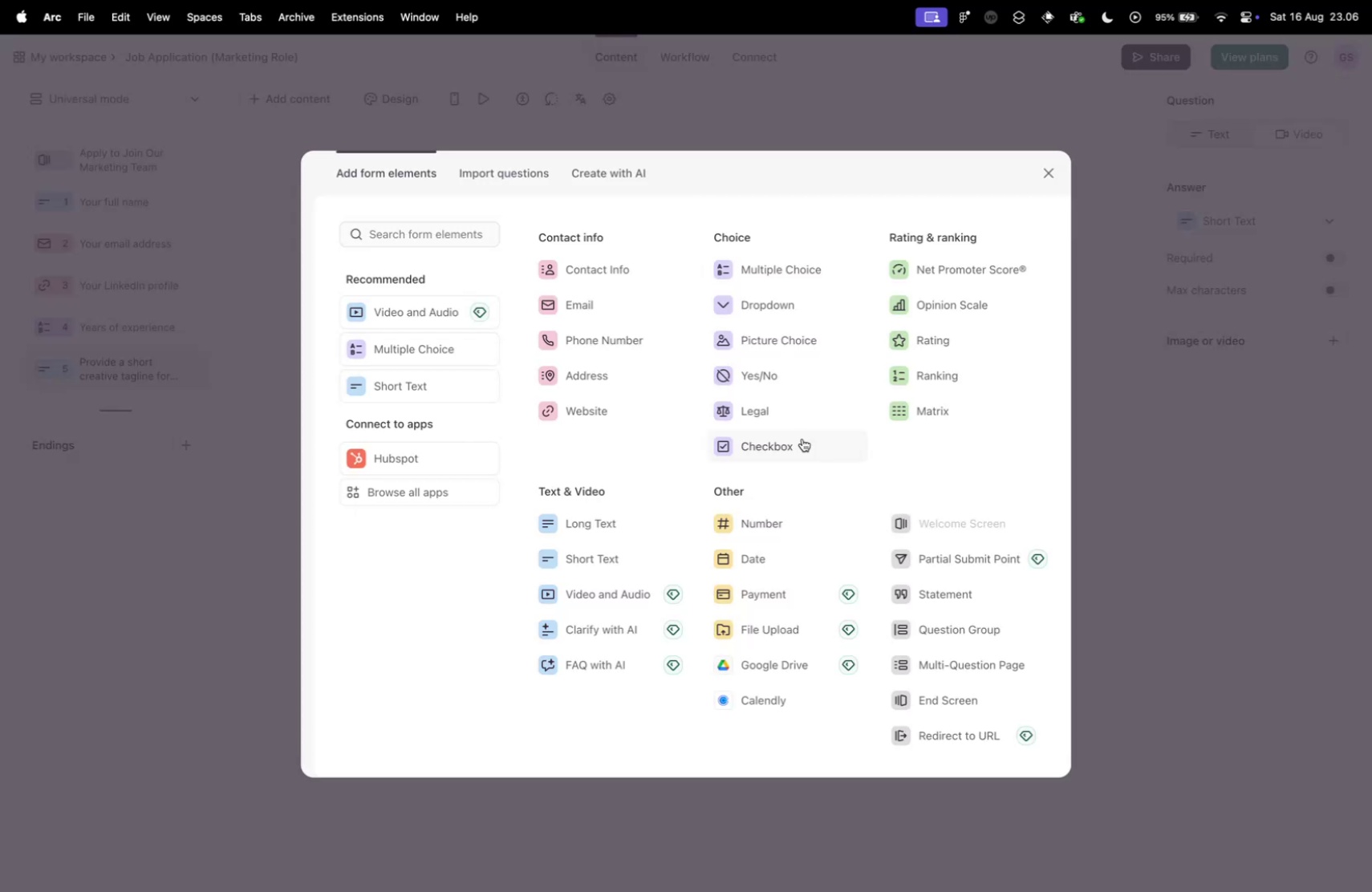 
scroll: coordinate [980, 559], scroll_direction: down, amount: 14.0
 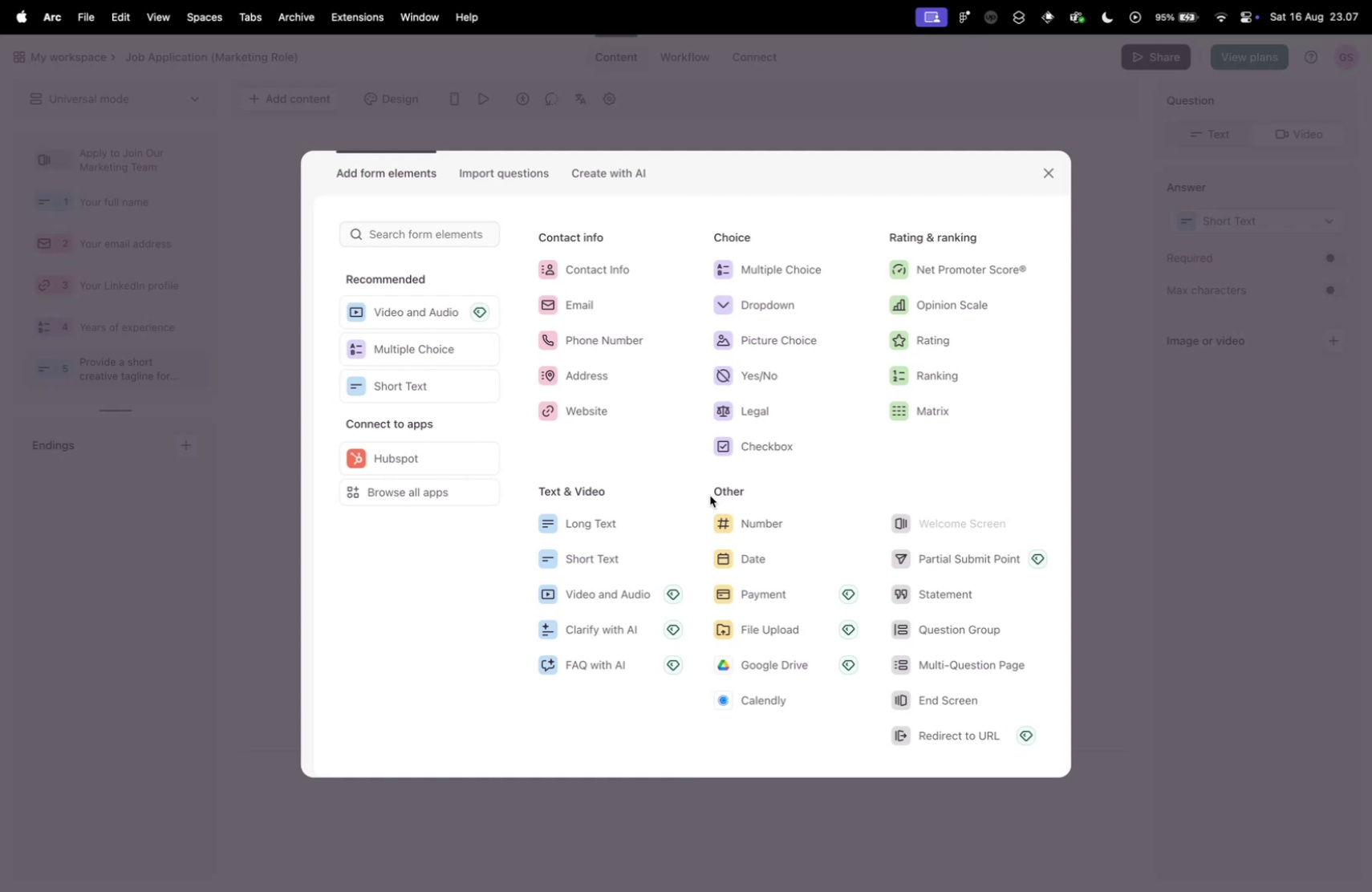 
wait(7.19)
 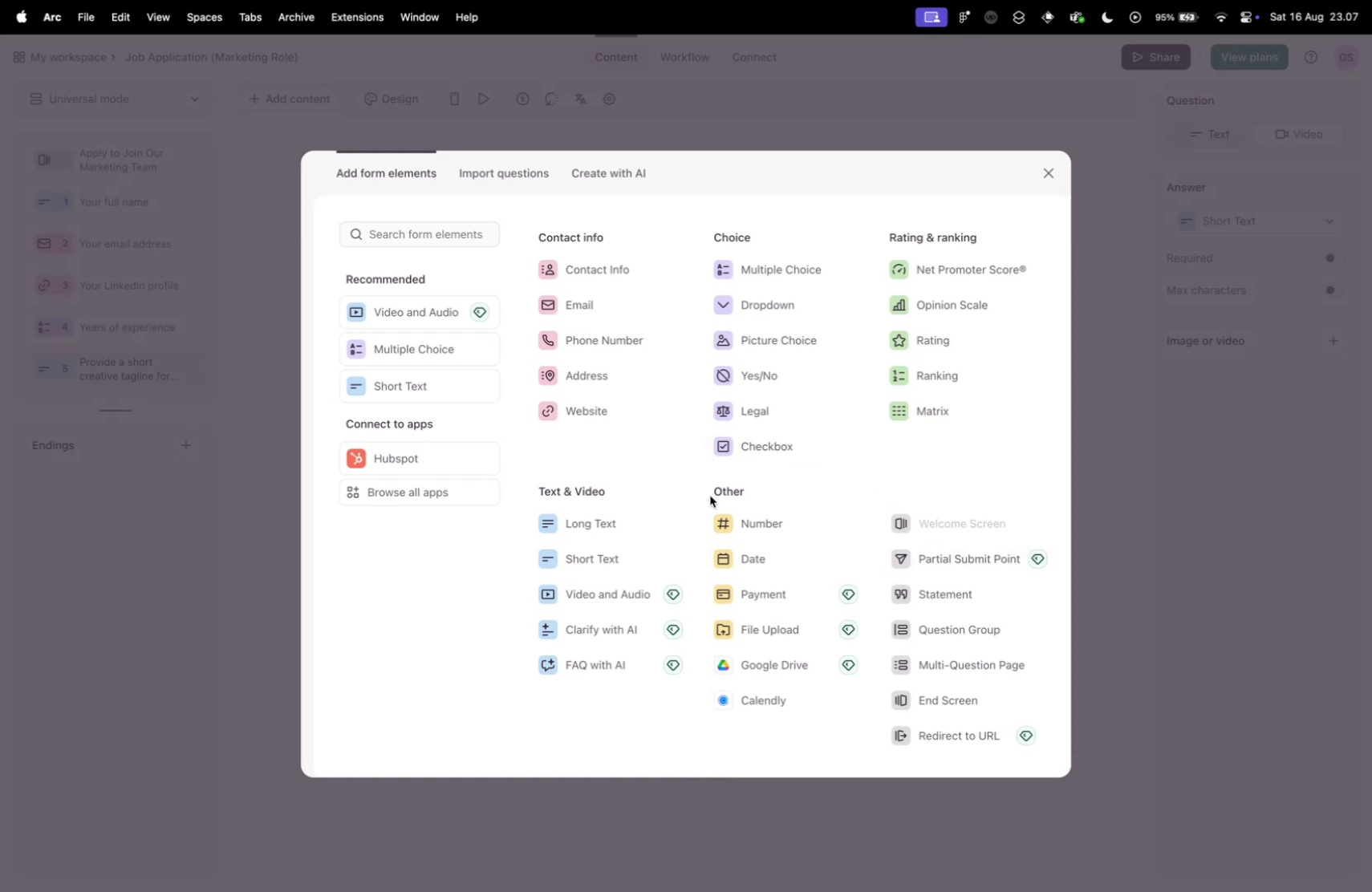 
left_click([440, 334])
 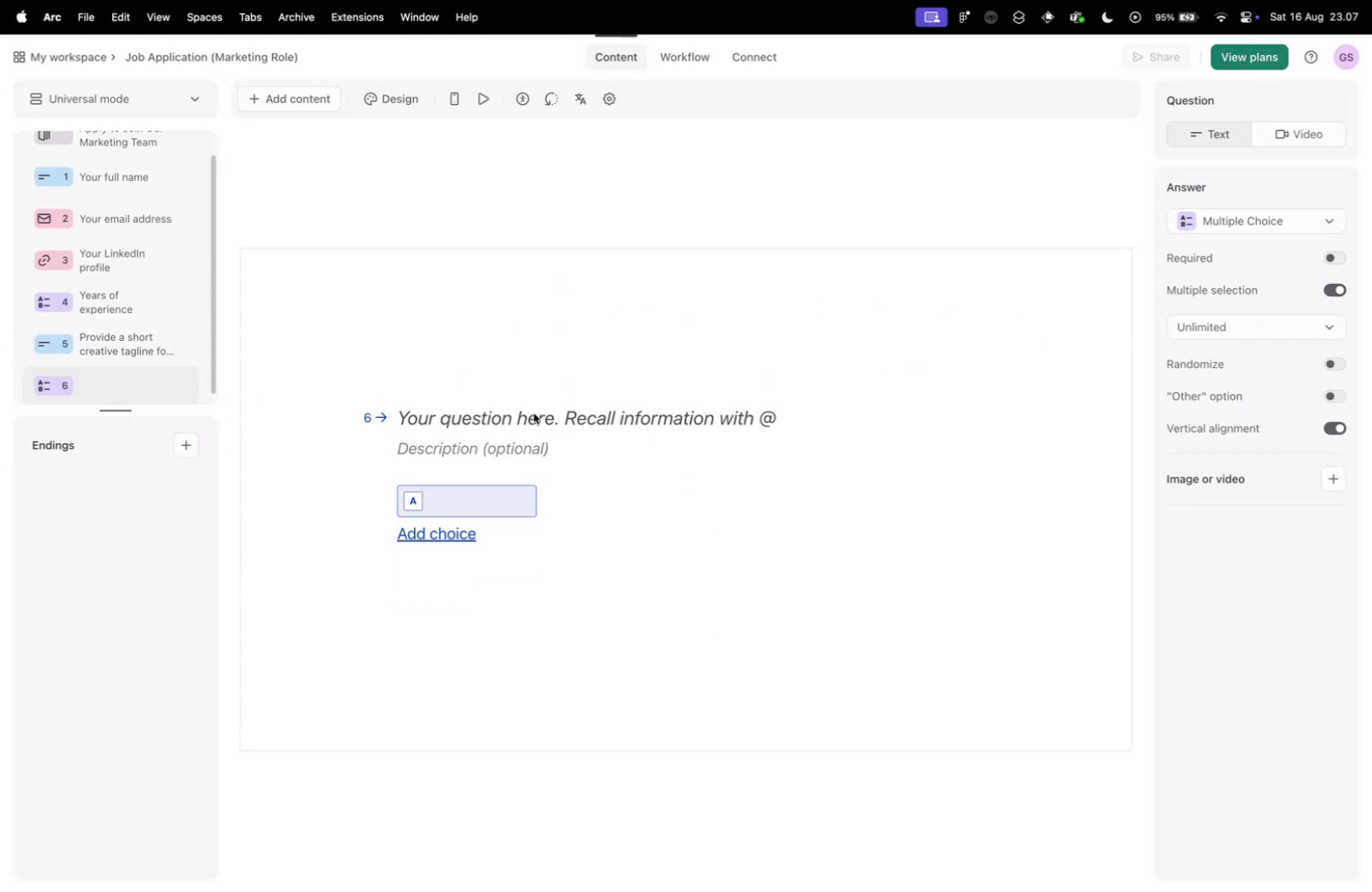 
left_click([437, 420])
 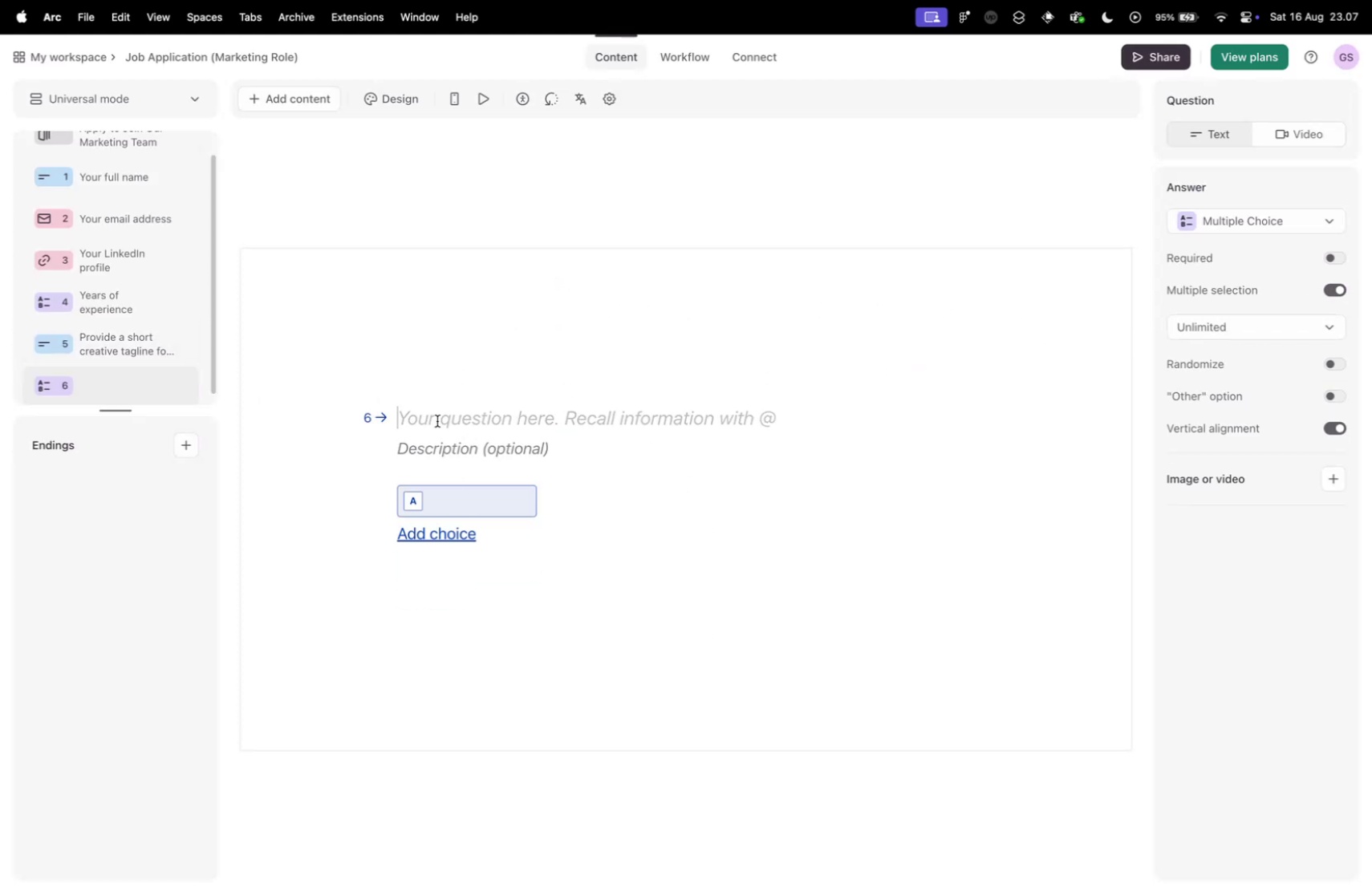 
key(Meta+V)
 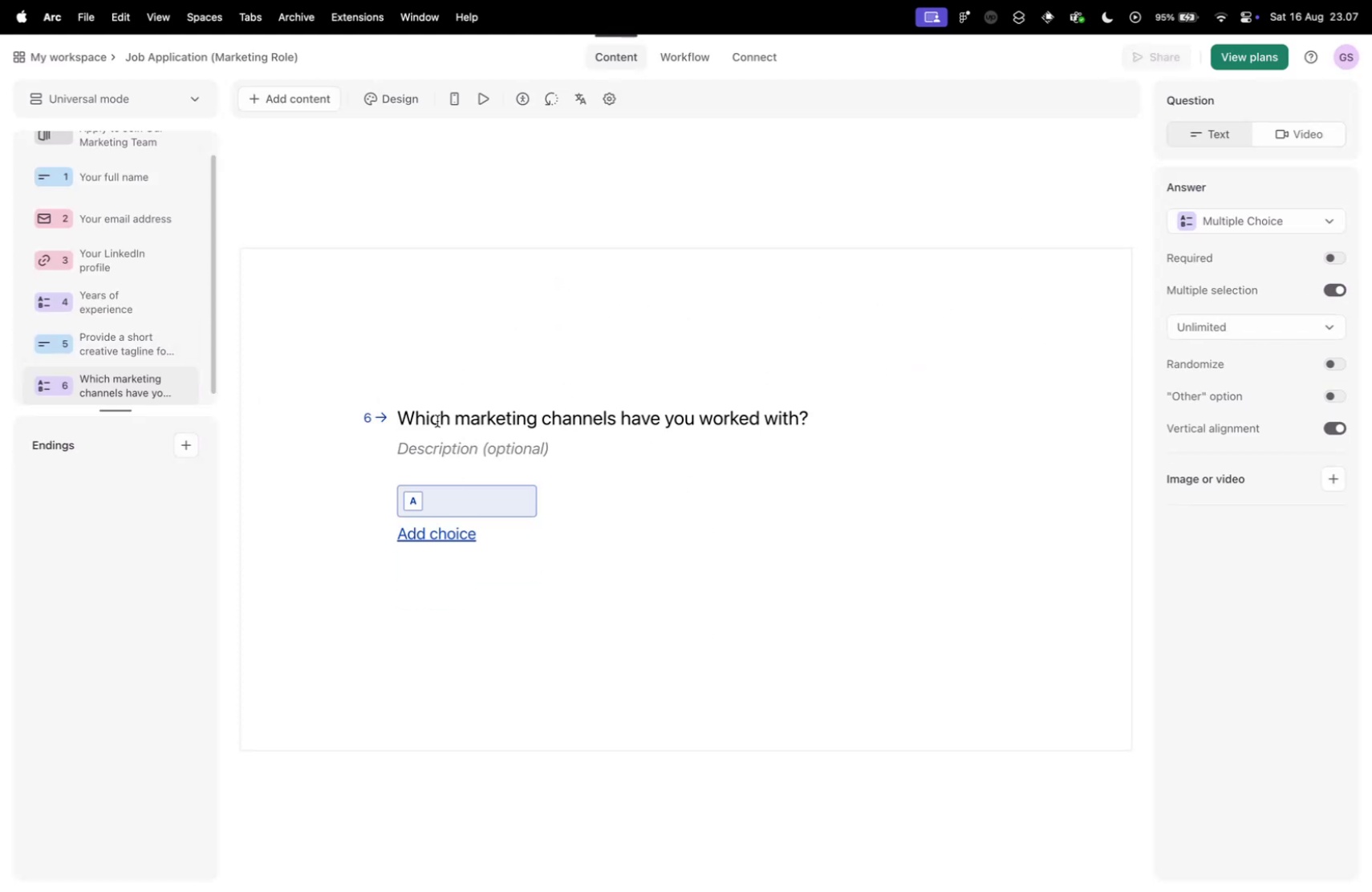 
key(Control+ControlLeft)
 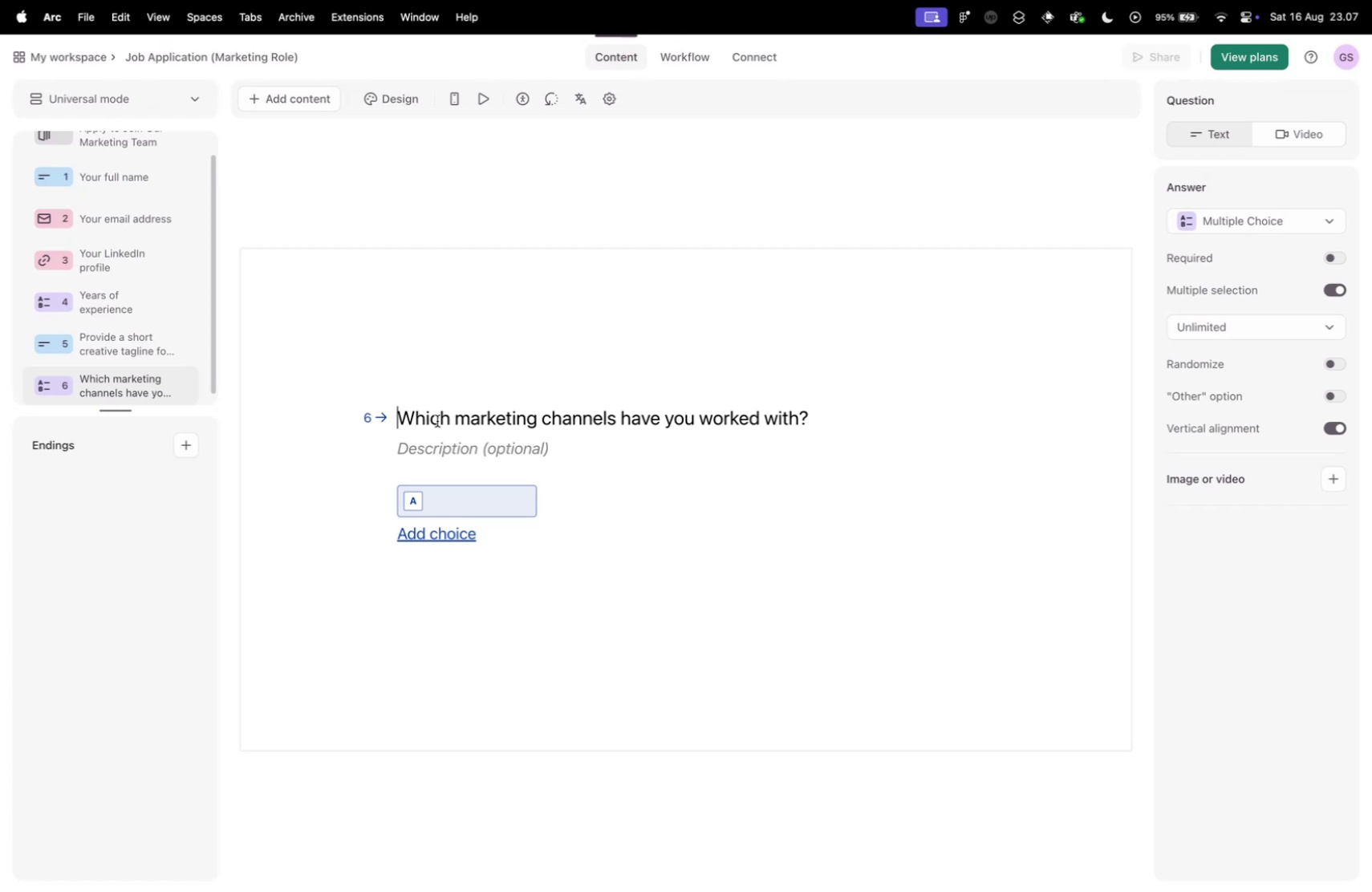 
key(Control+Tab)
 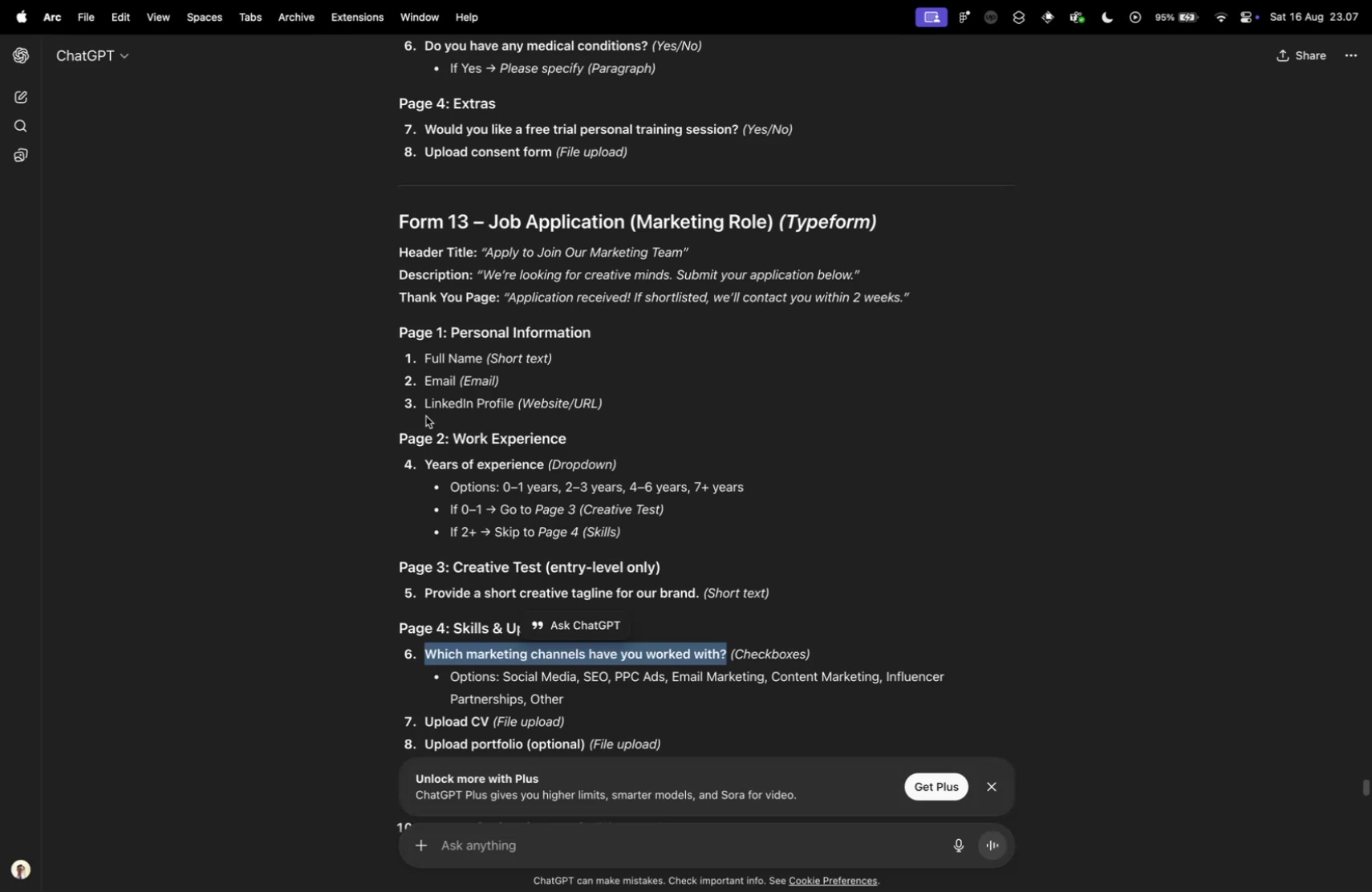 
scroll: coordinate [438, 555], scroll_direction: down, amount: 5.0
 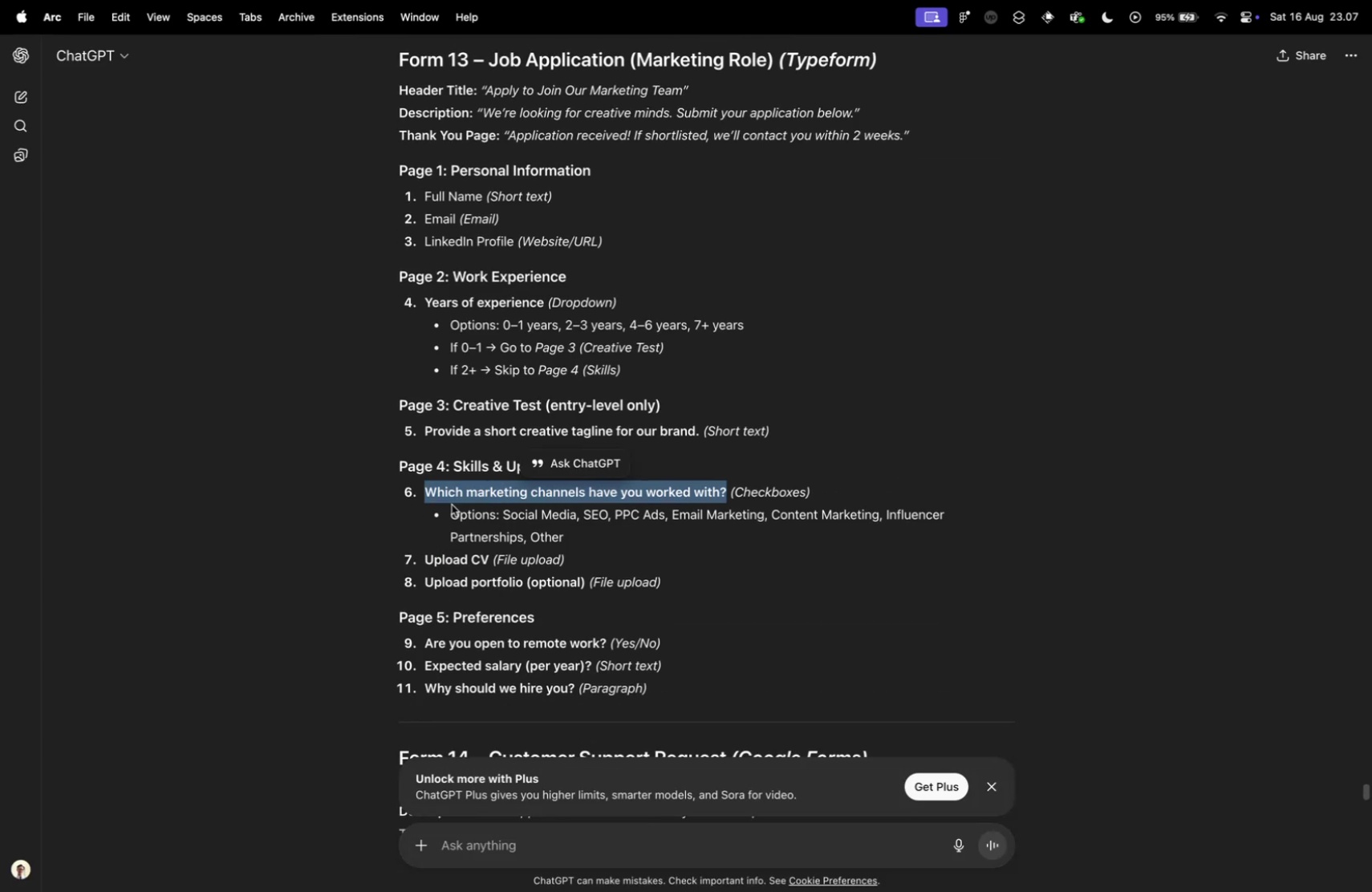 
key(Control+Tab)
 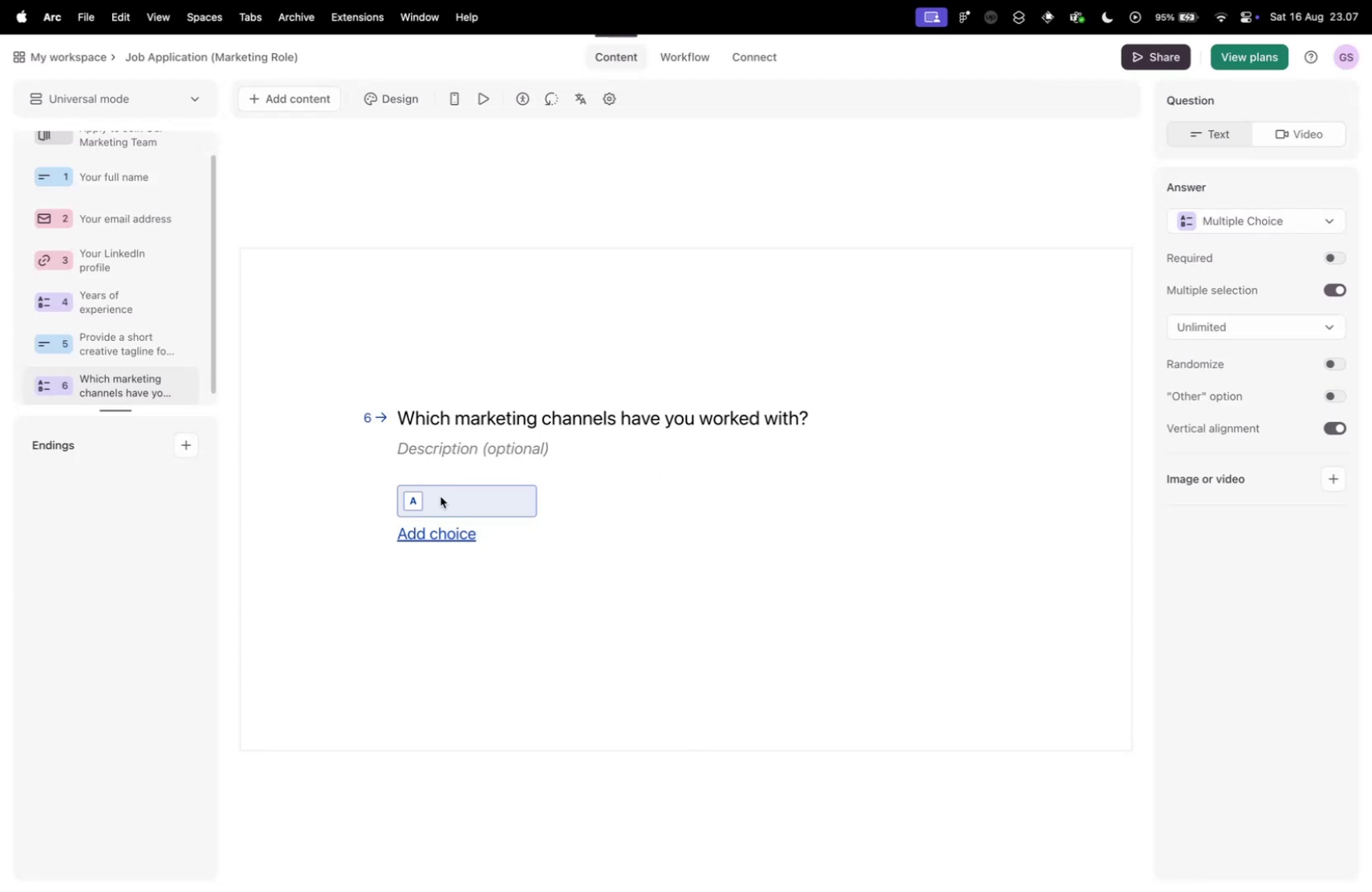 
left_click([445, 503])
 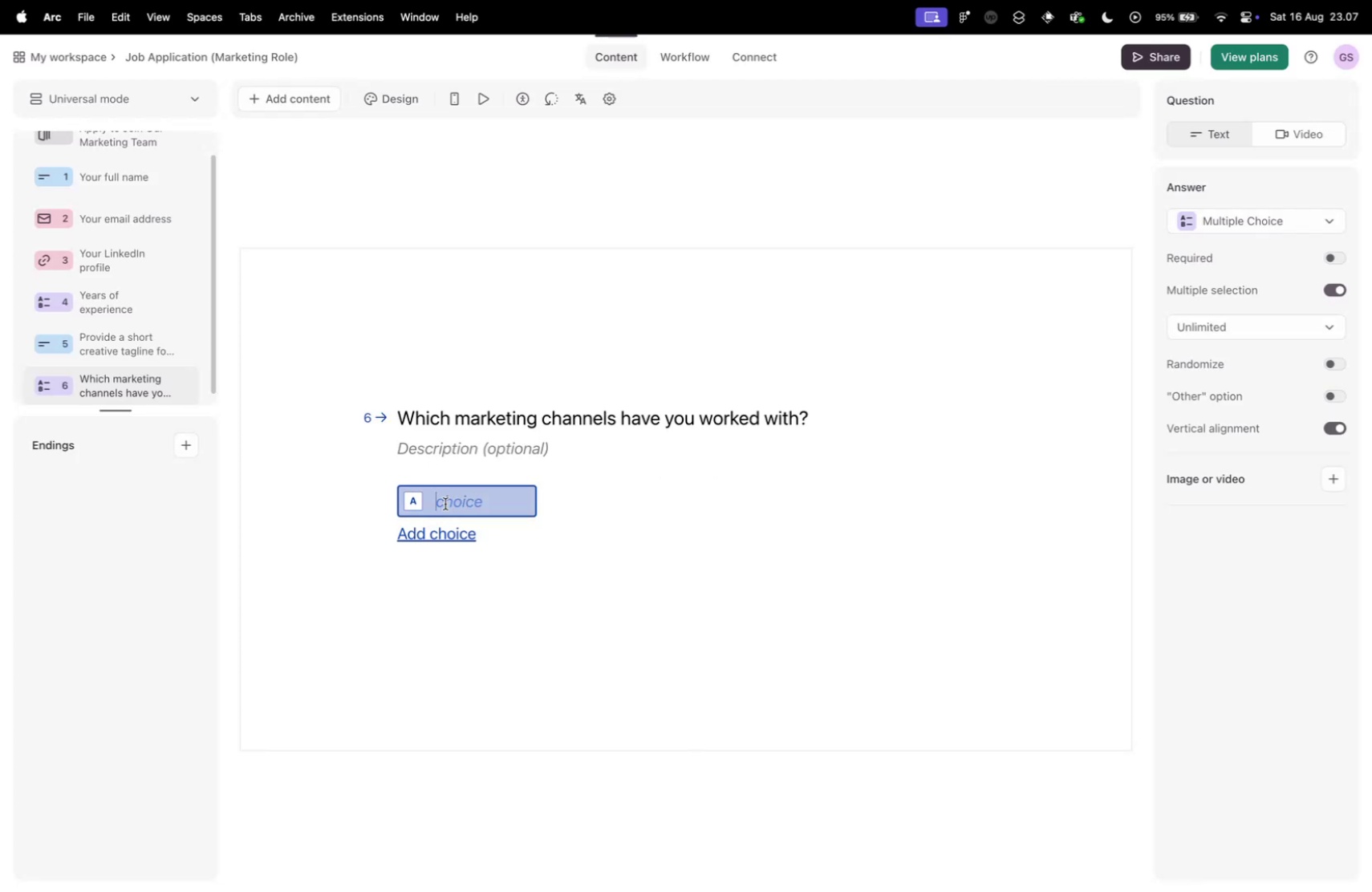 
type(Social Media)
 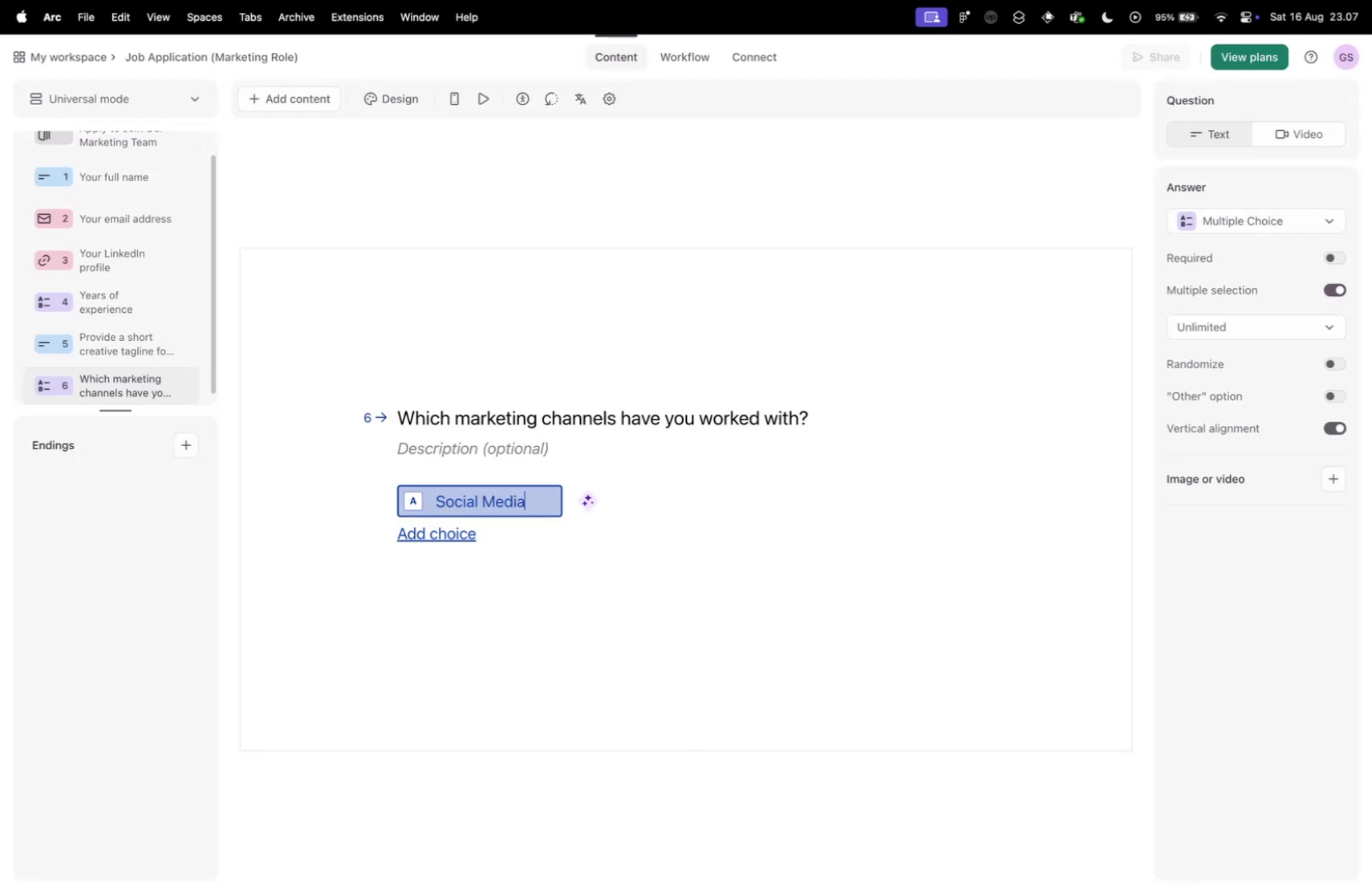 
 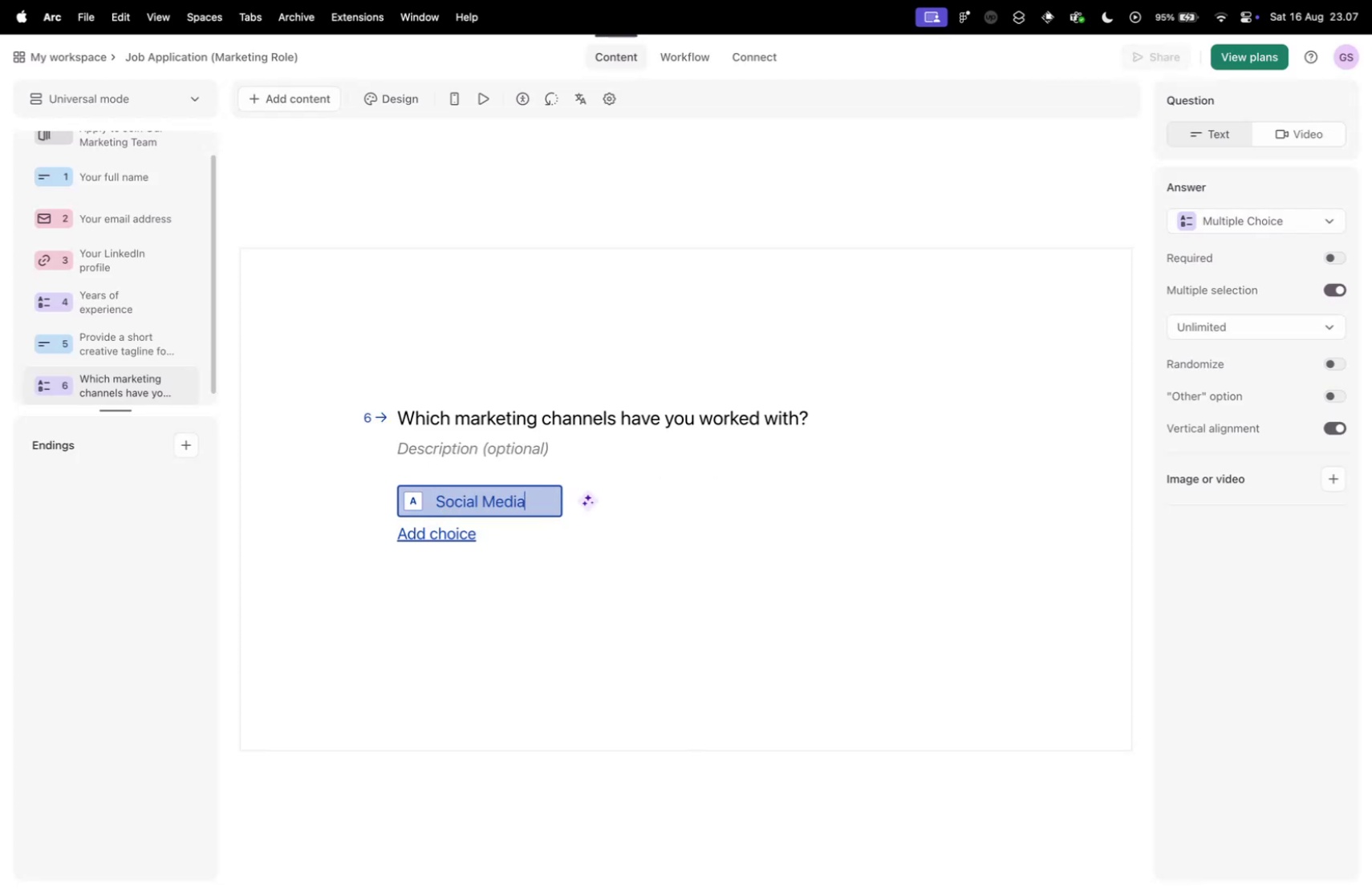 
key(Enter)
 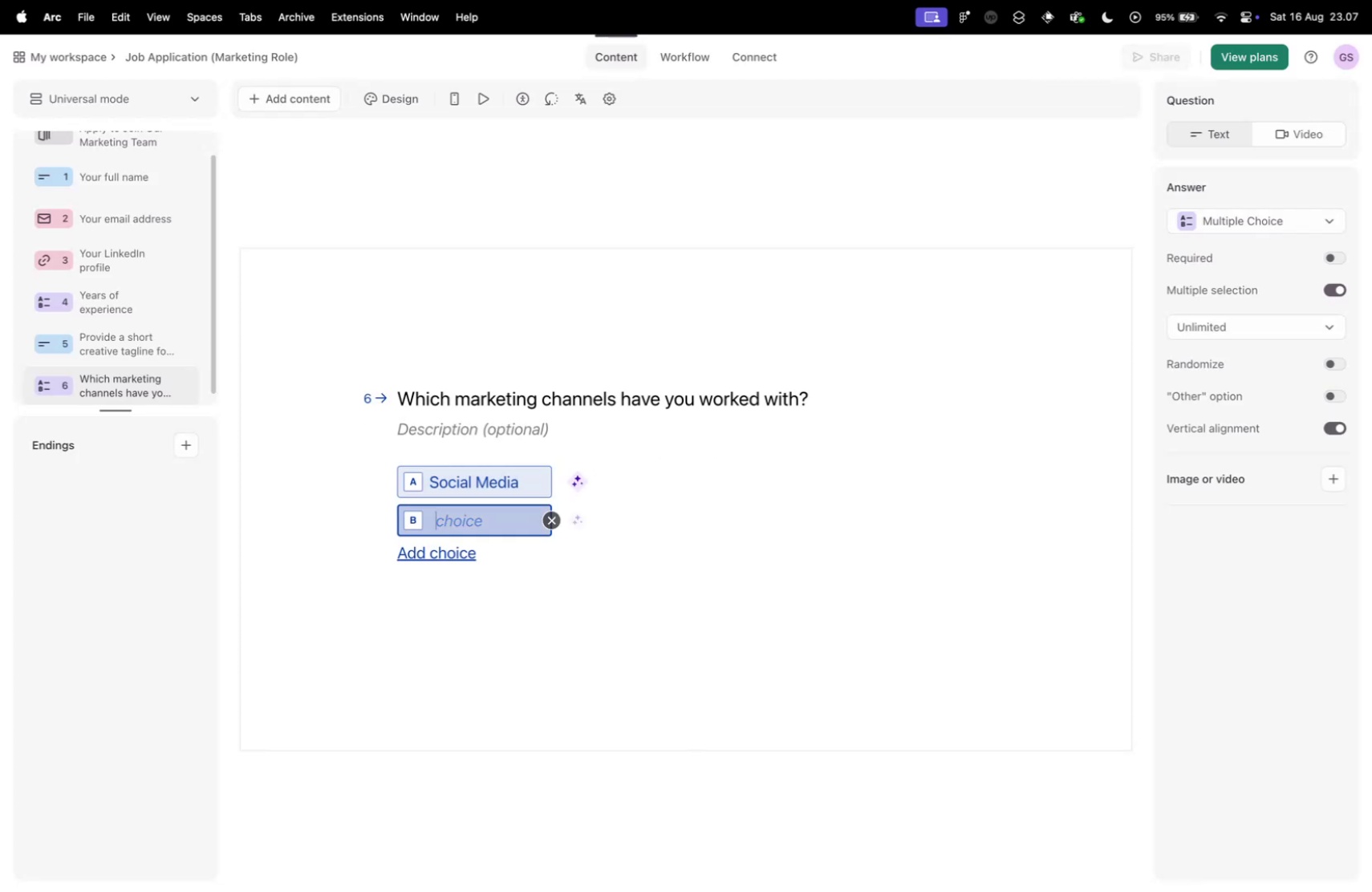 
key(Control+ControlLeft)
 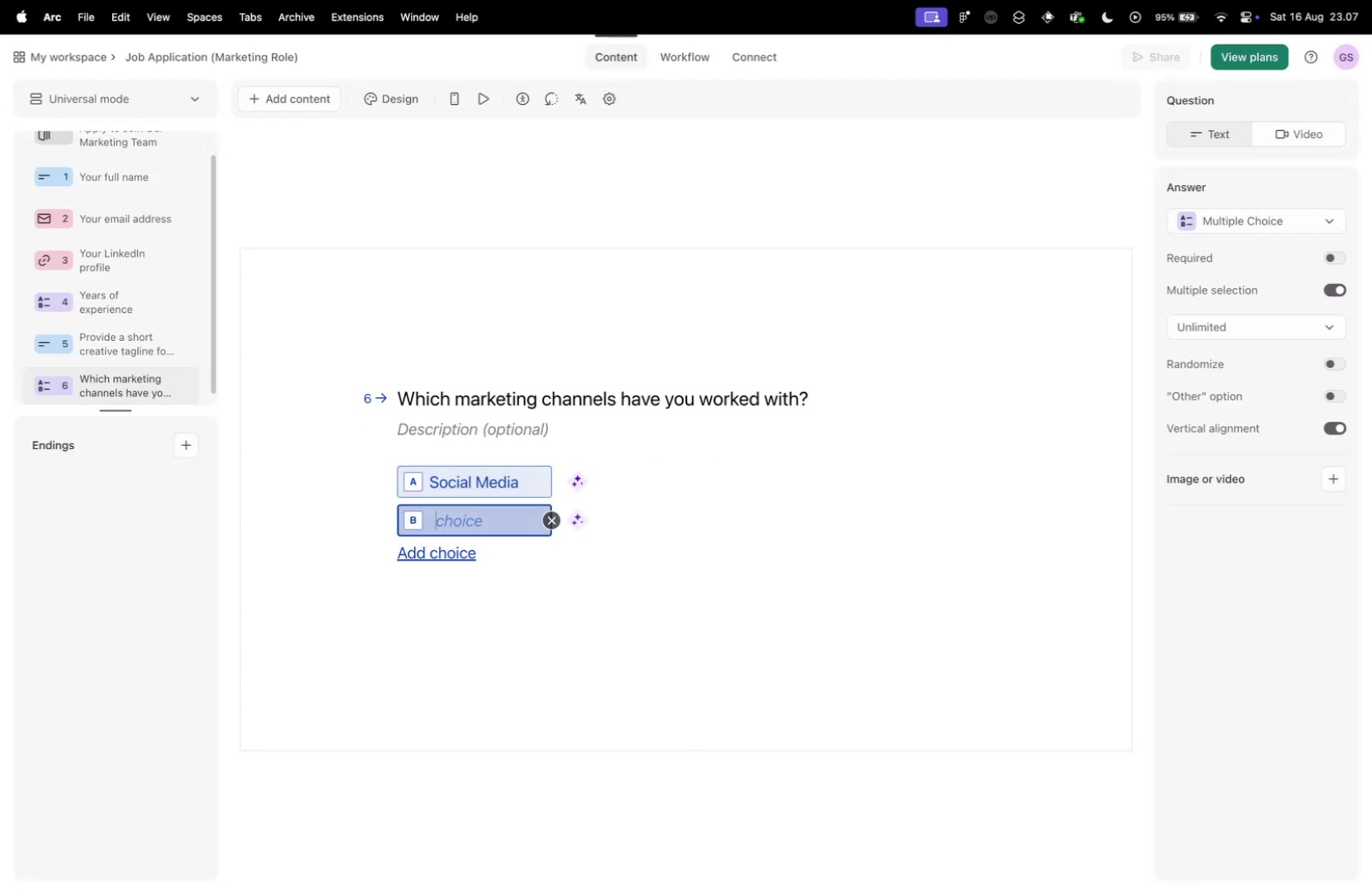 
key(Control+Tab)
 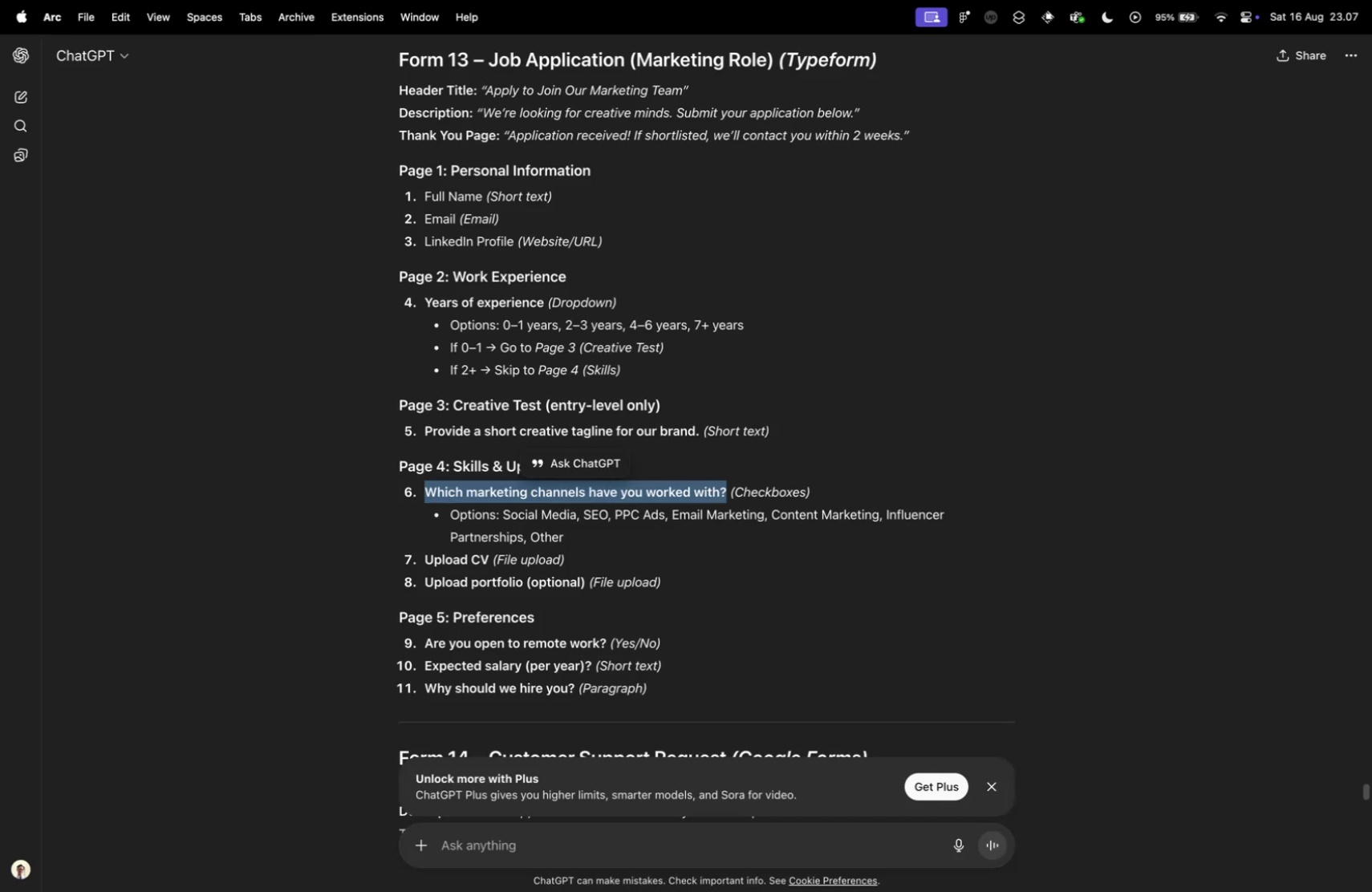 
key(Control+ControlLeft)
 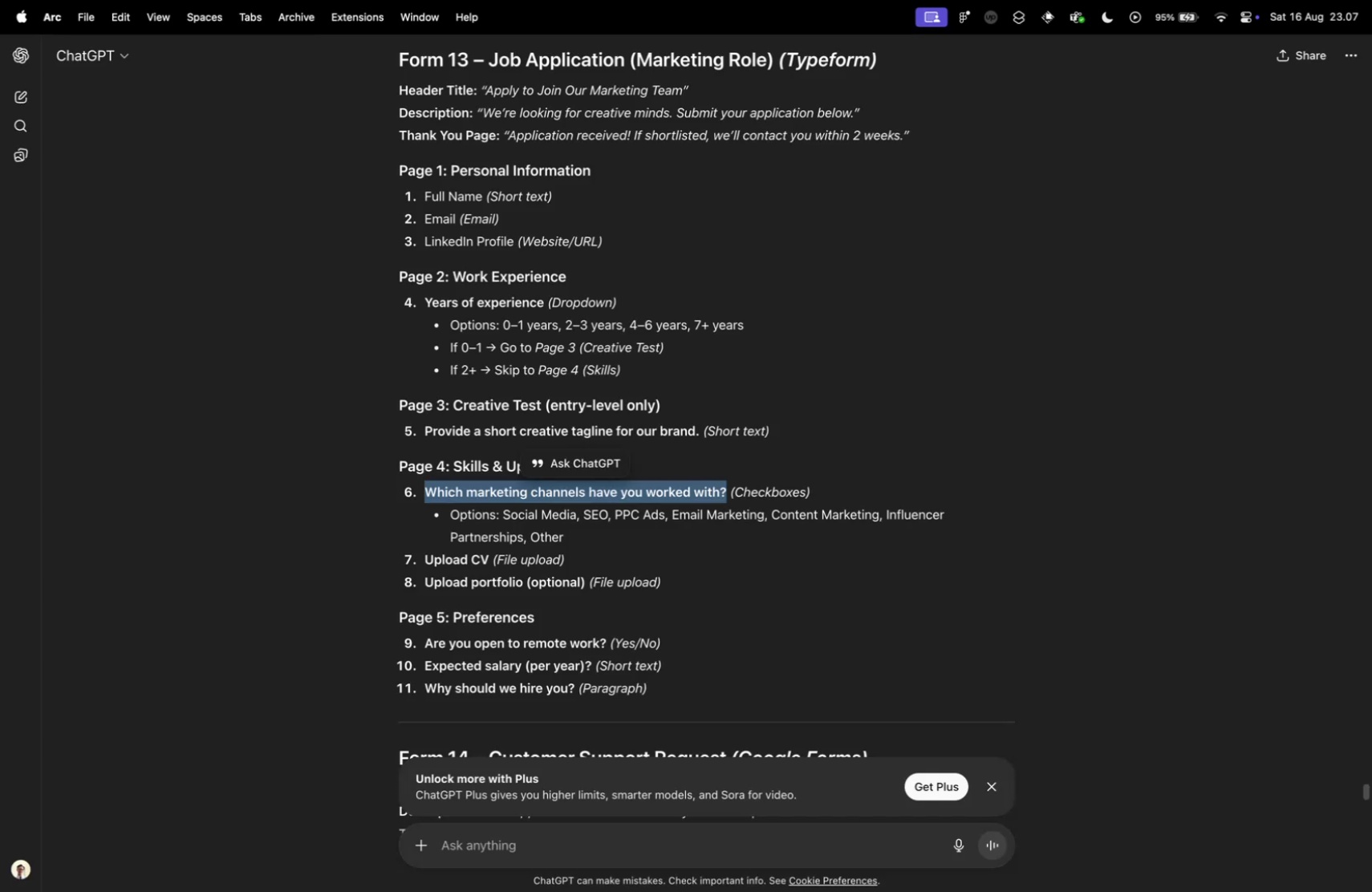 
key(Control+Tab)
 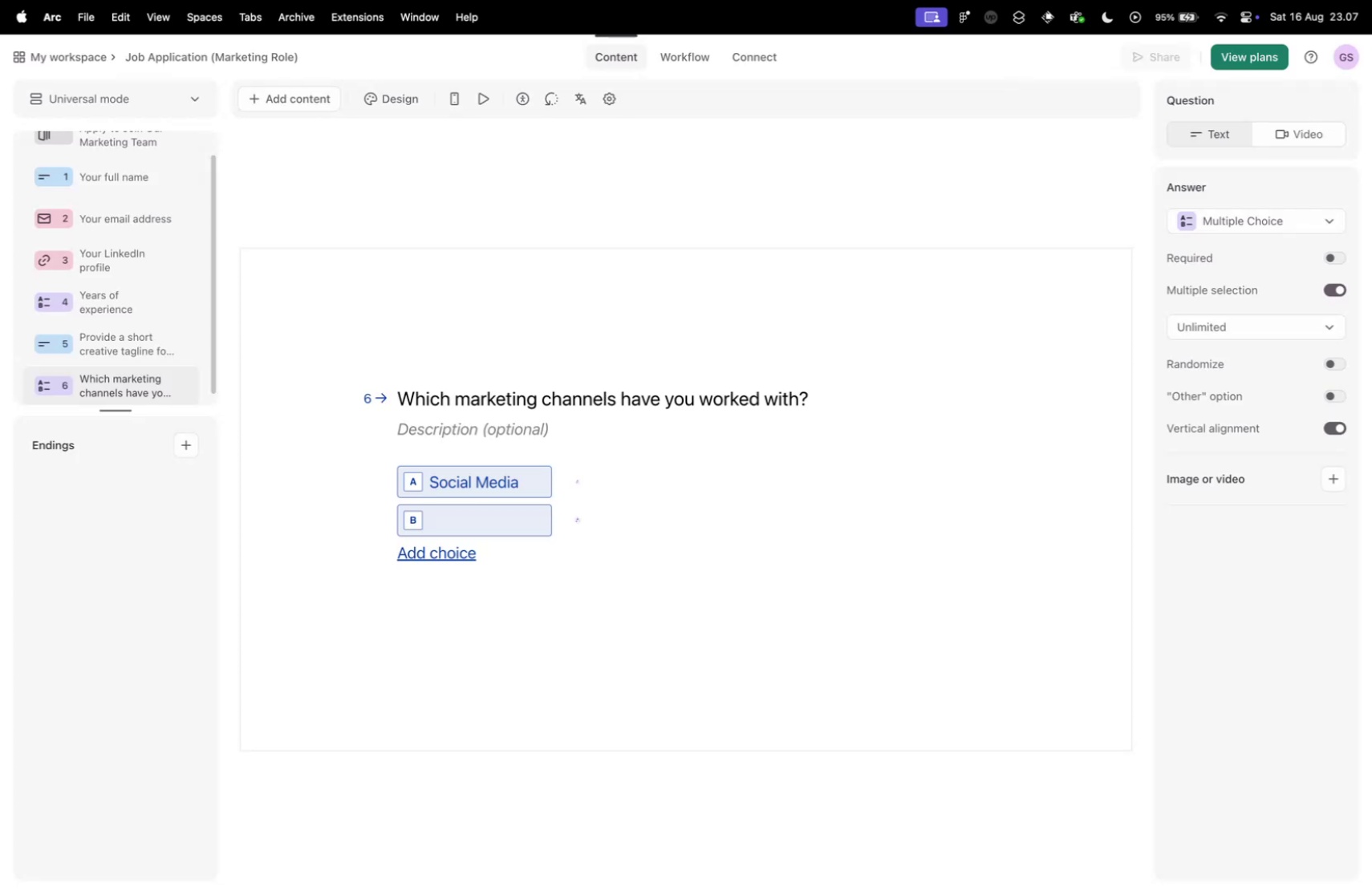 
type(SE)
 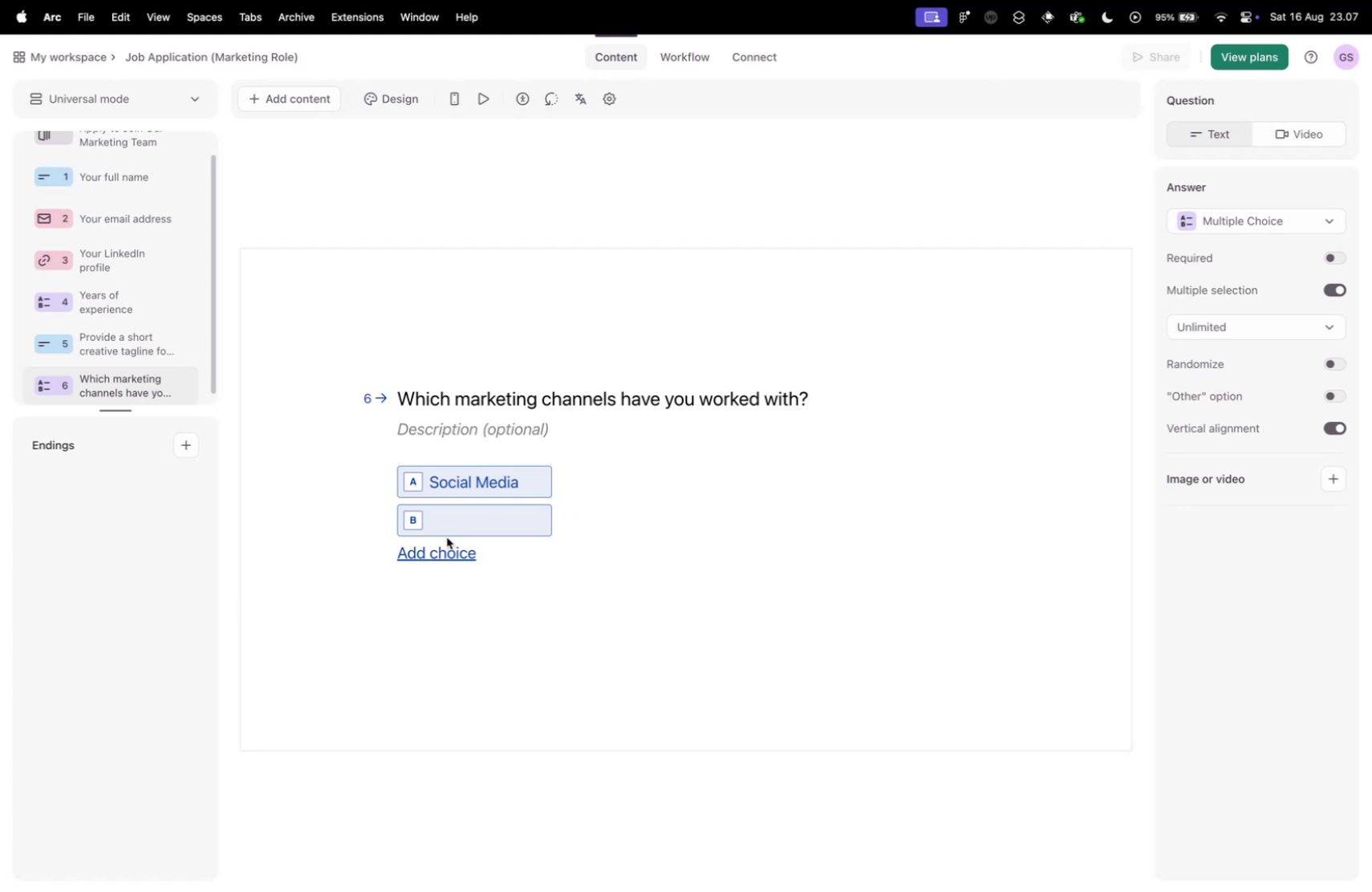 
left_click([452, 526])
 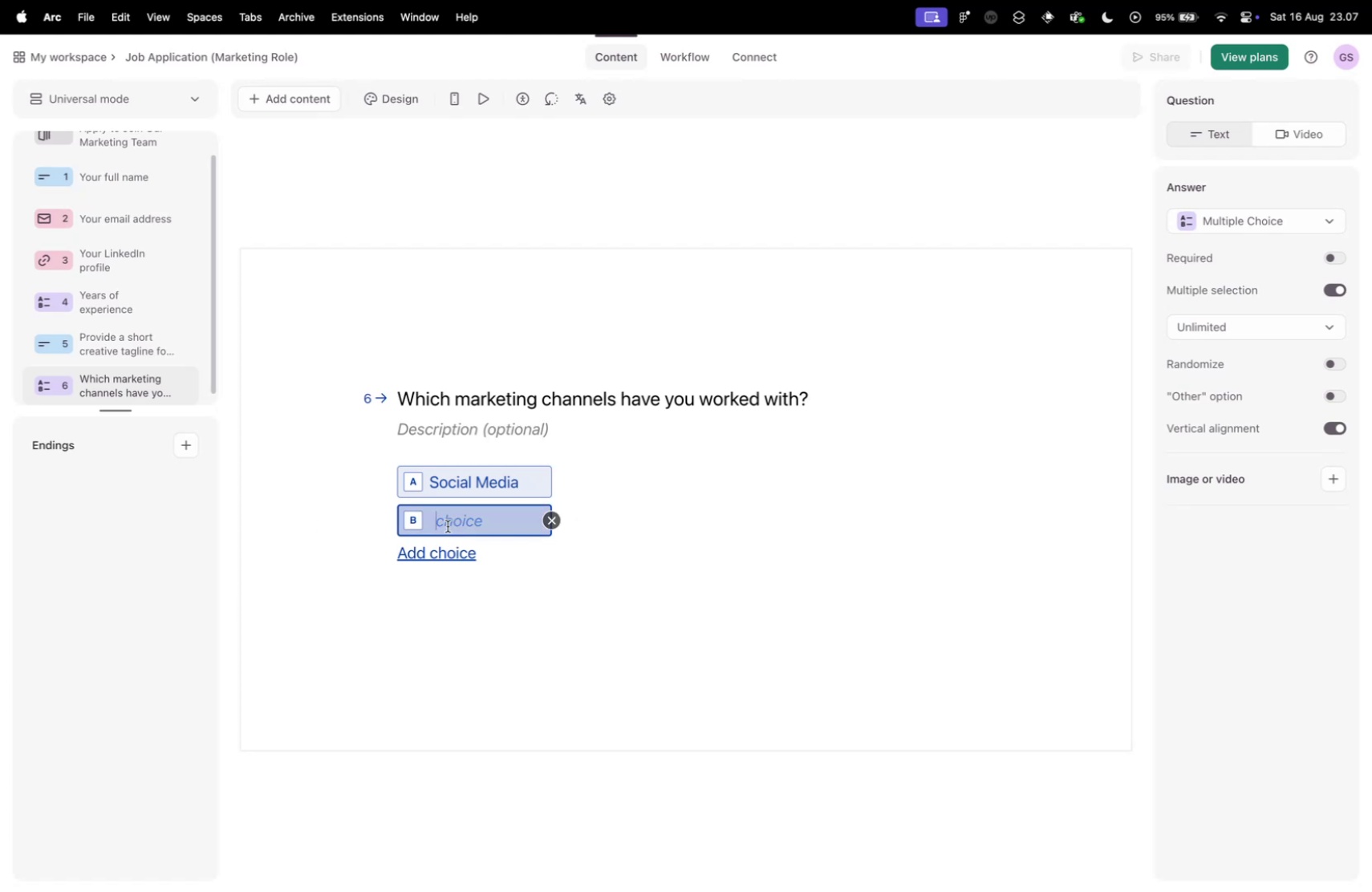 
type(SEO)
 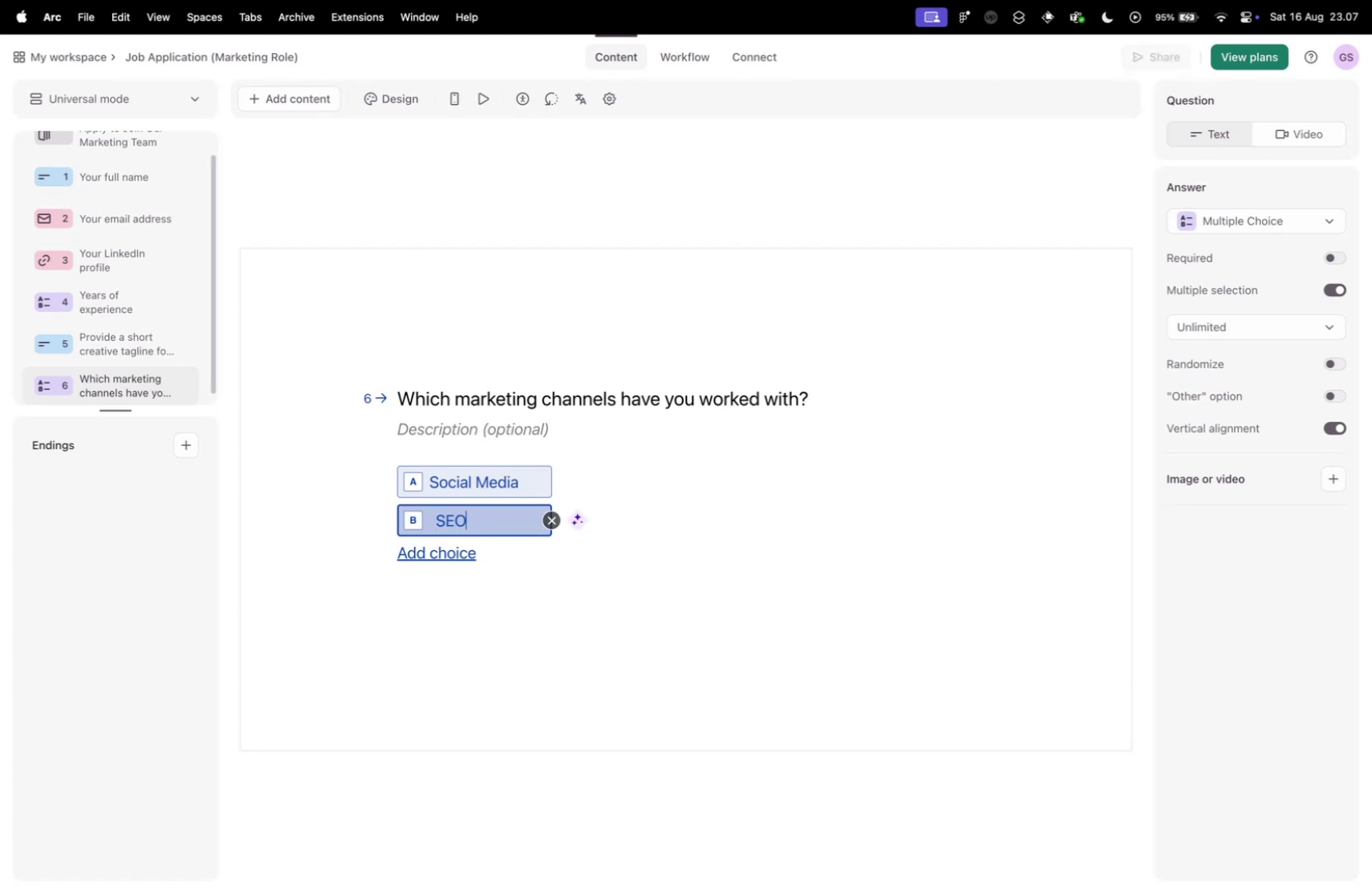 
key(Enter)
 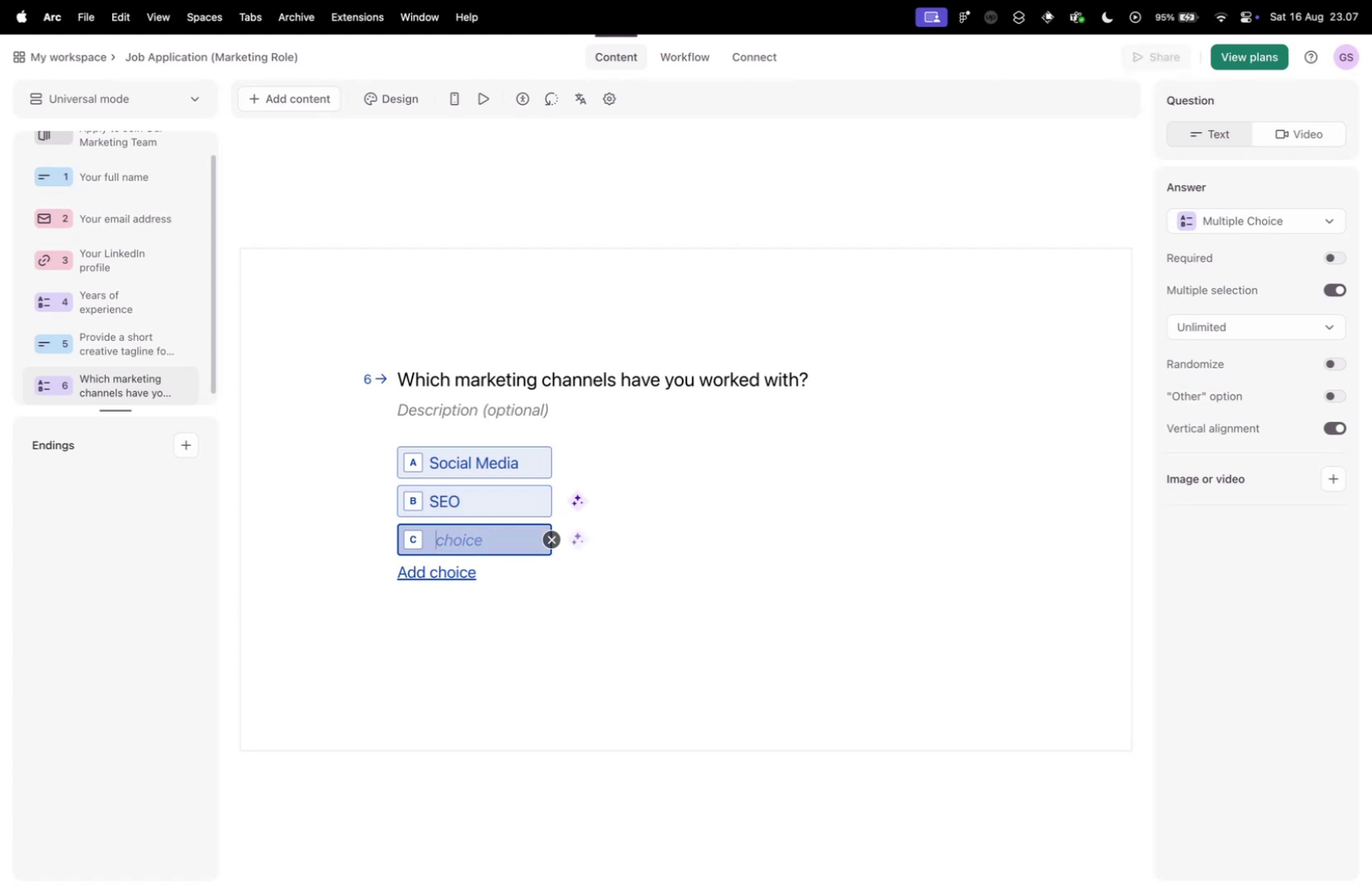 
type(PPC)
 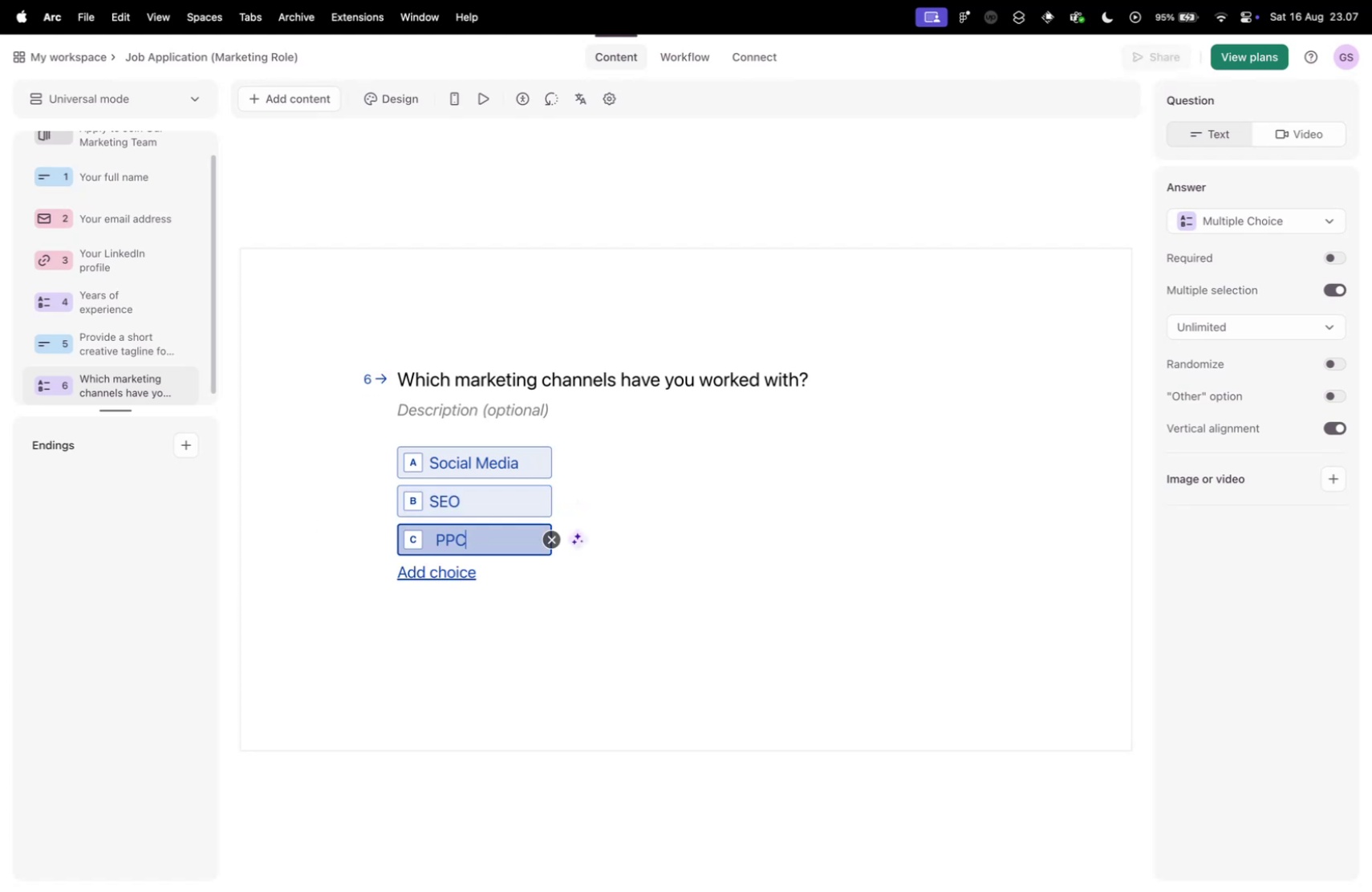 
key(Control+ControlLeft)
 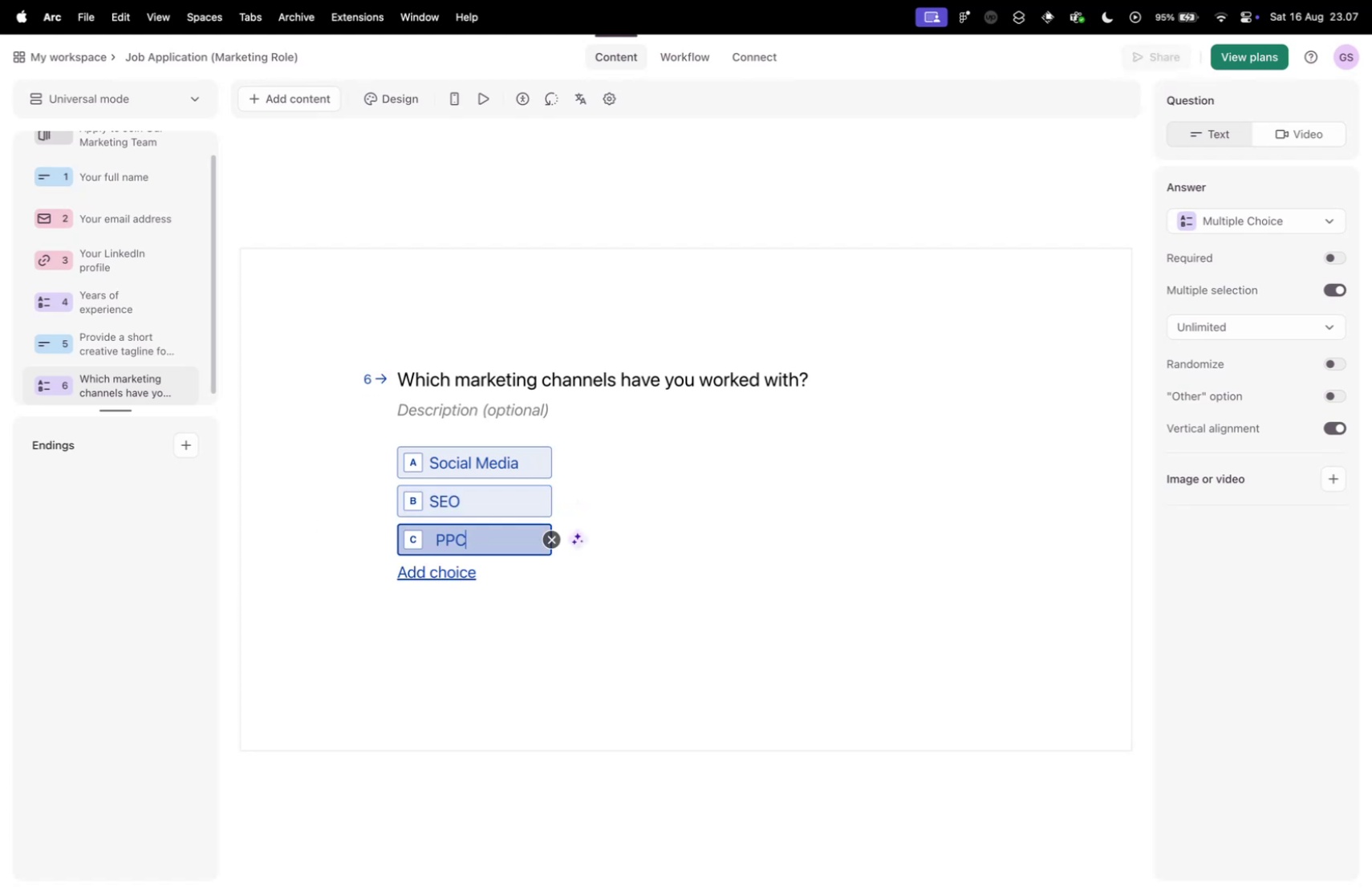 
key(Control+Tab)
 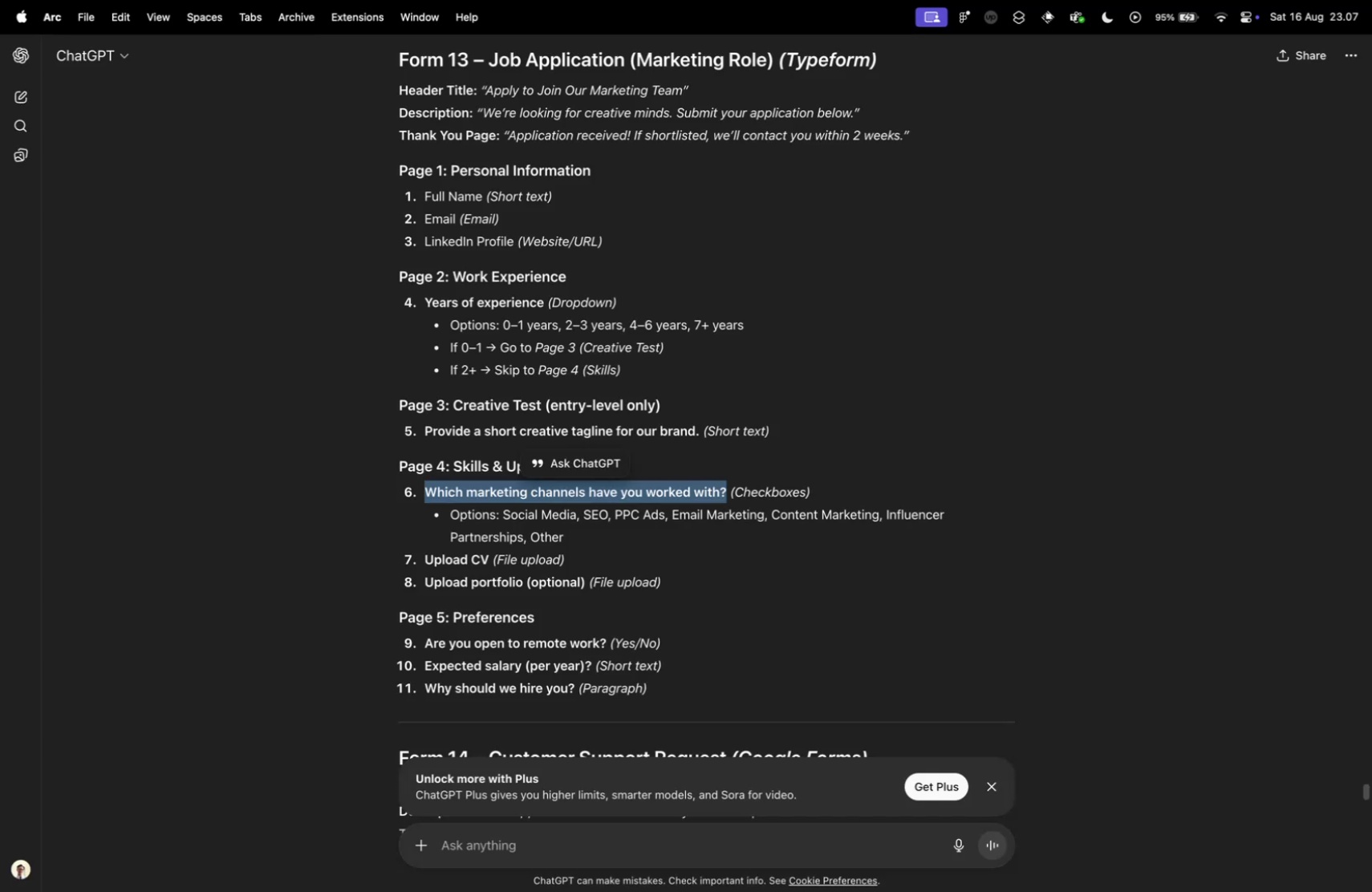 
key(Control+ControlLeft)
 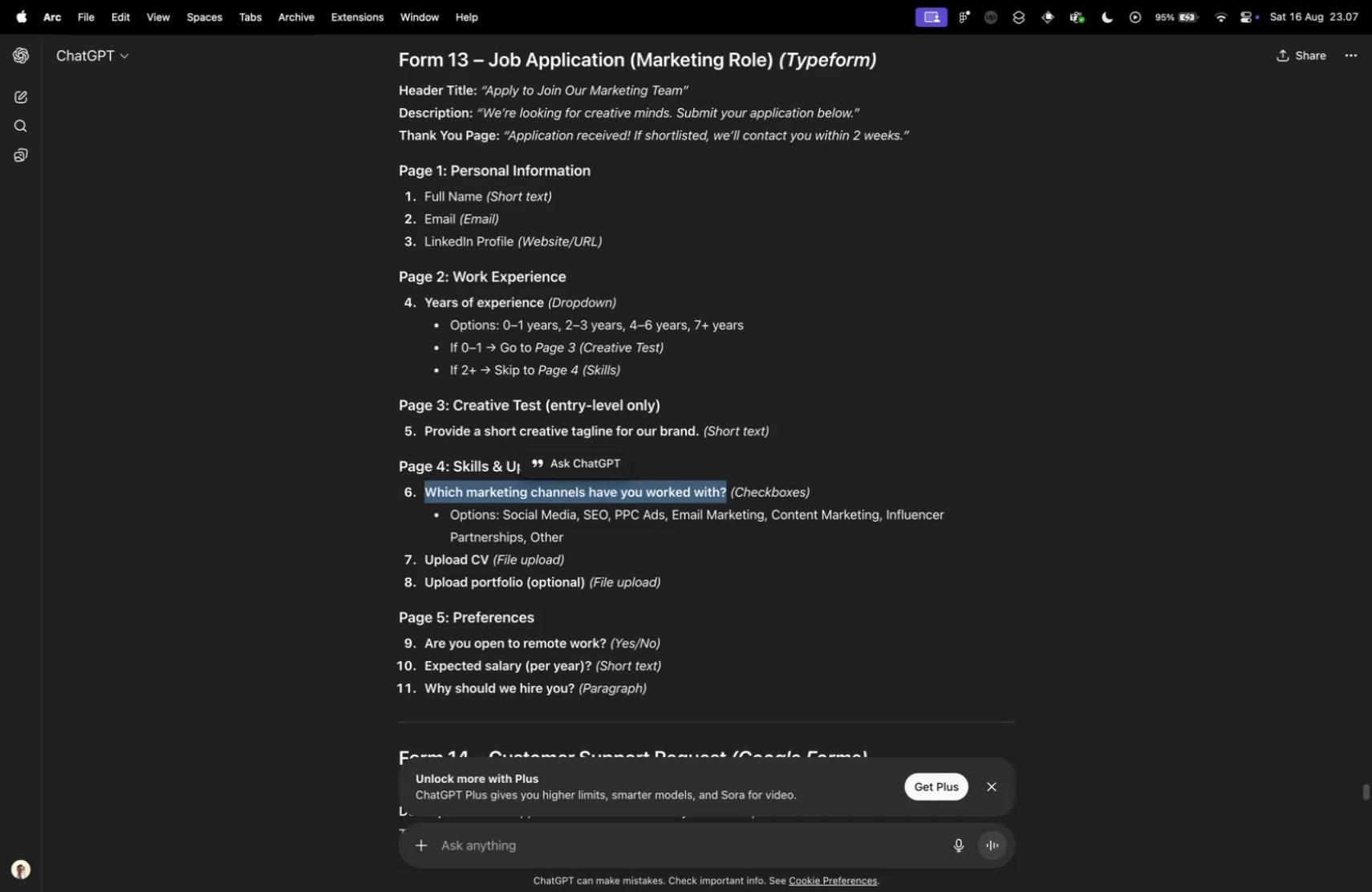 
key(Control+Tab)
 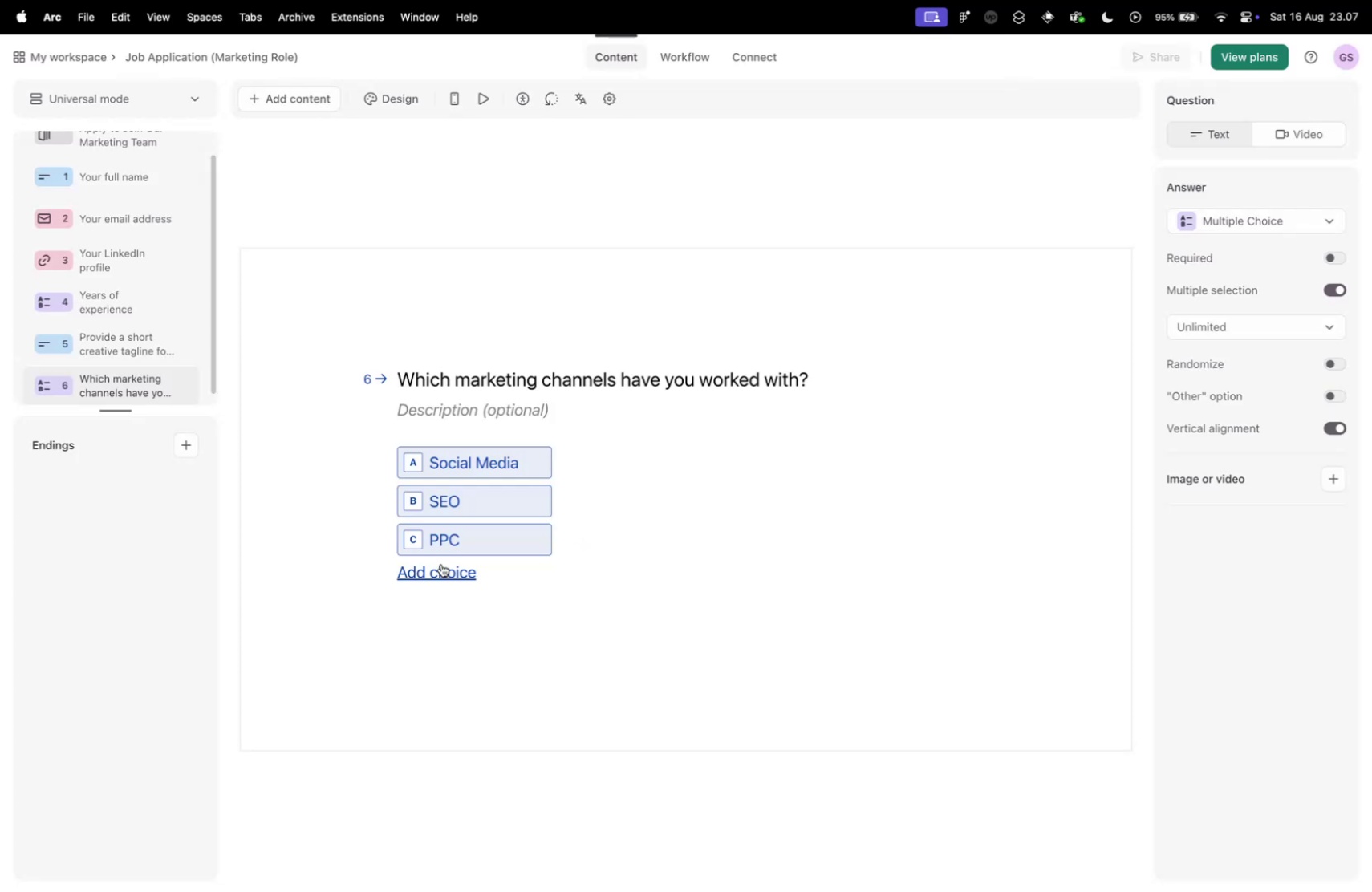 
left_click([475, 533])
 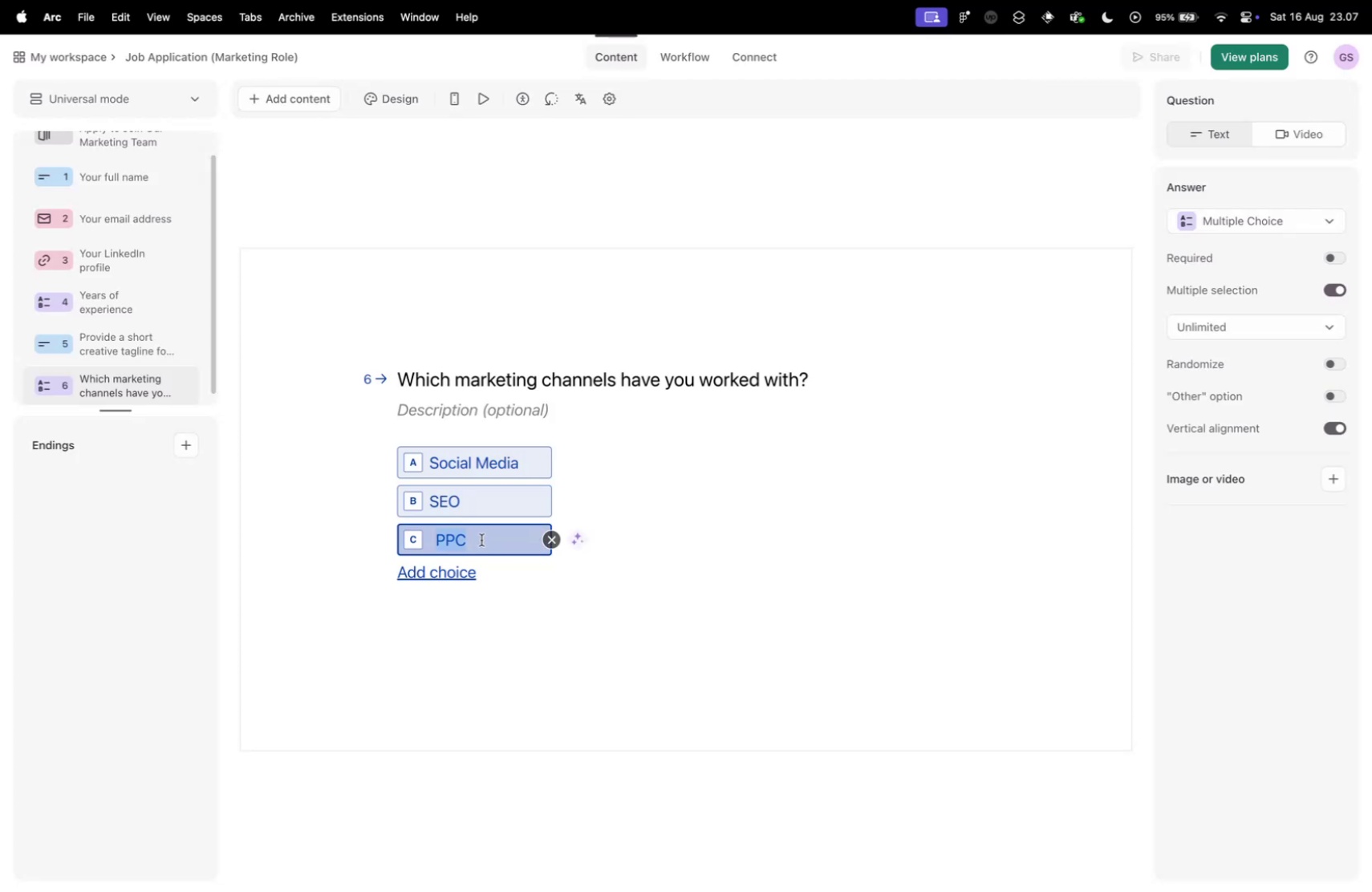 
left_click([481, 539])
 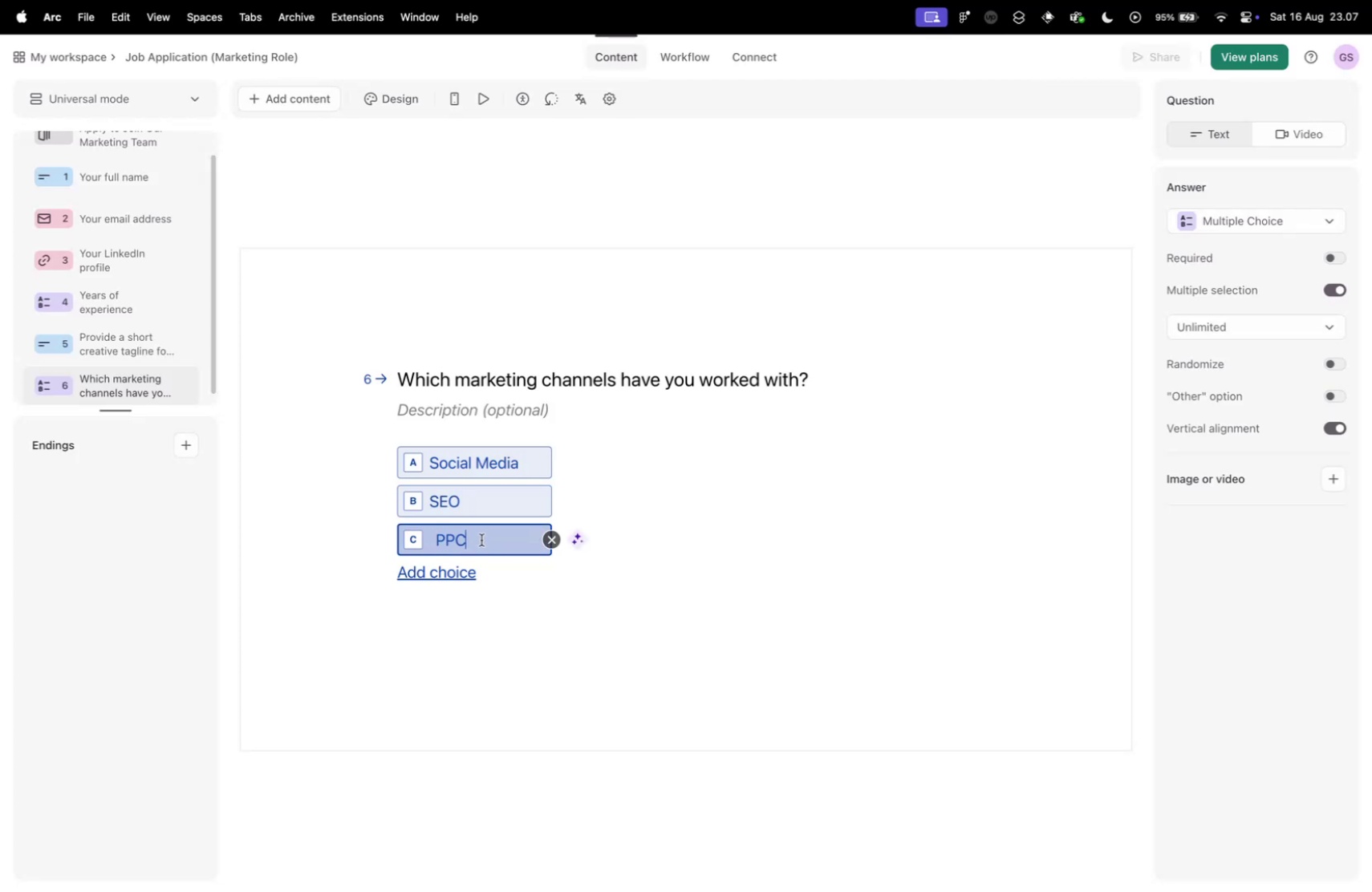 
type( Ads)
 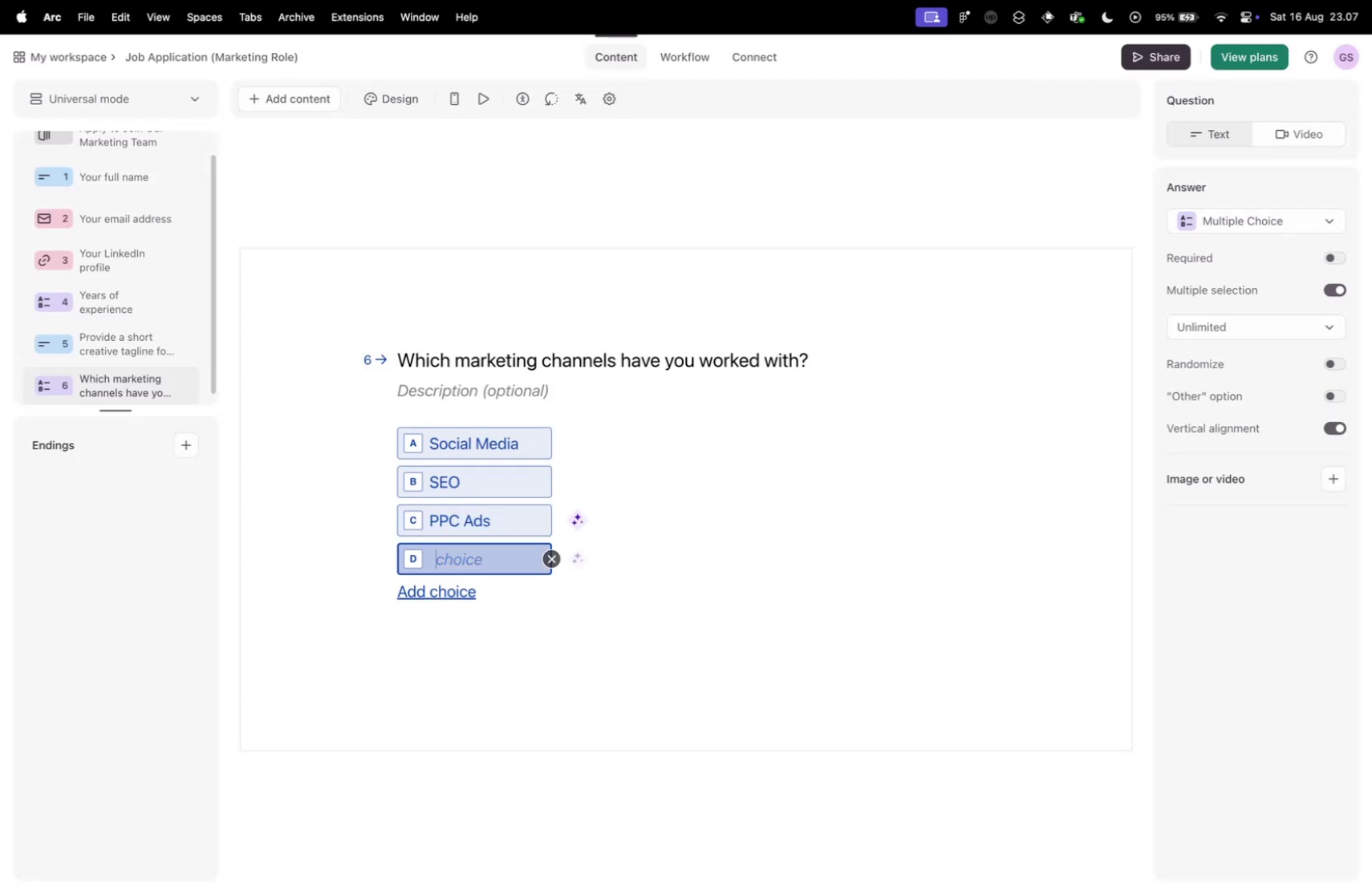 
 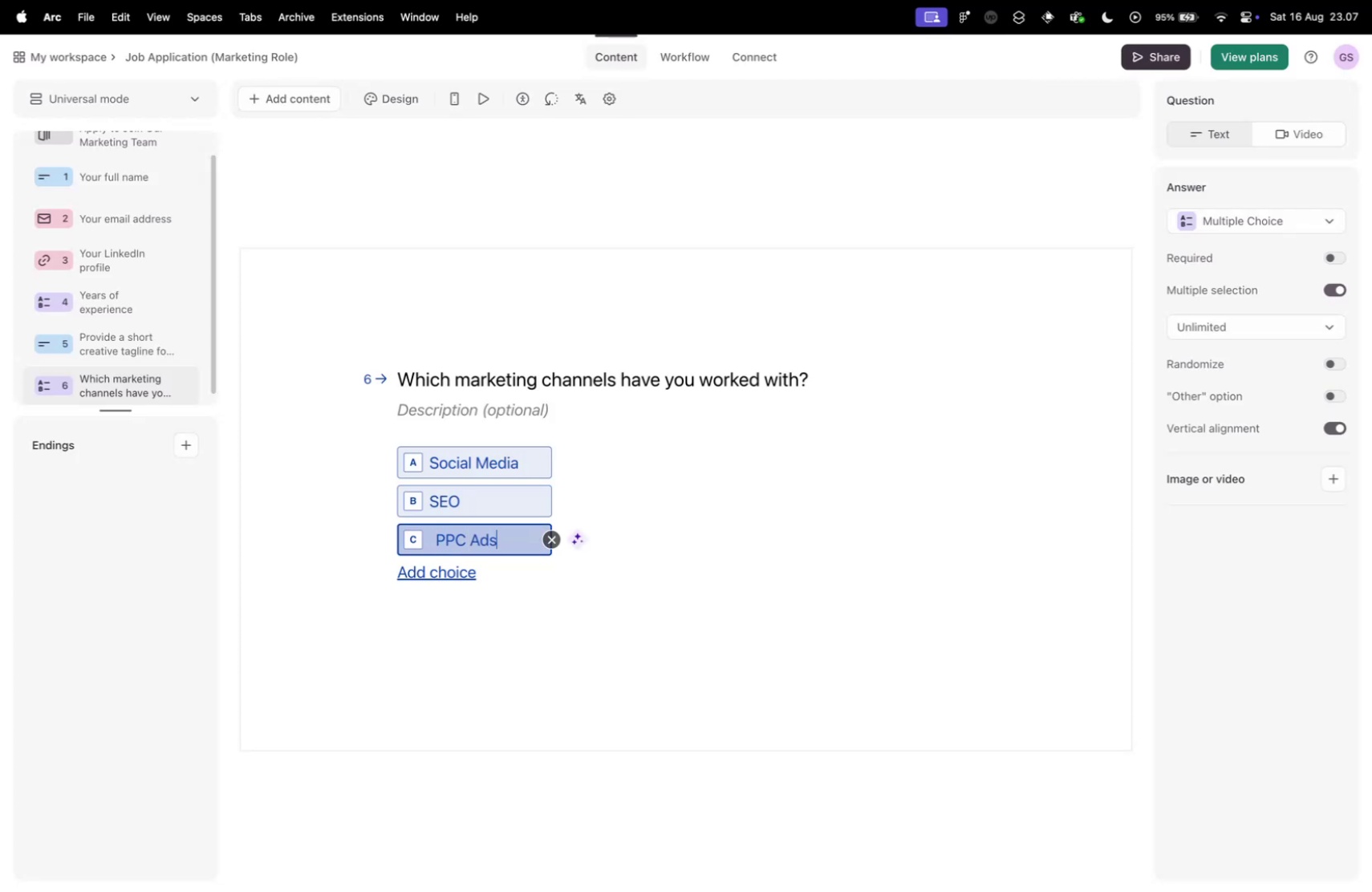 
key(Enter)
 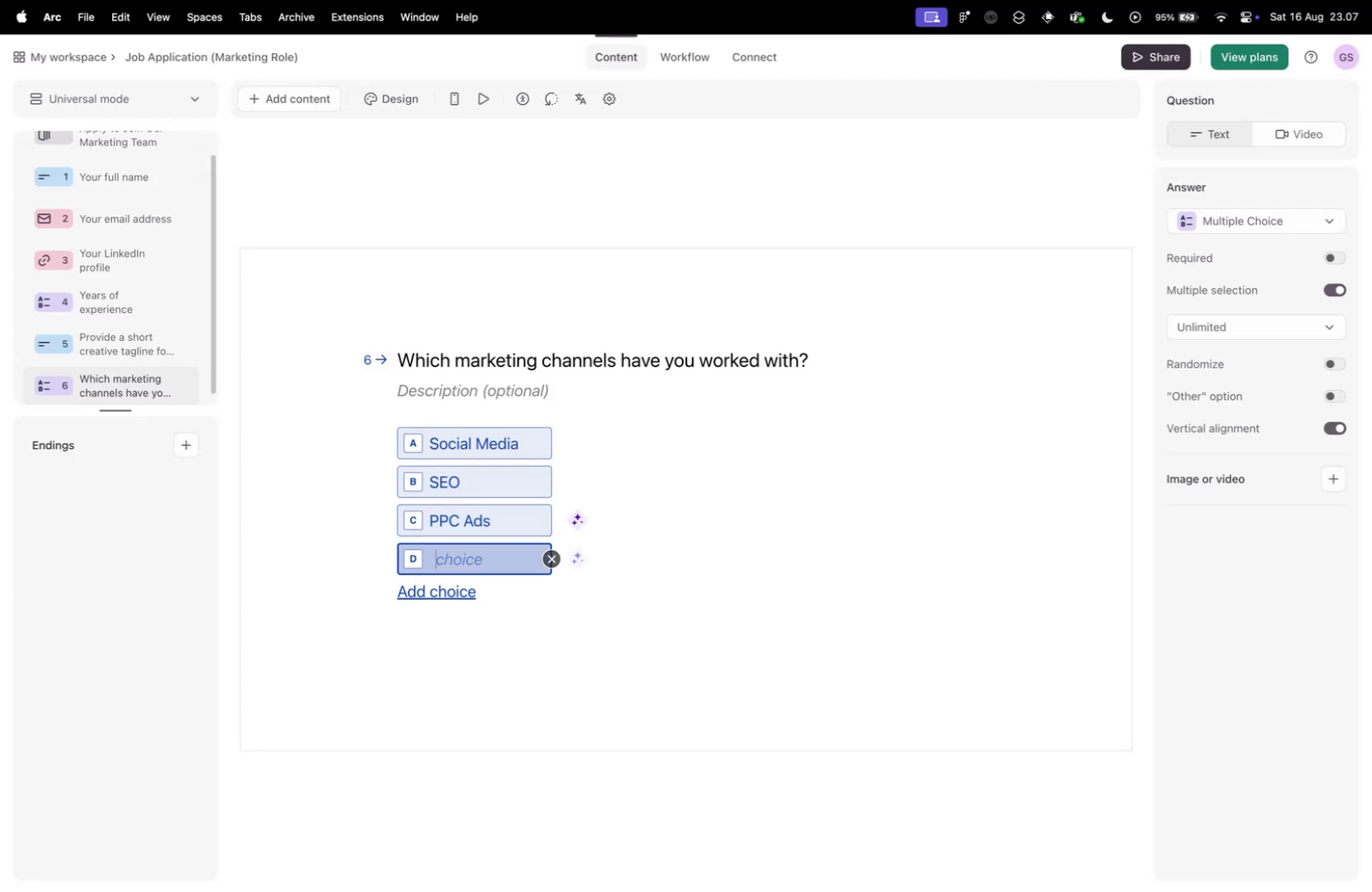 
key(Control+ControlLeft)
 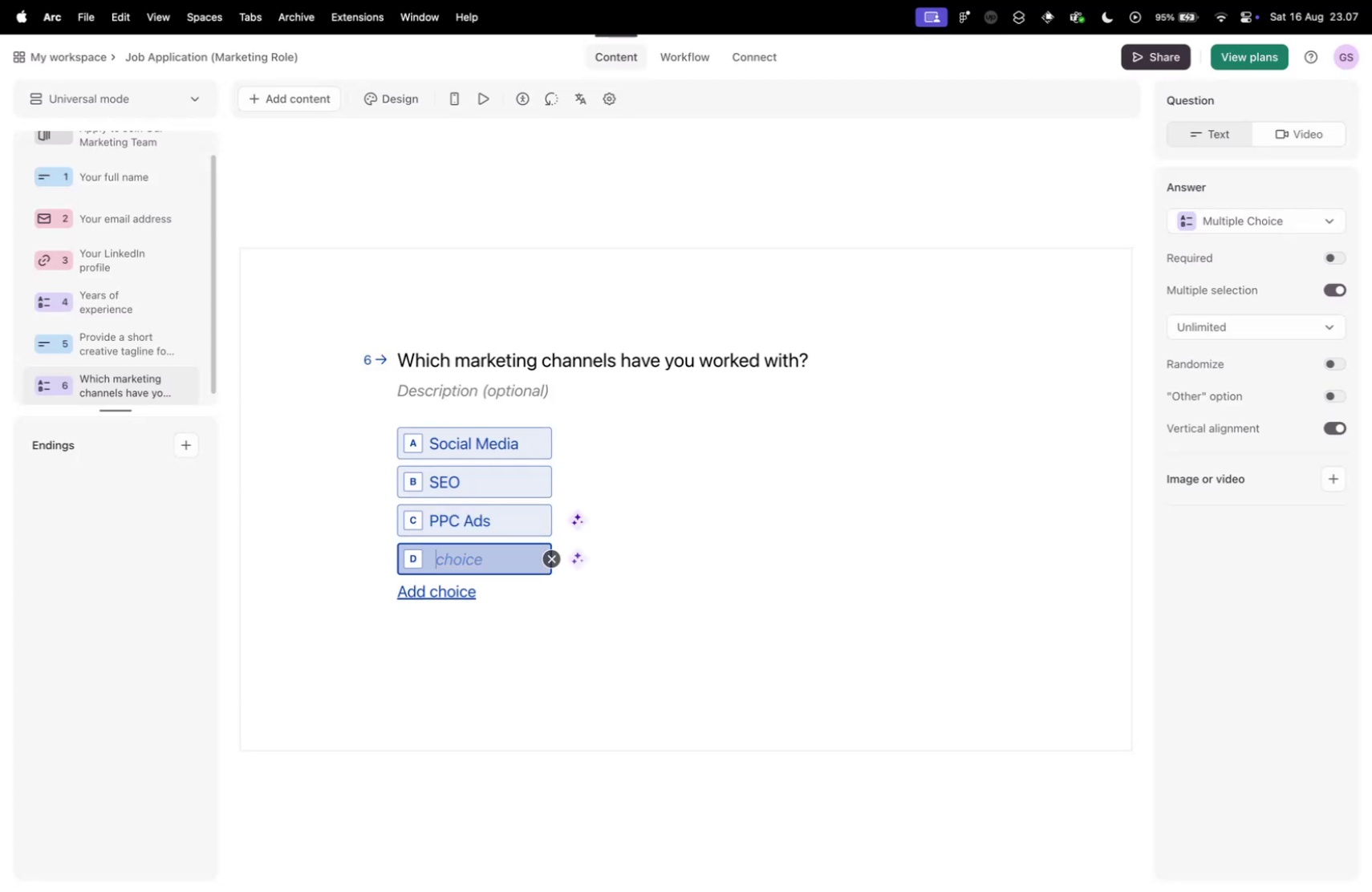 
key(Control+Tab)
 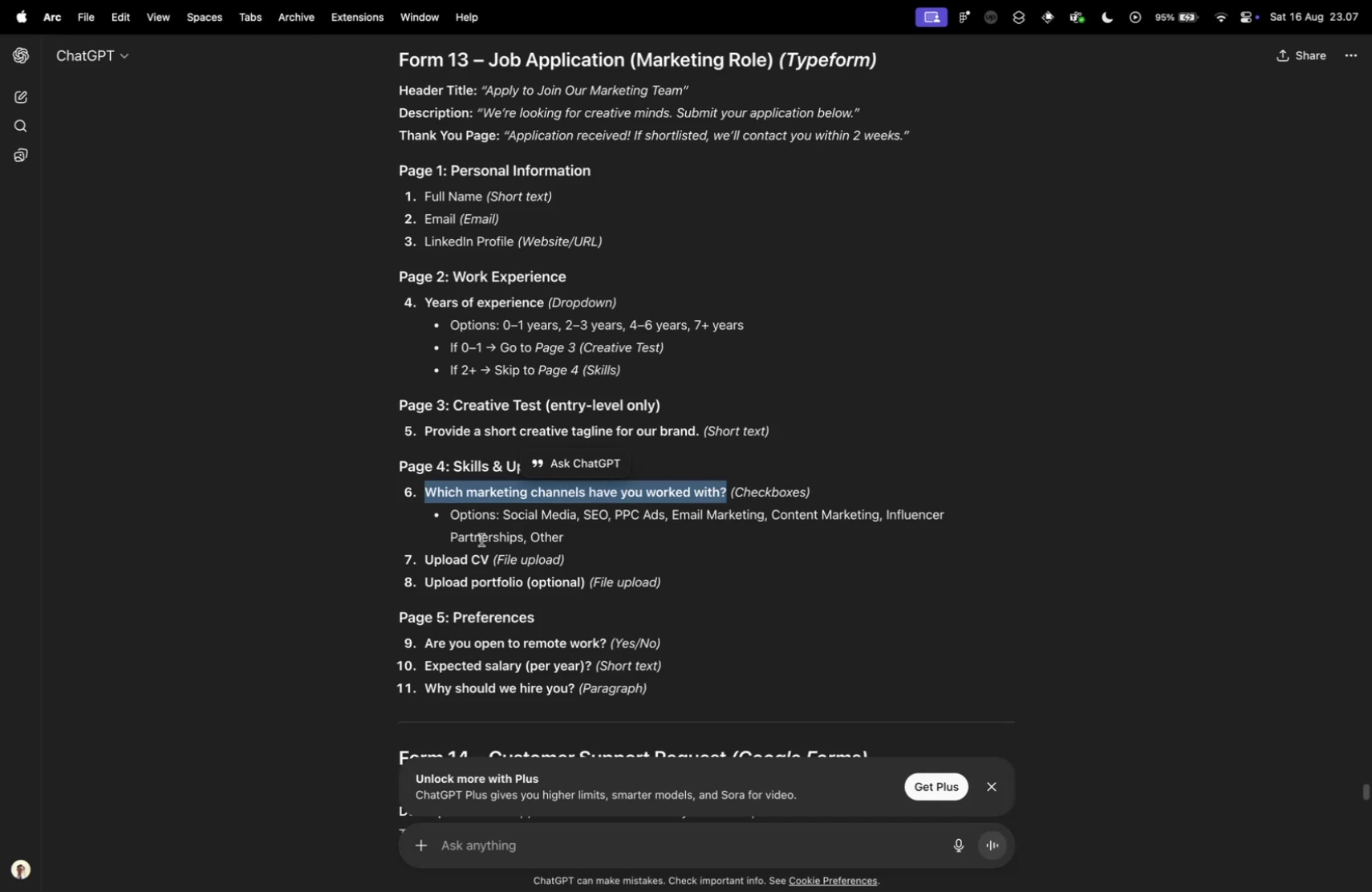 
key(Control+ControlLeft)
 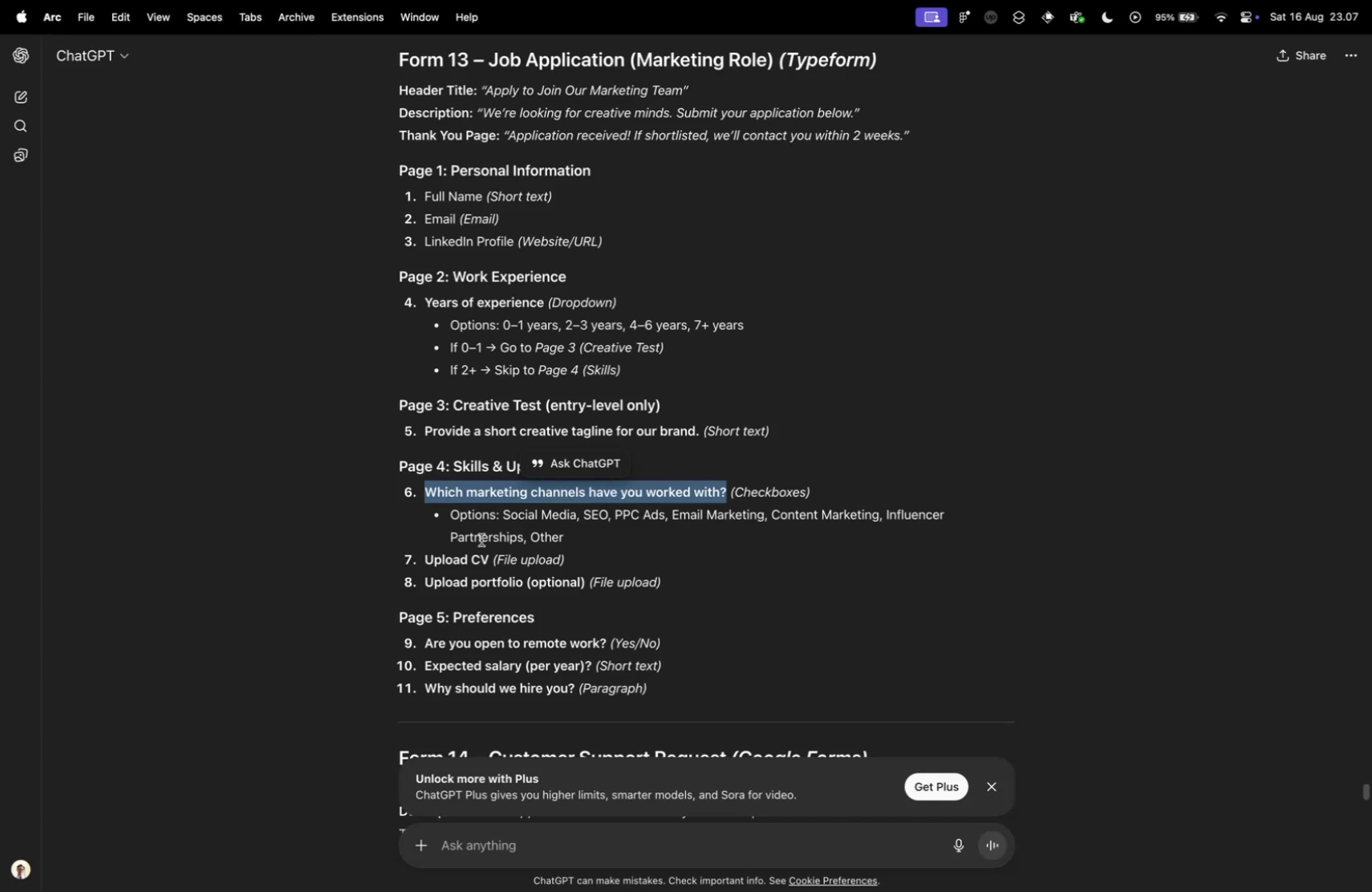 
key(Control+Tab)
 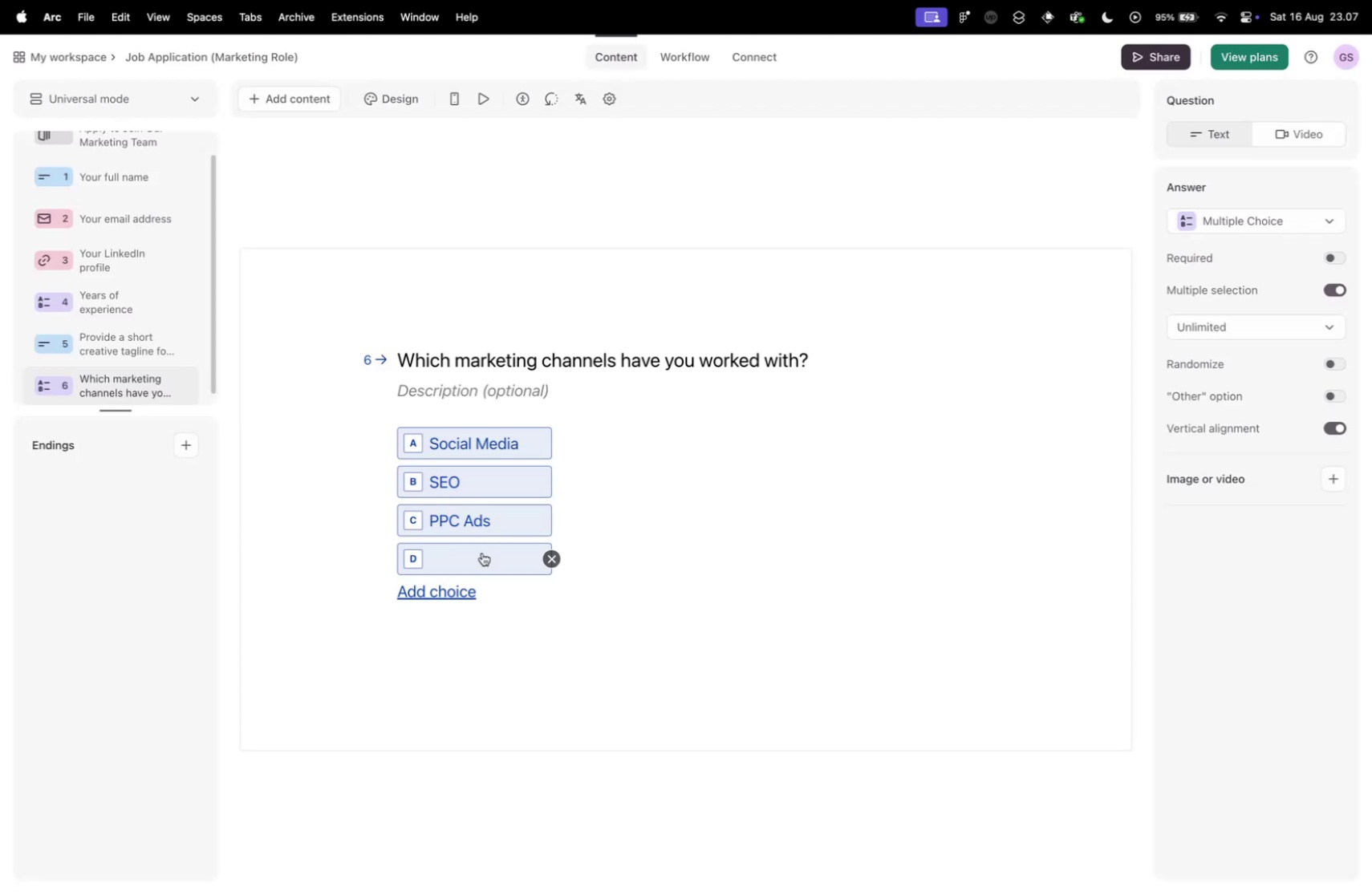 
left_click([478, 557])
 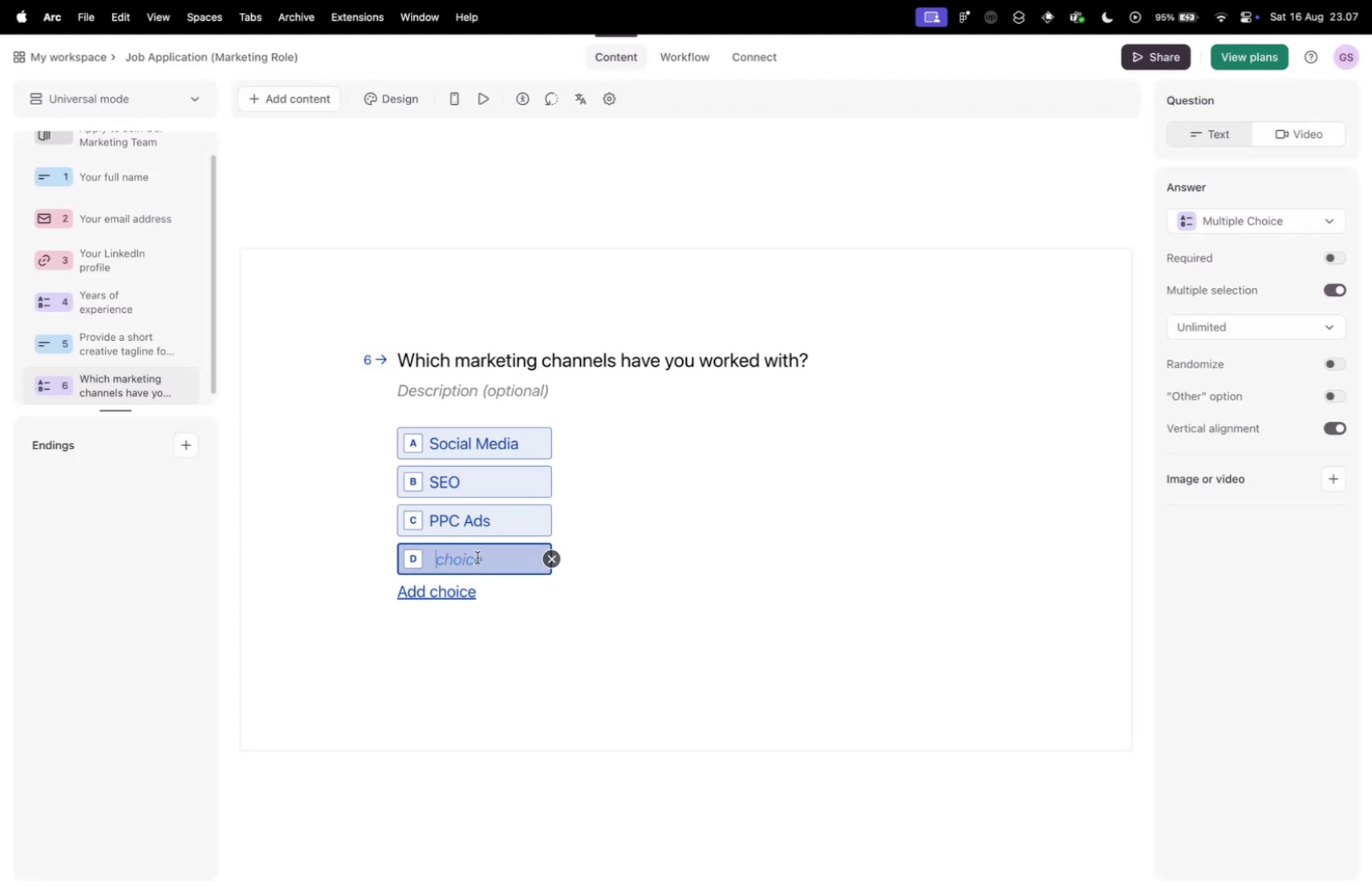 
hold_key(key=ShiftLeft, duration=2.94)
 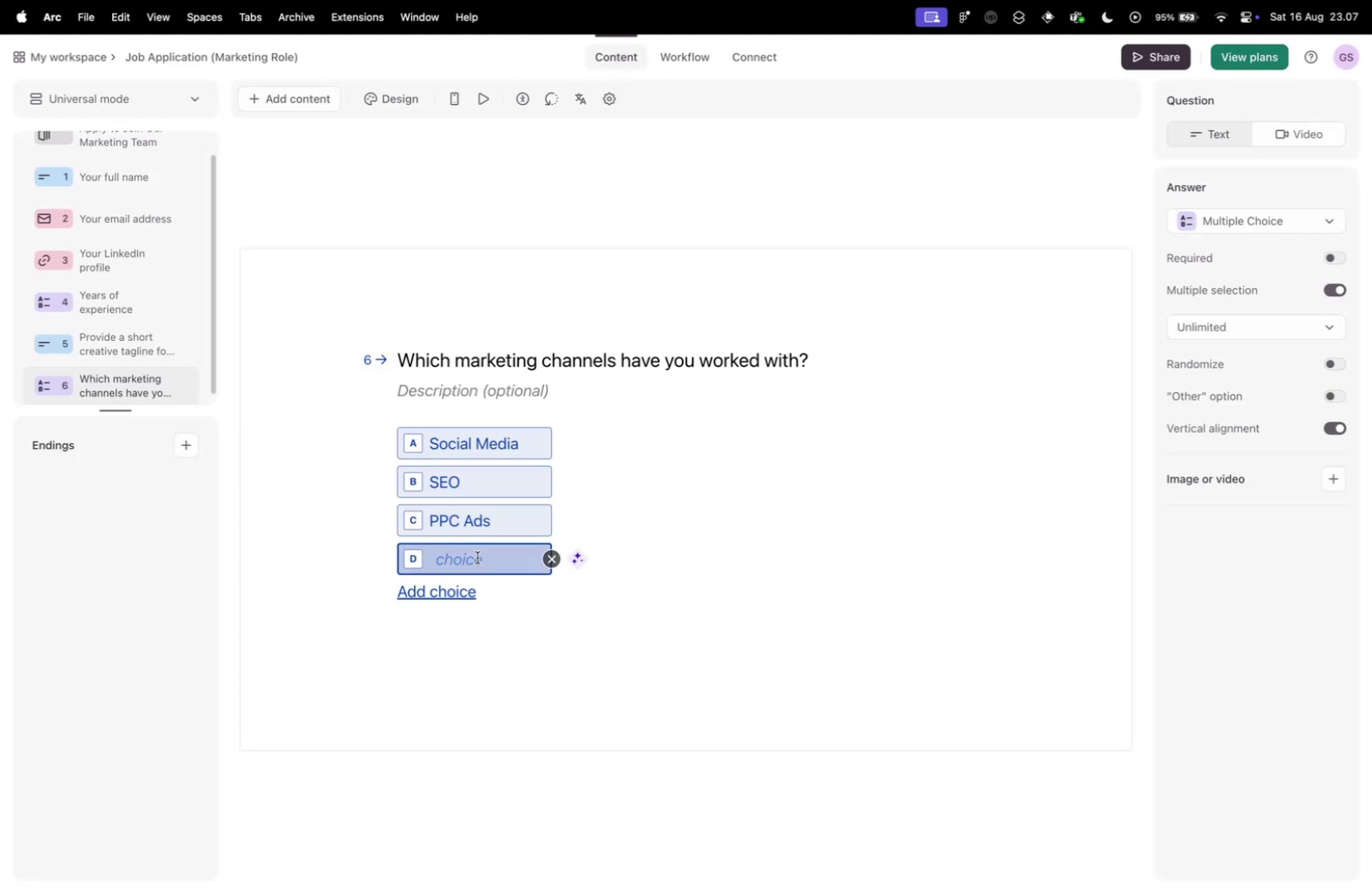 
key(Control+ControlLeft)
 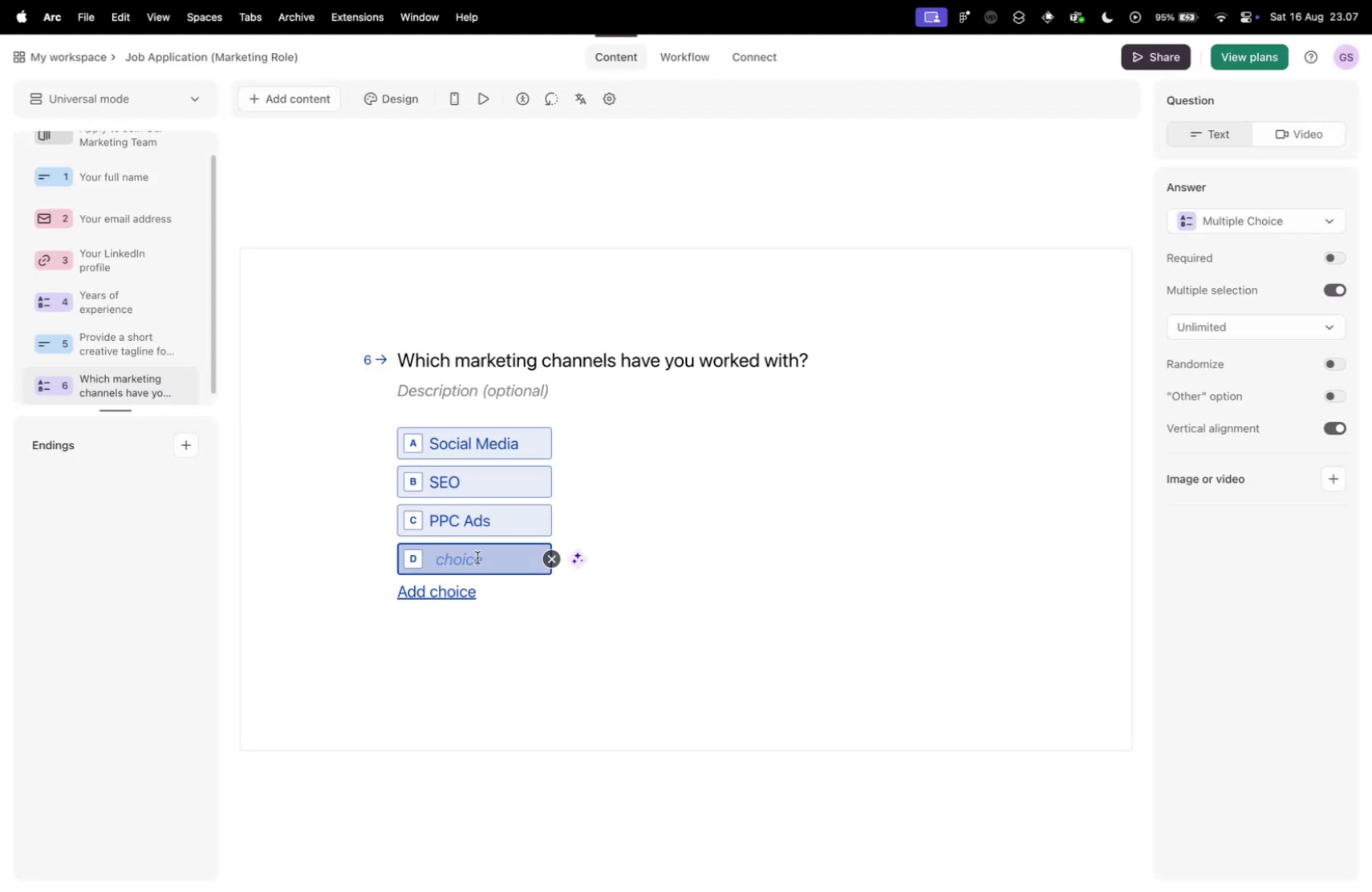 
key(Control+Tab)
 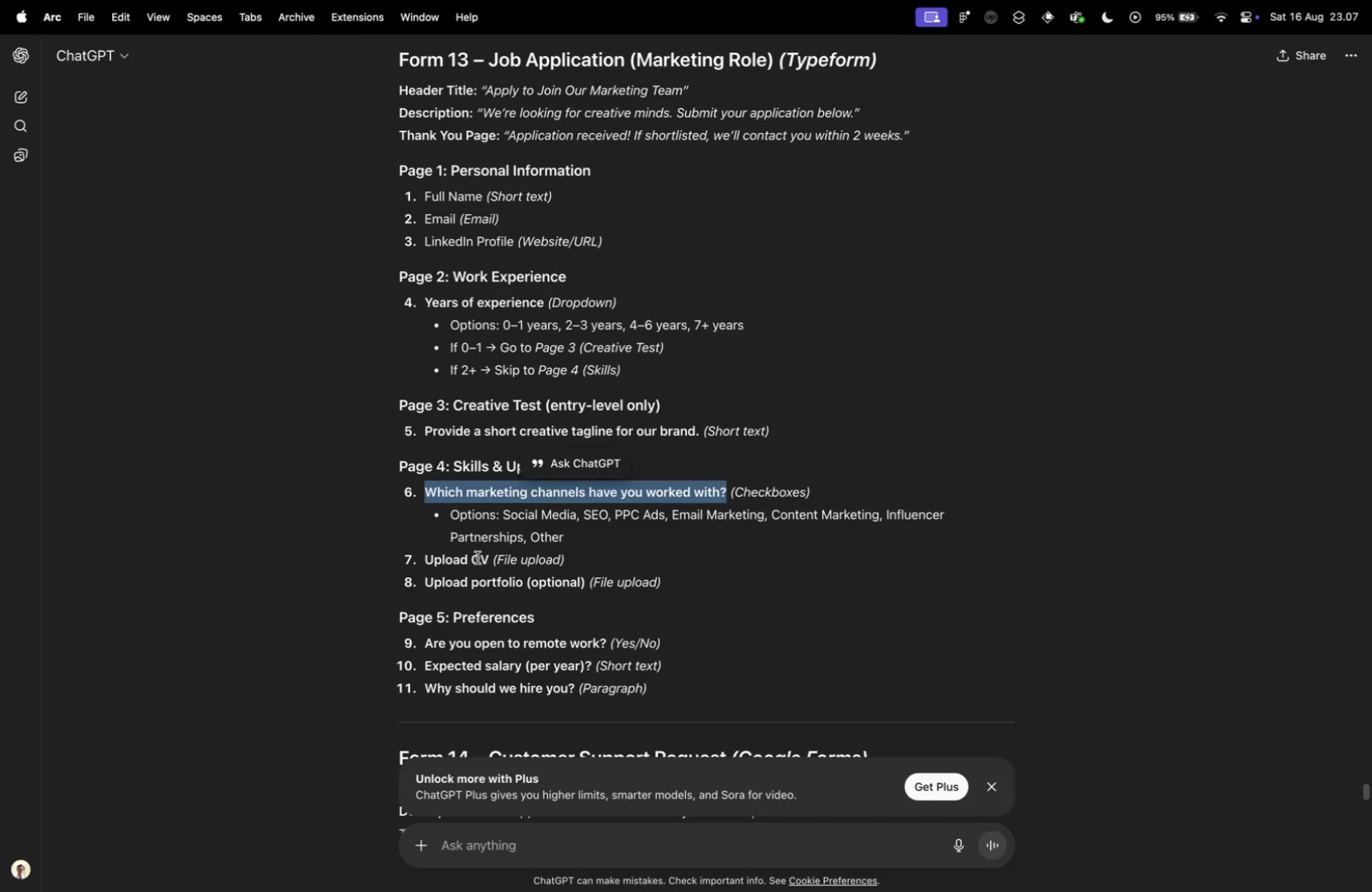 
key(Control+ControlLeft)
 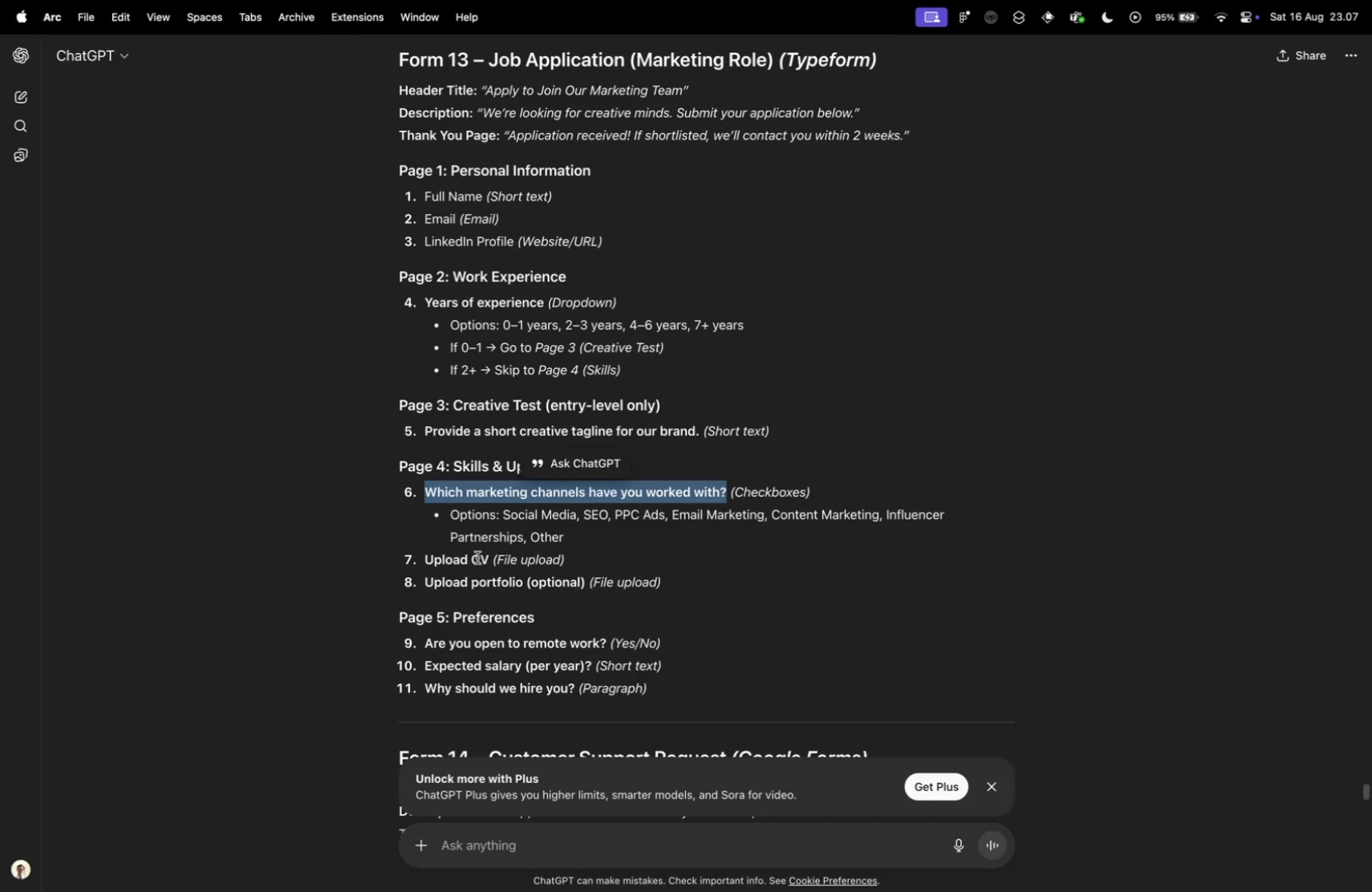 
key(Control+Tab)
 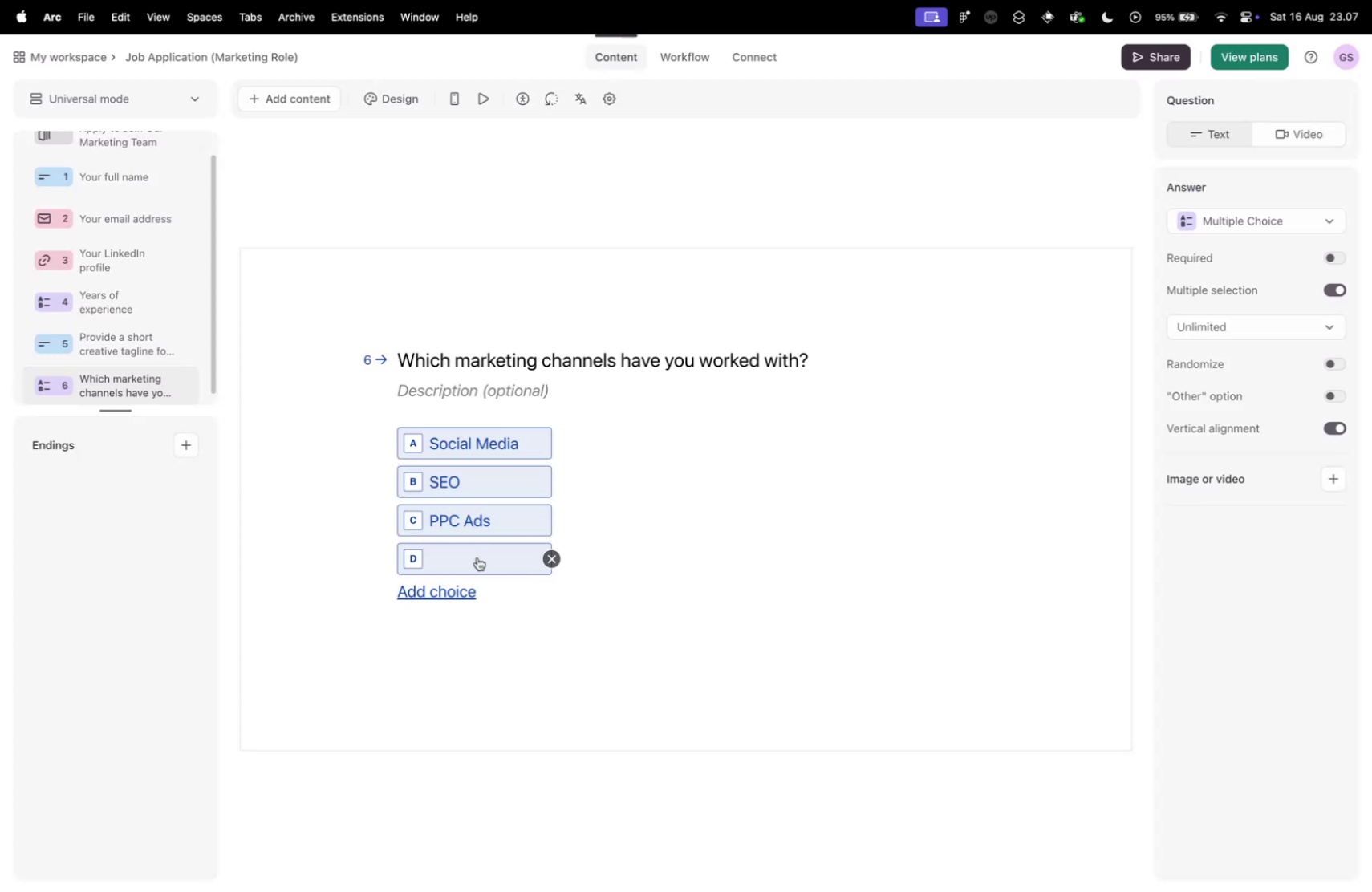 
left_click([477, 556])
 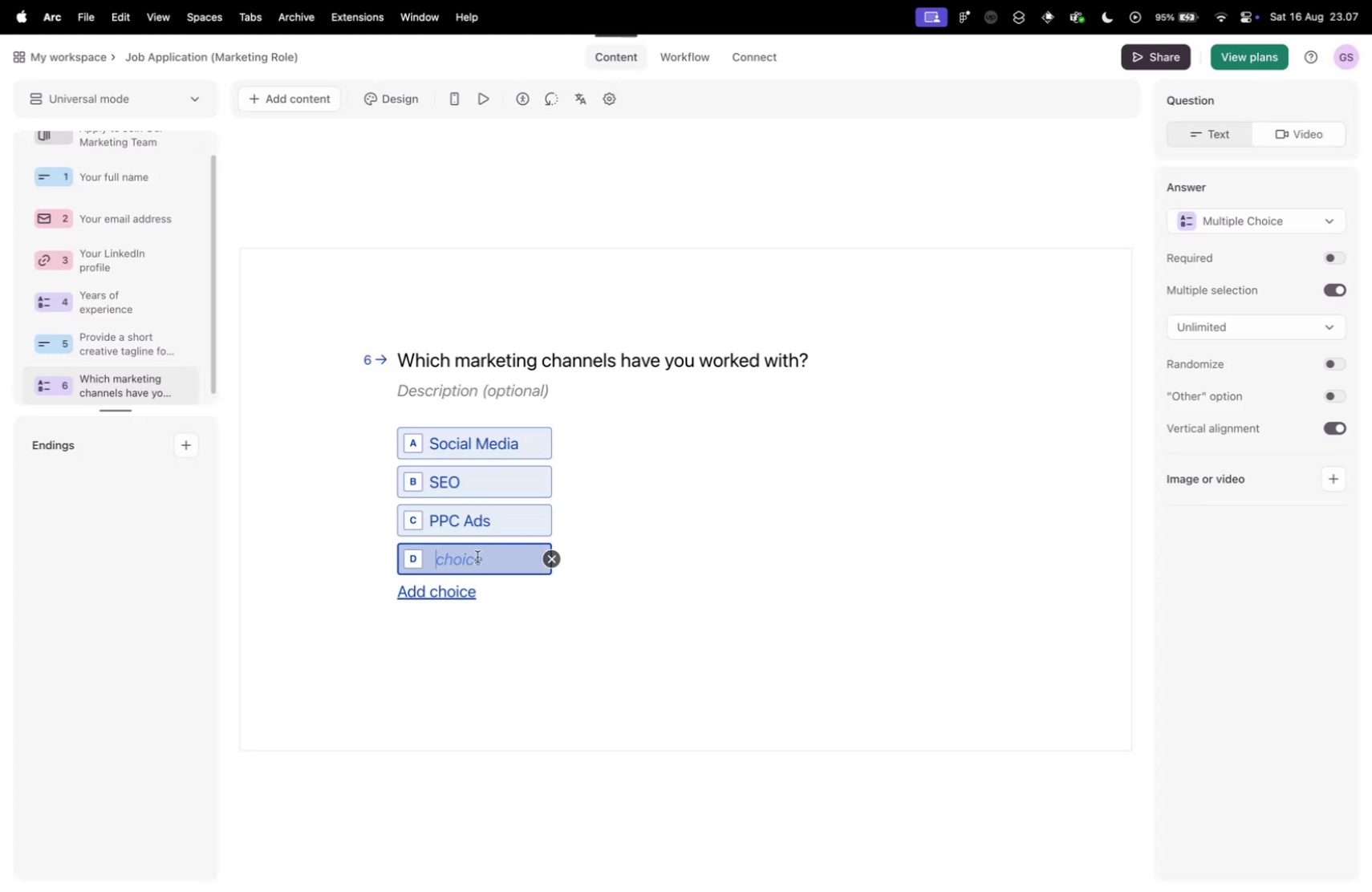 
type(ER)
key(Backspace)
type(mail Marketing)
 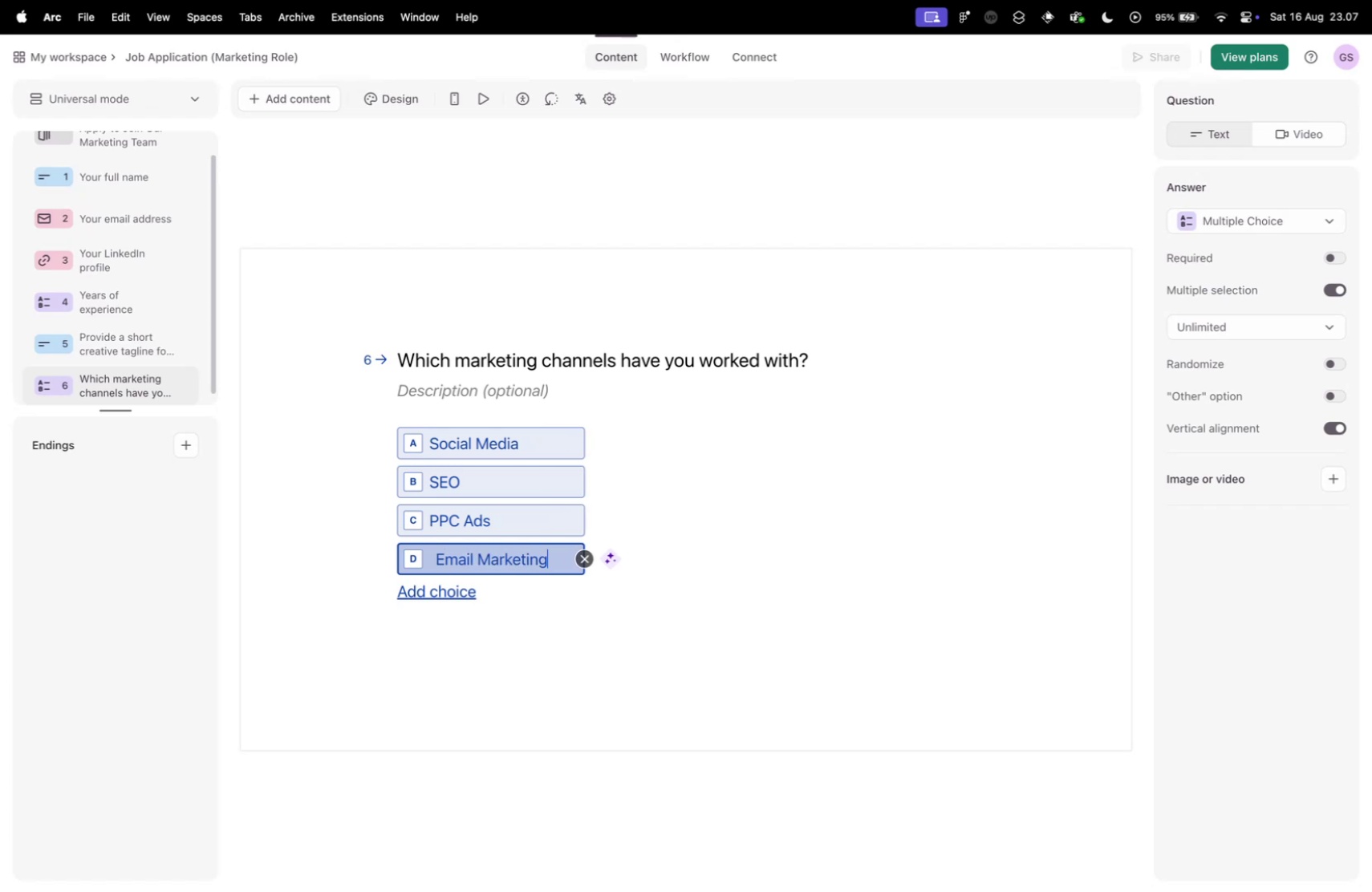 
key(Enter)
 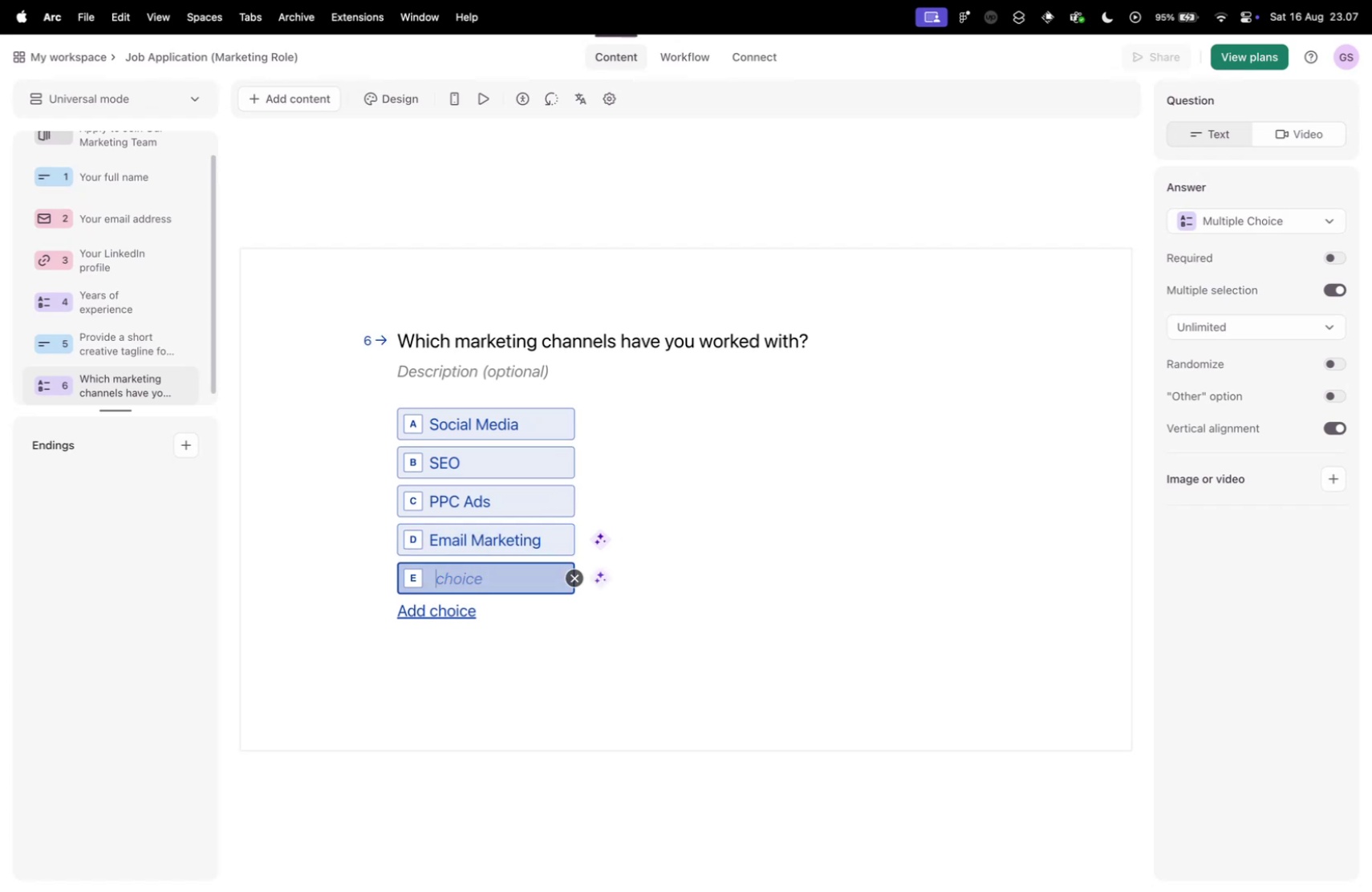 
key(Control+ControlLeft)
 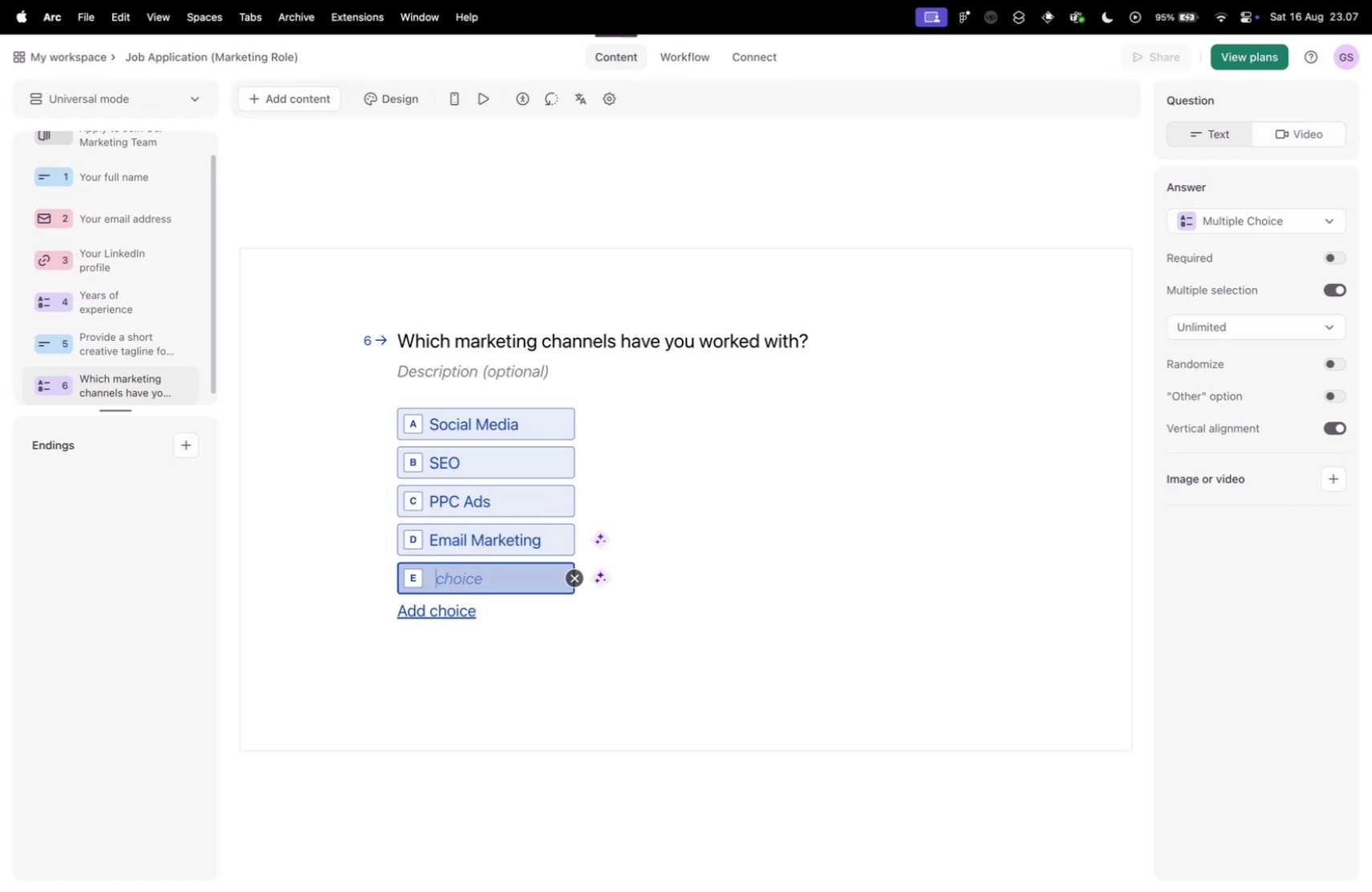 
key(Control+Tab)
 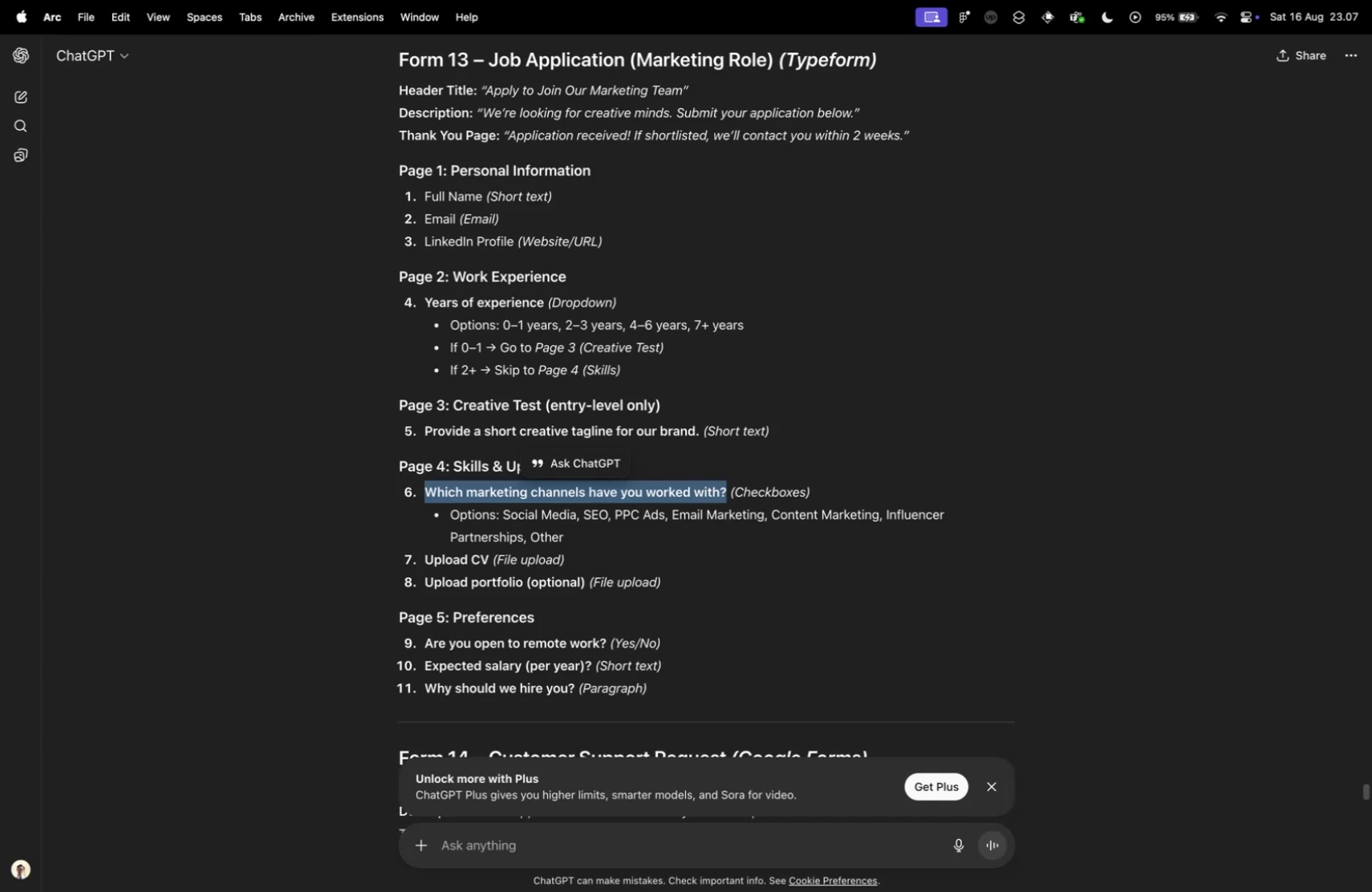 
key(Control+ControlLeft)
 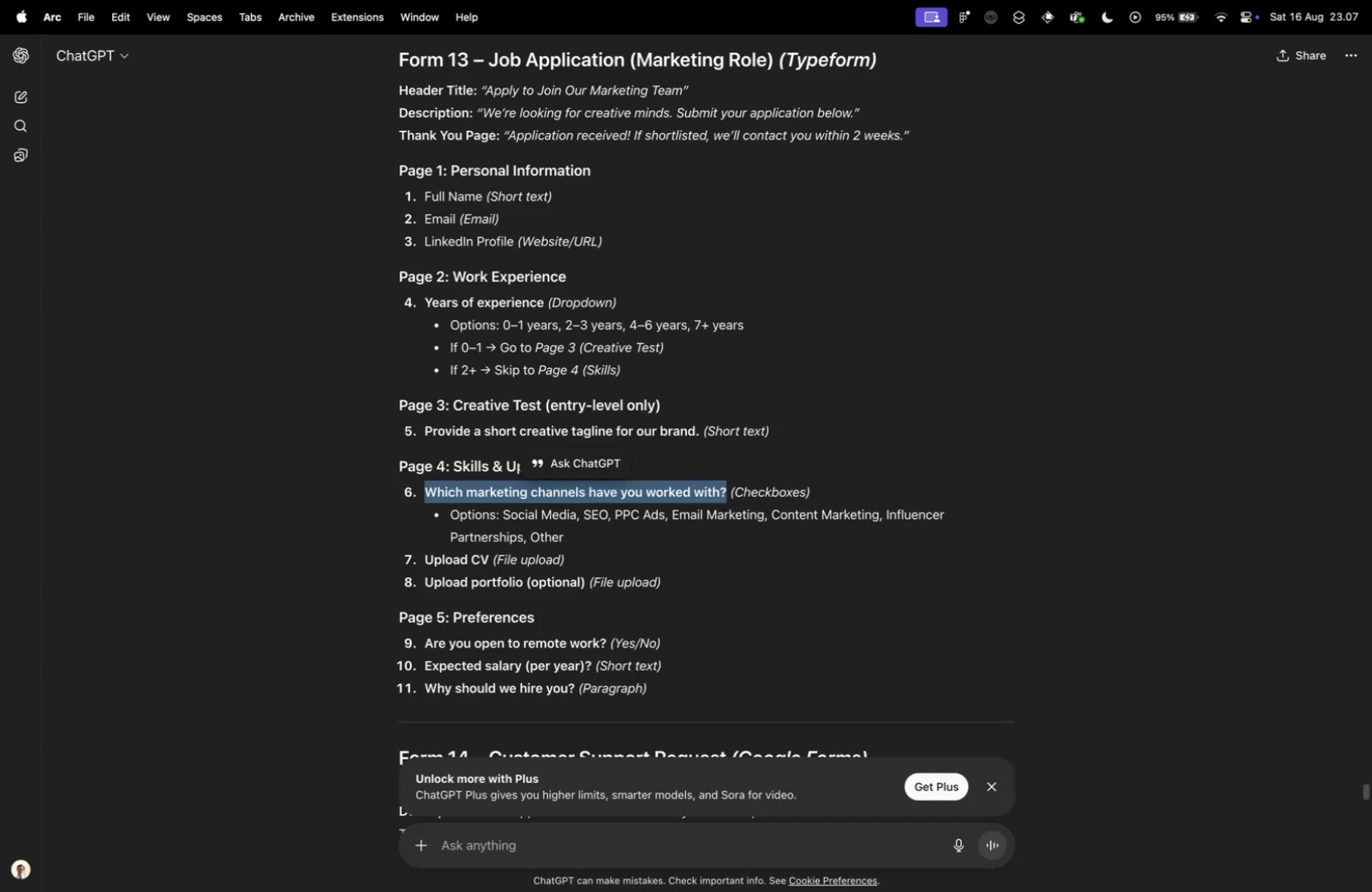 
key(Control+Tab)
 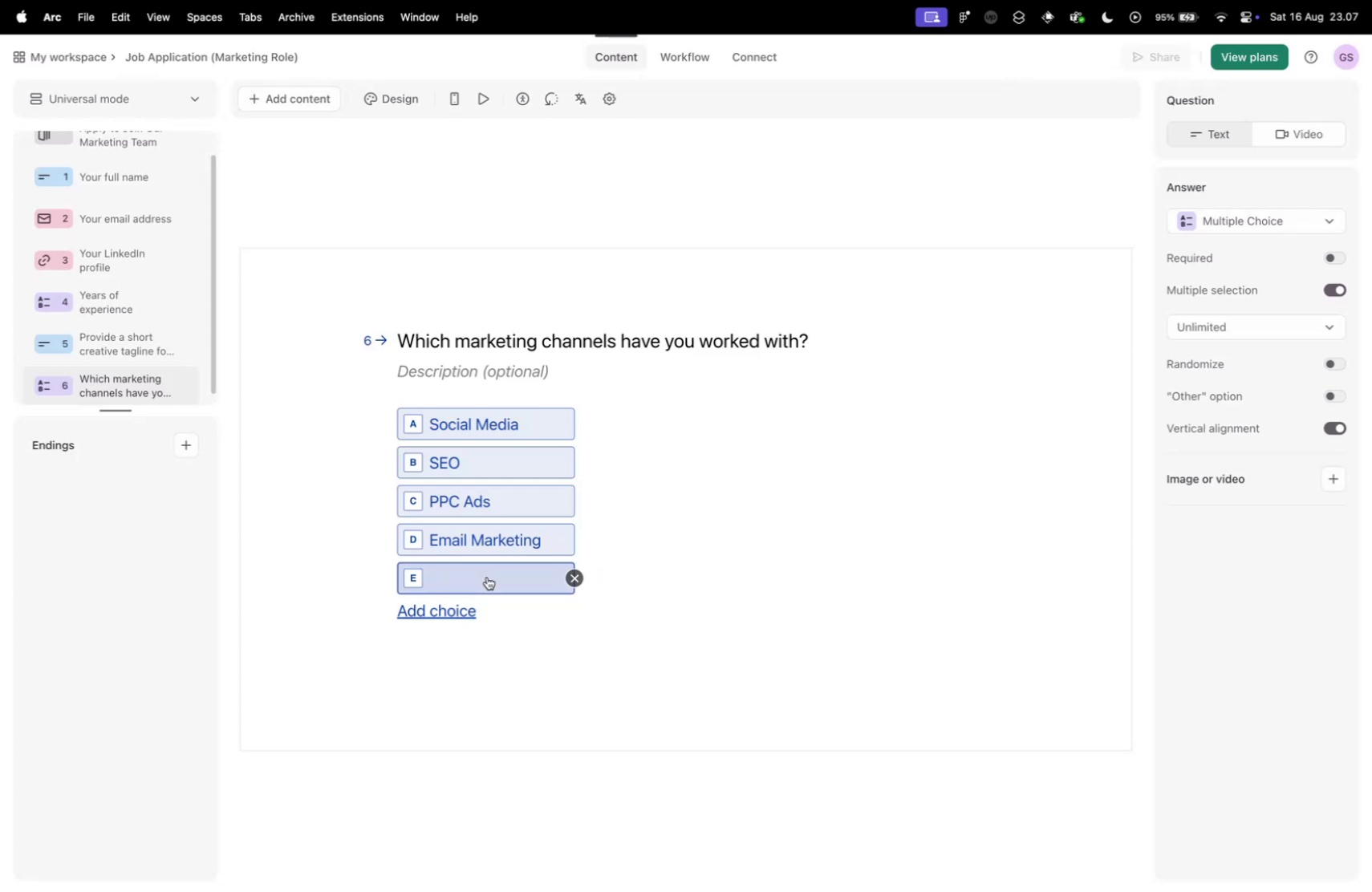 
type(Content Marketing)
 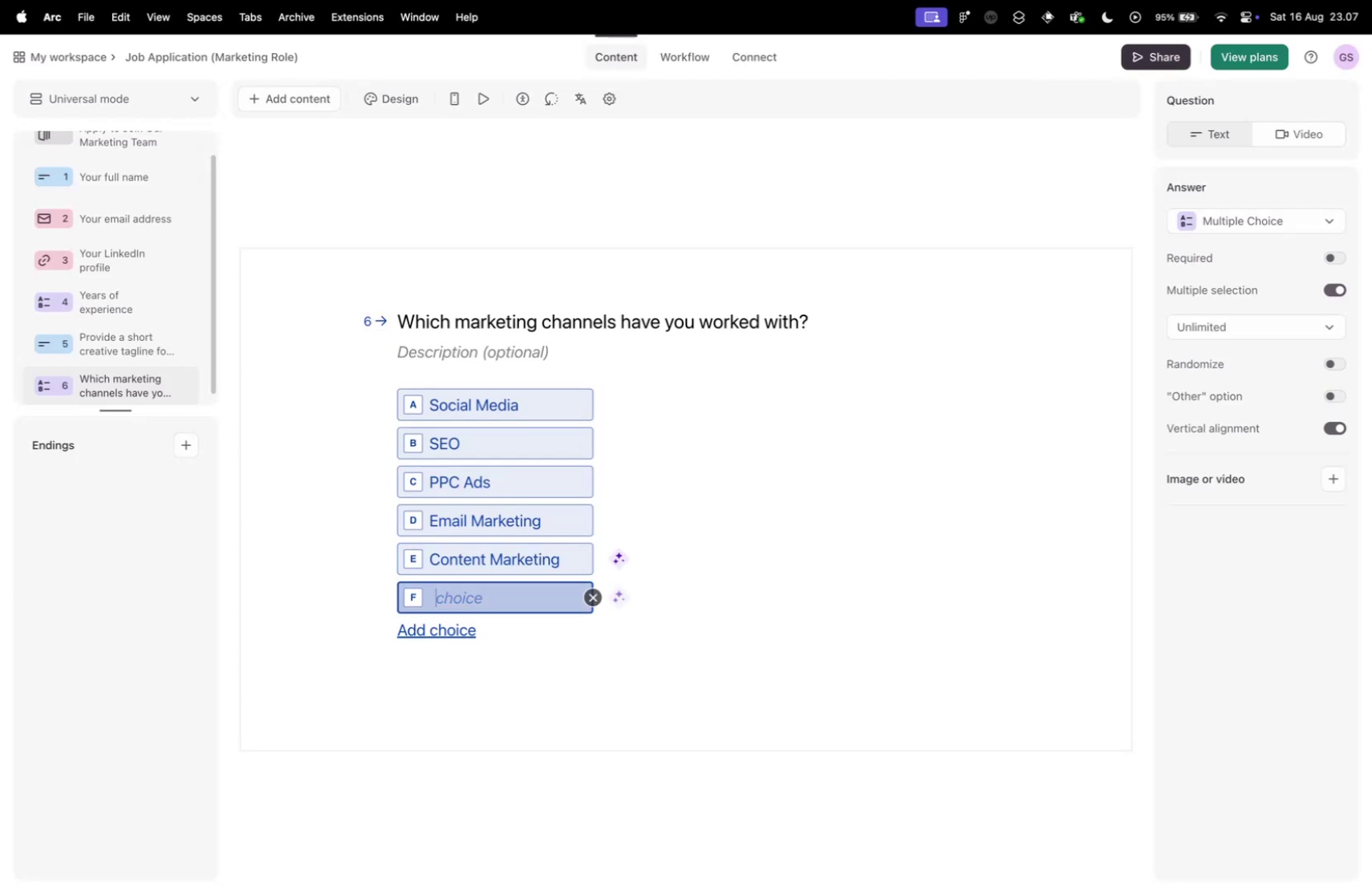 
 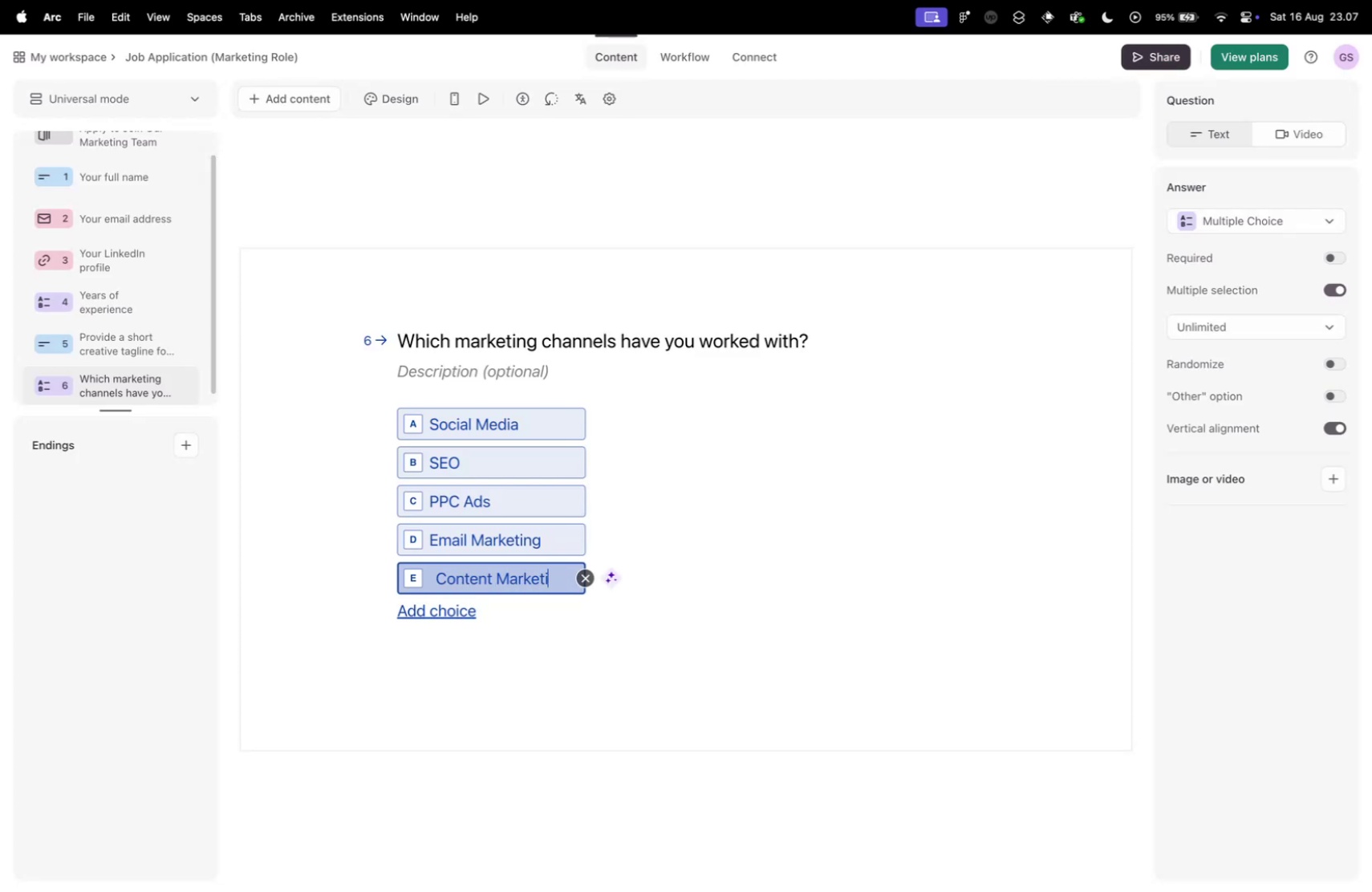 
key(Enter)
 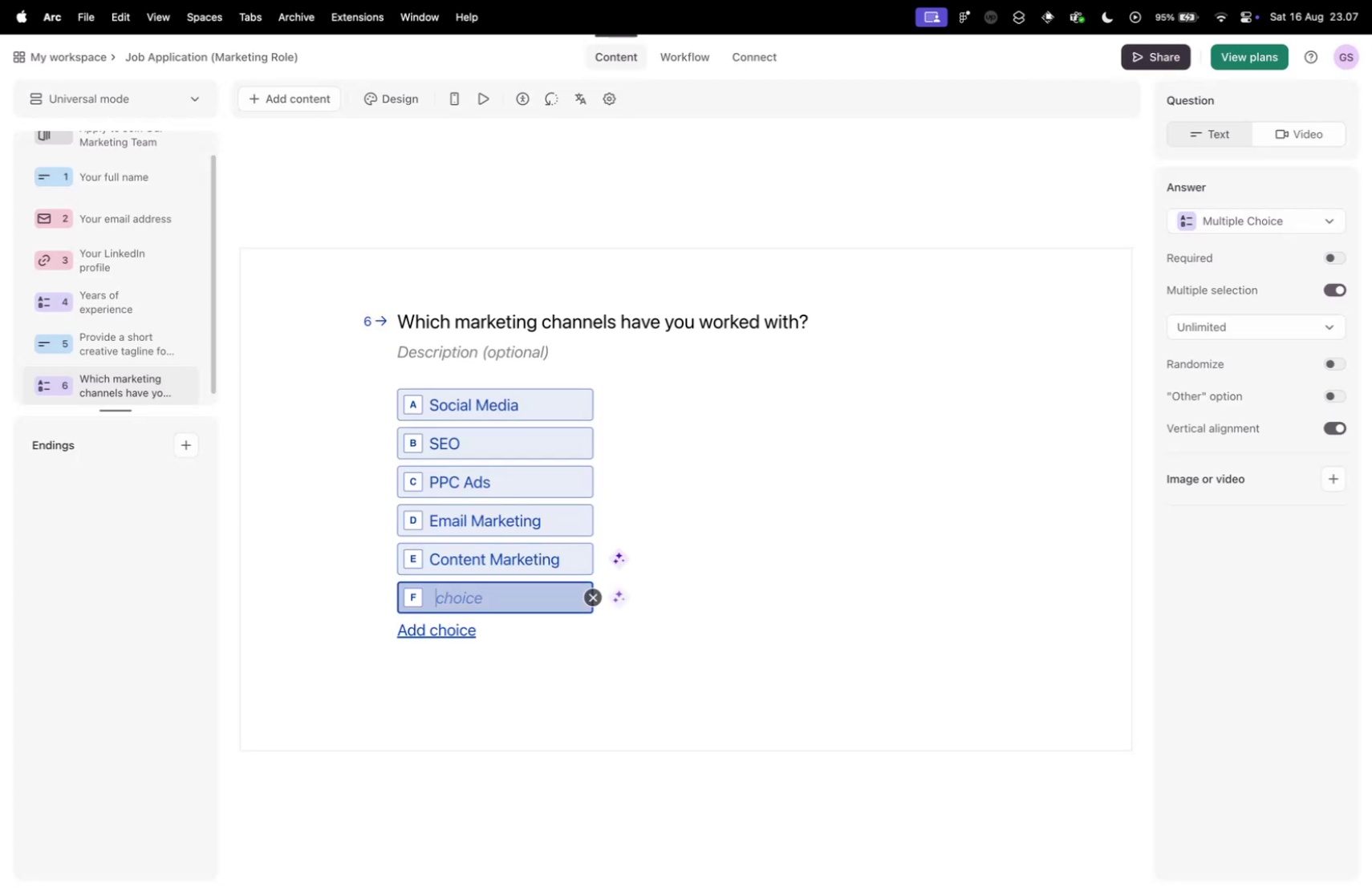 
key(Control+ControlLeft)
 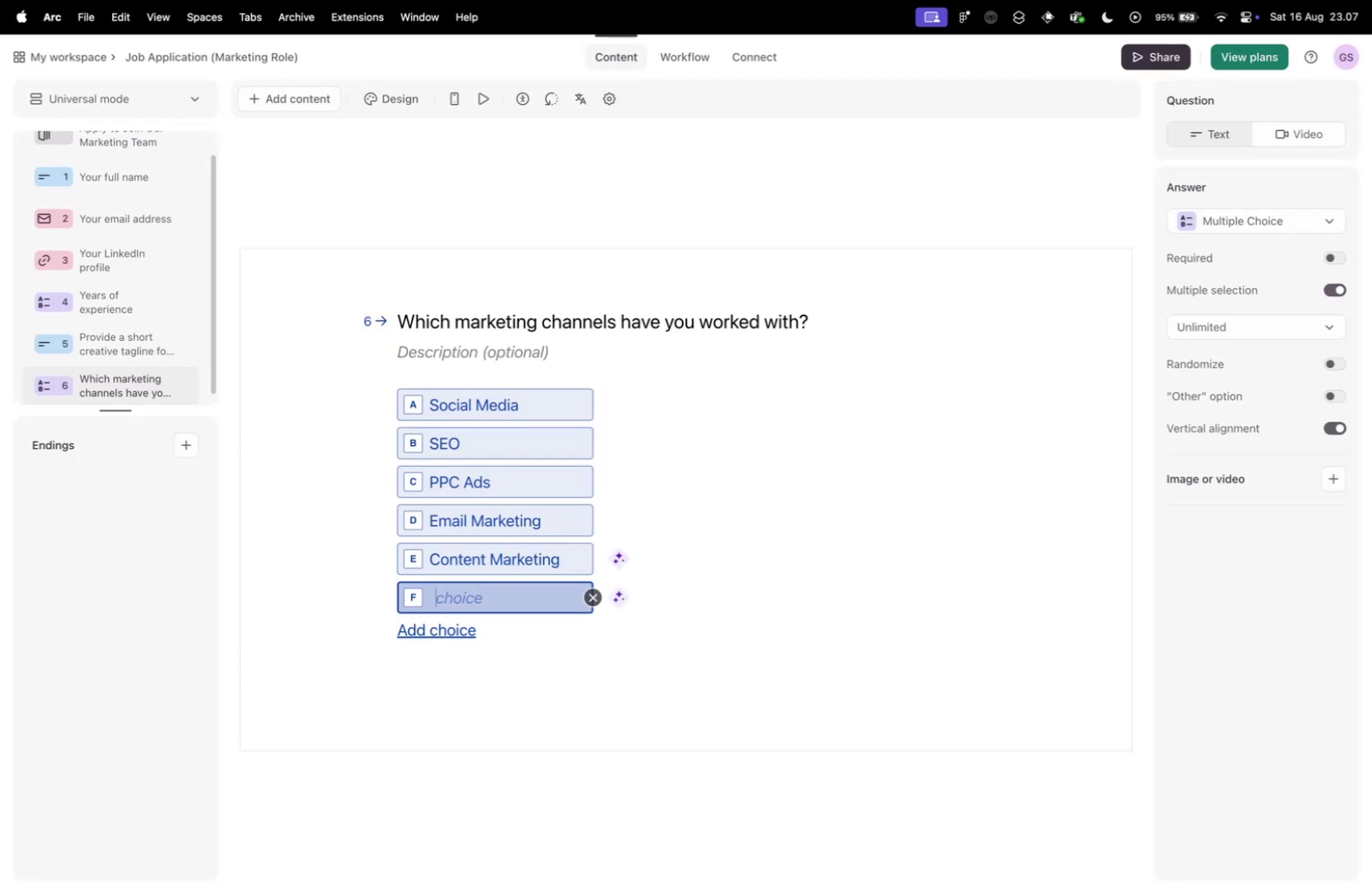 
key(Control+Tab)
 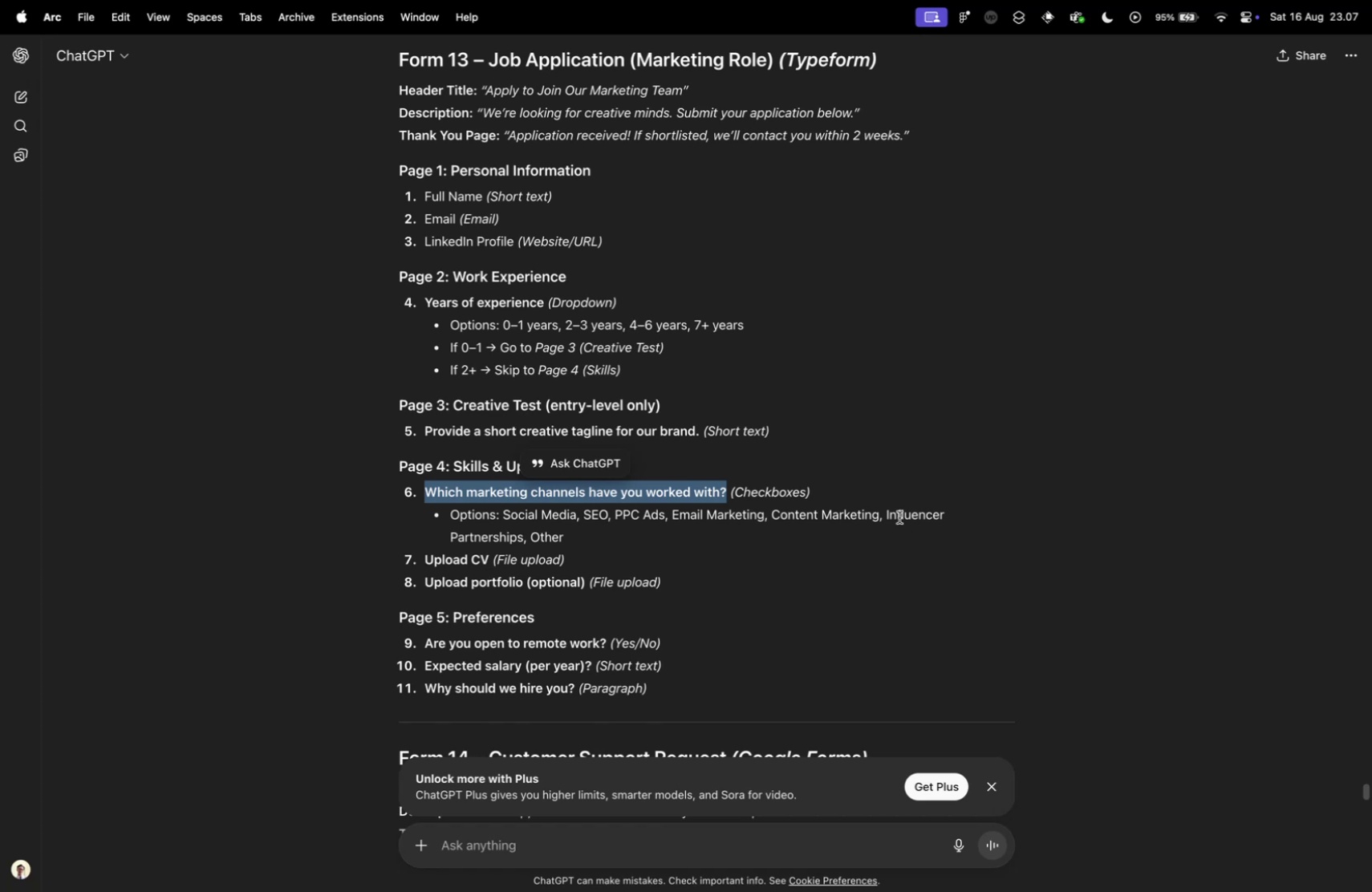 
left_click_drag(start_coordinate=[887, 515], to_coordinate=[523, 537])
 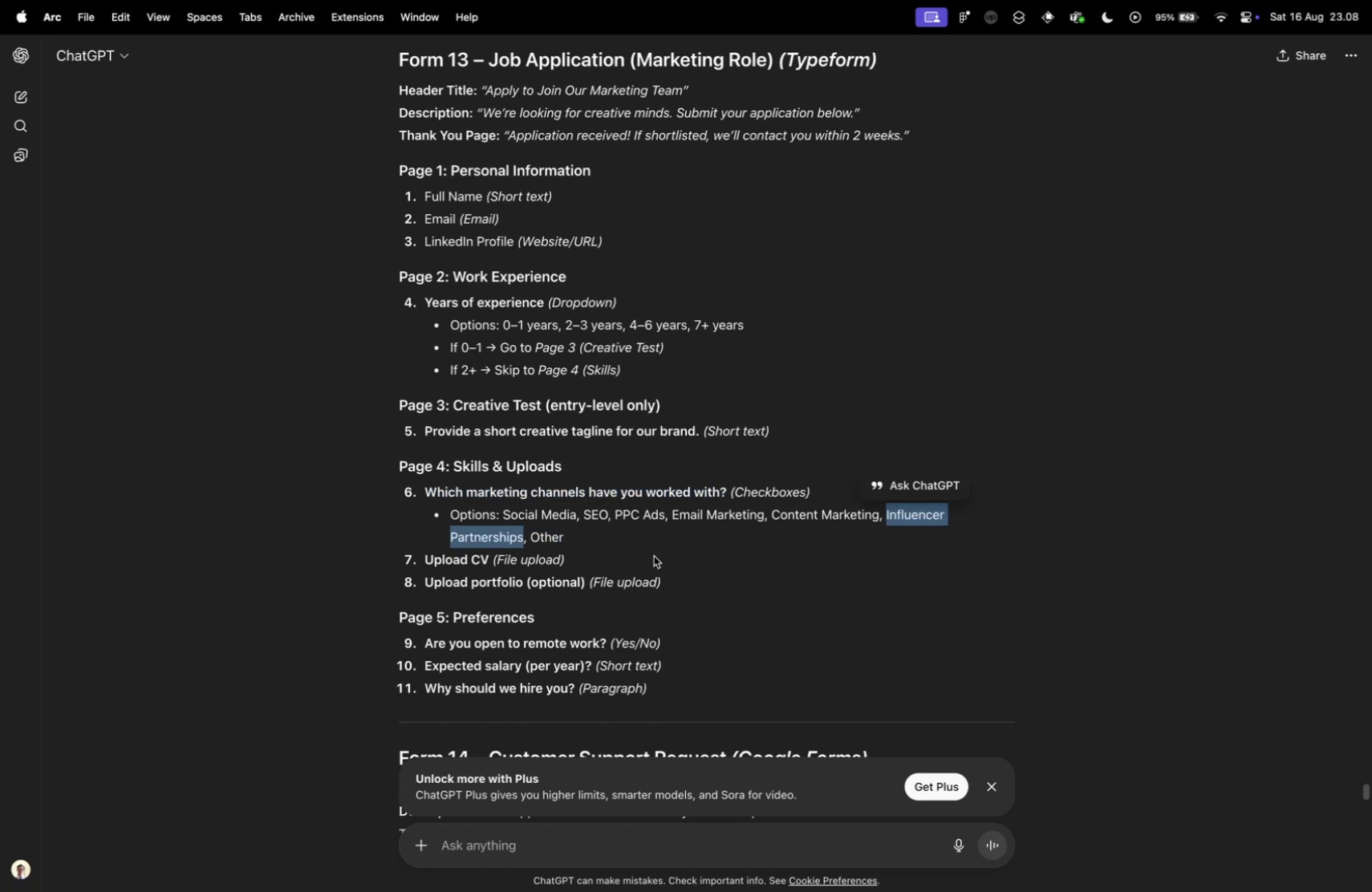 
key(Meta+C)
 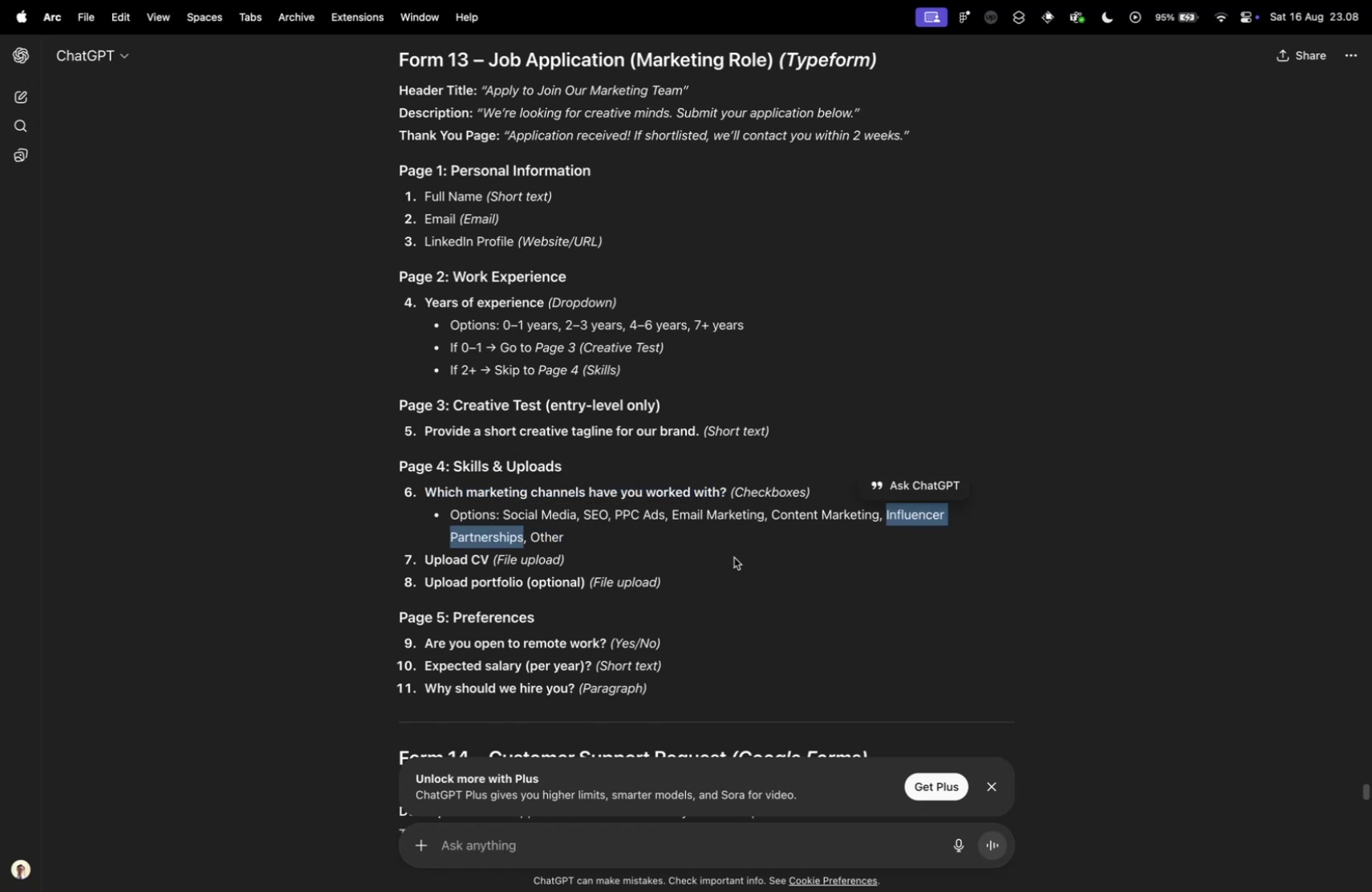 
key(Control+ControlLeft)
 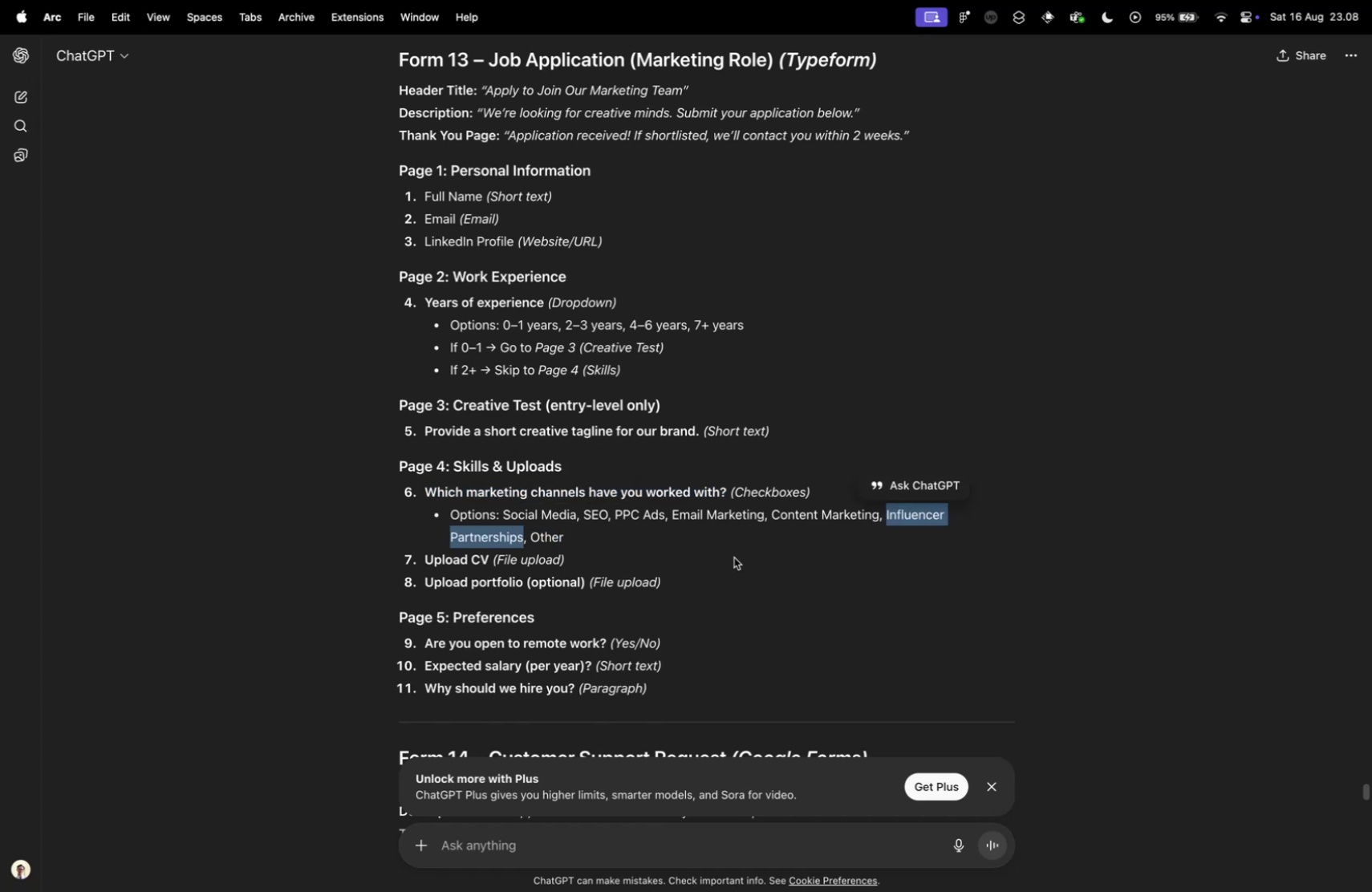 
key(Control+Tab)
 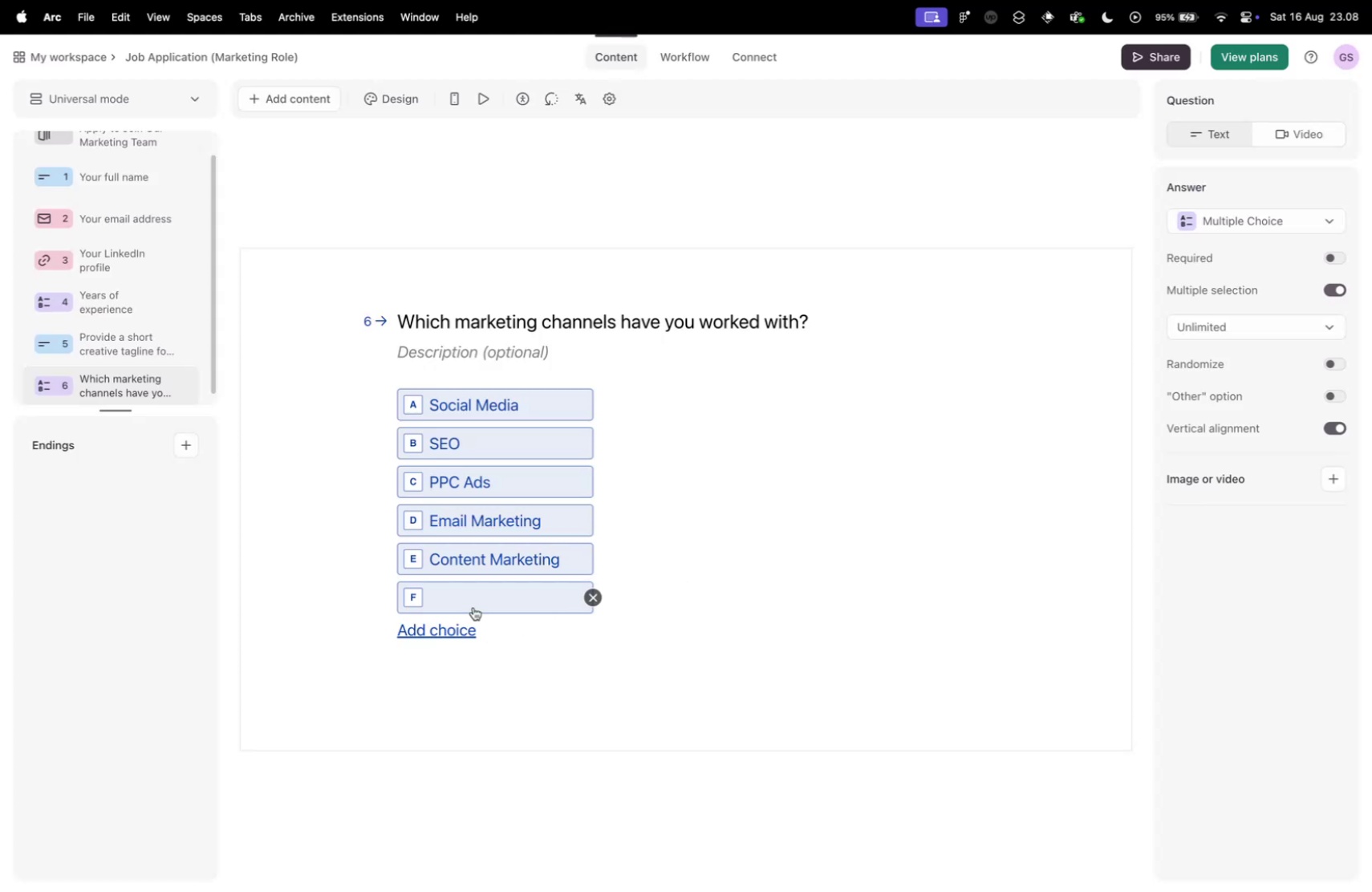 
left_click([473, 600])
 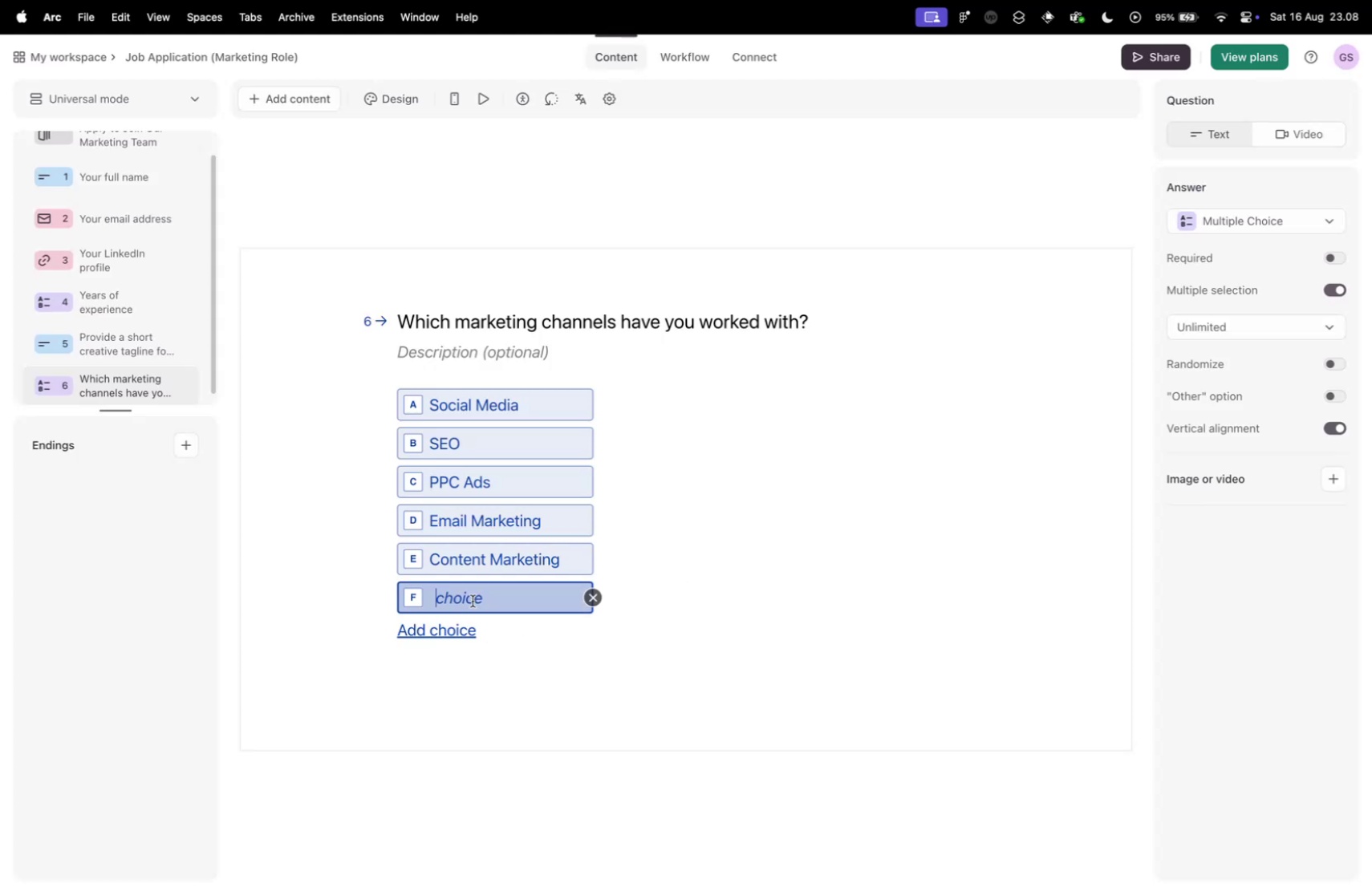 
key(Meta+V)
 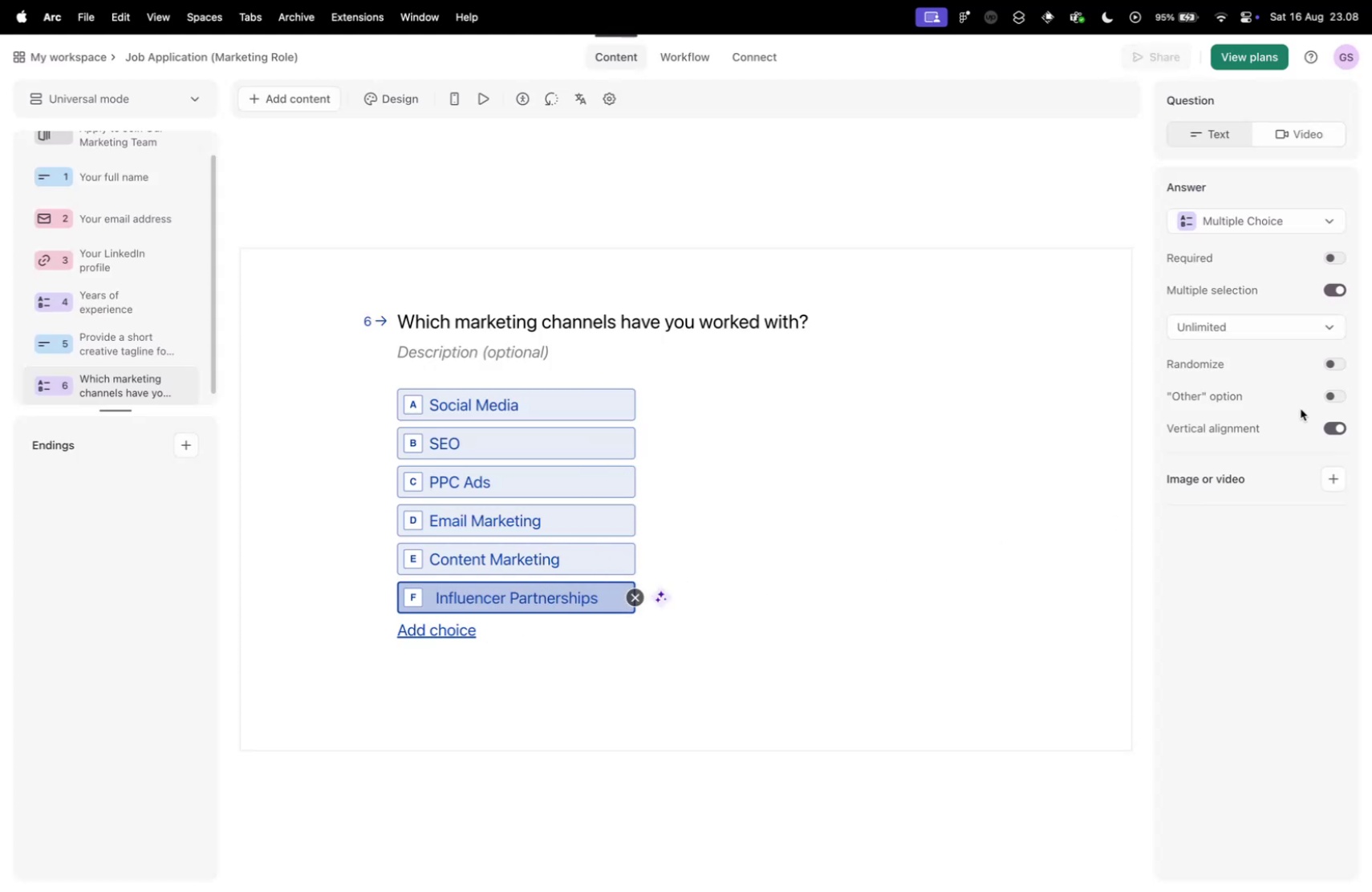 
key(Control+ControlLeft)
 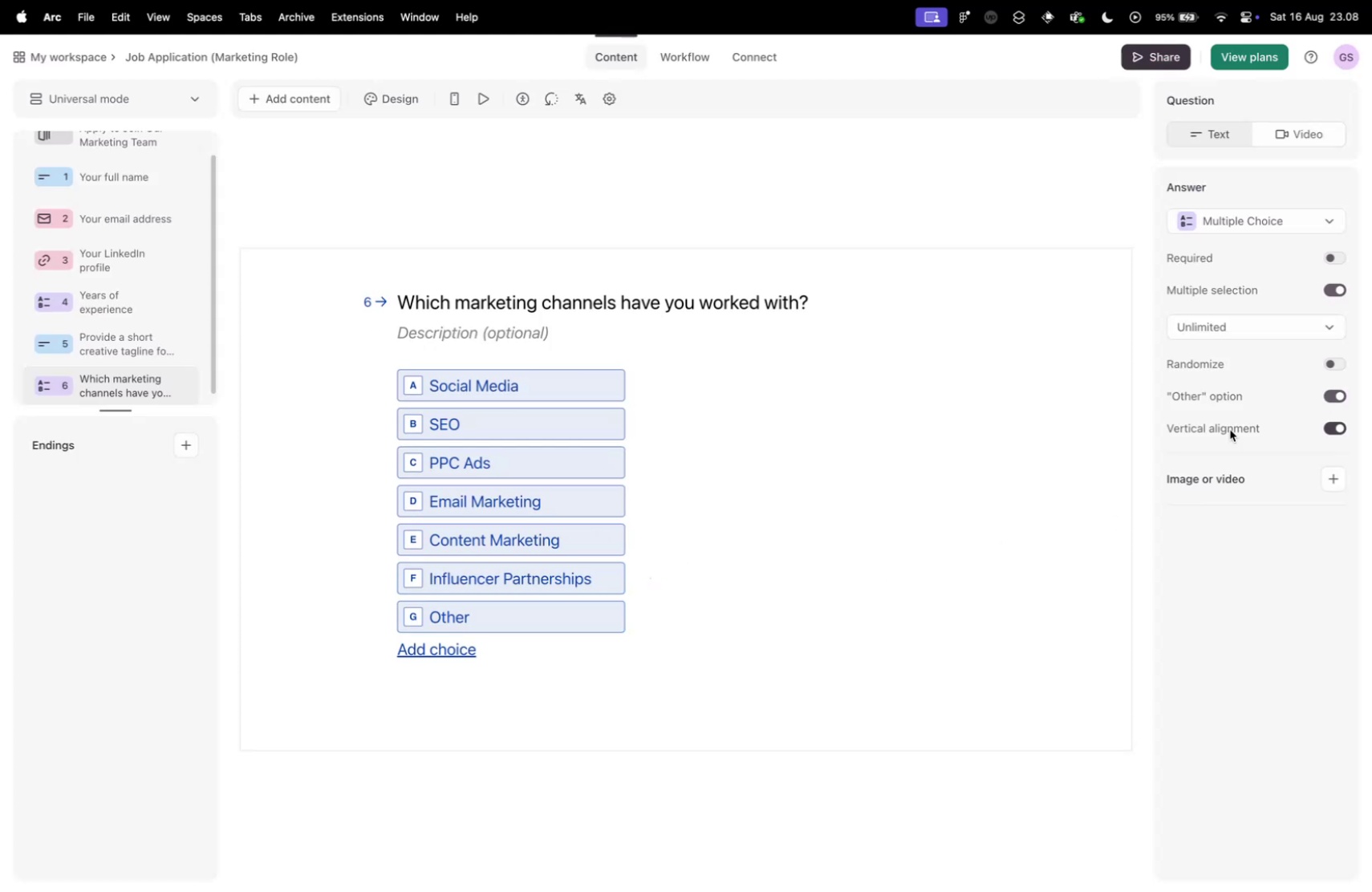 
key(Control+Tab)
 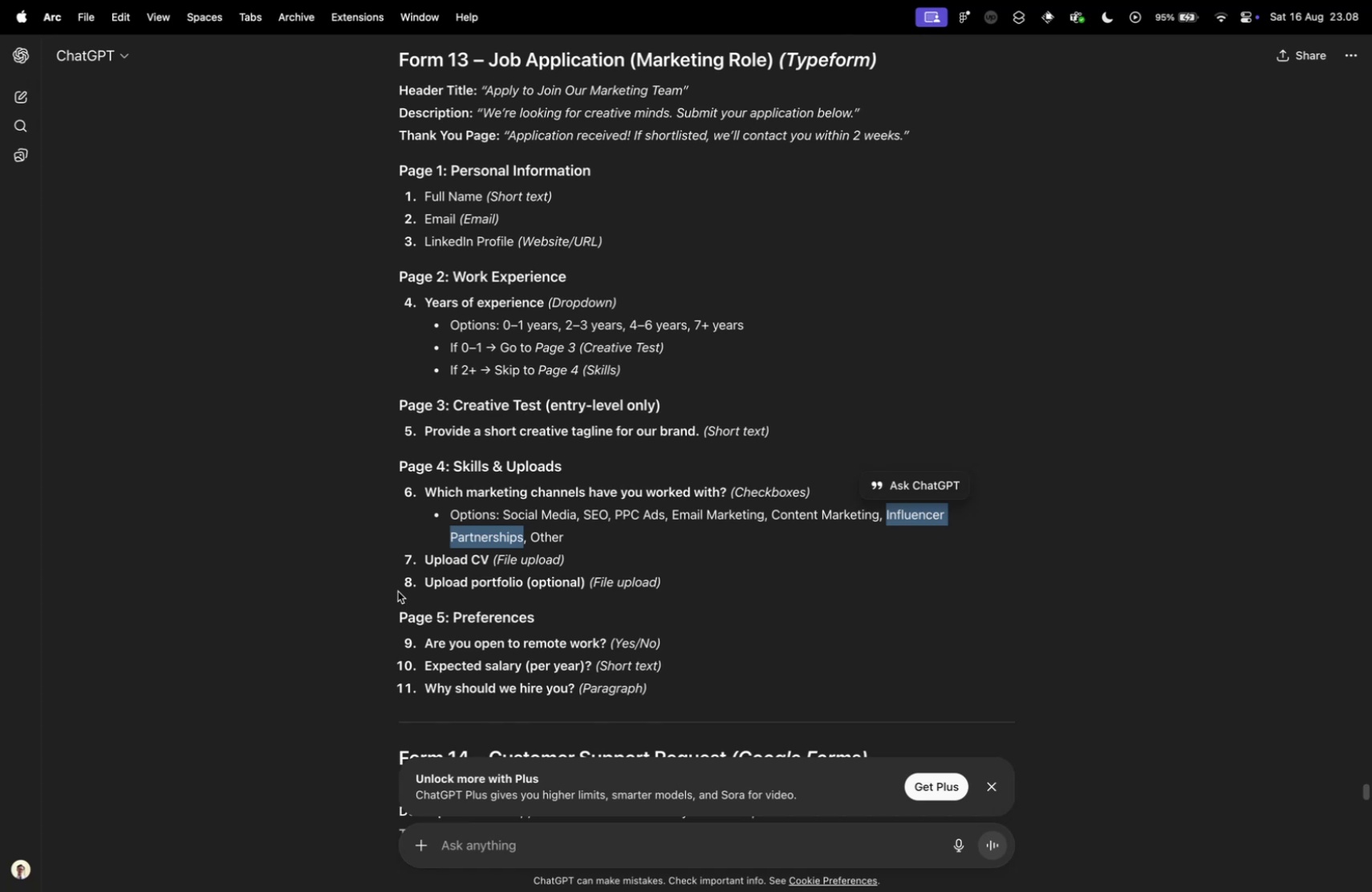 
key(Control+ControlLeft)
 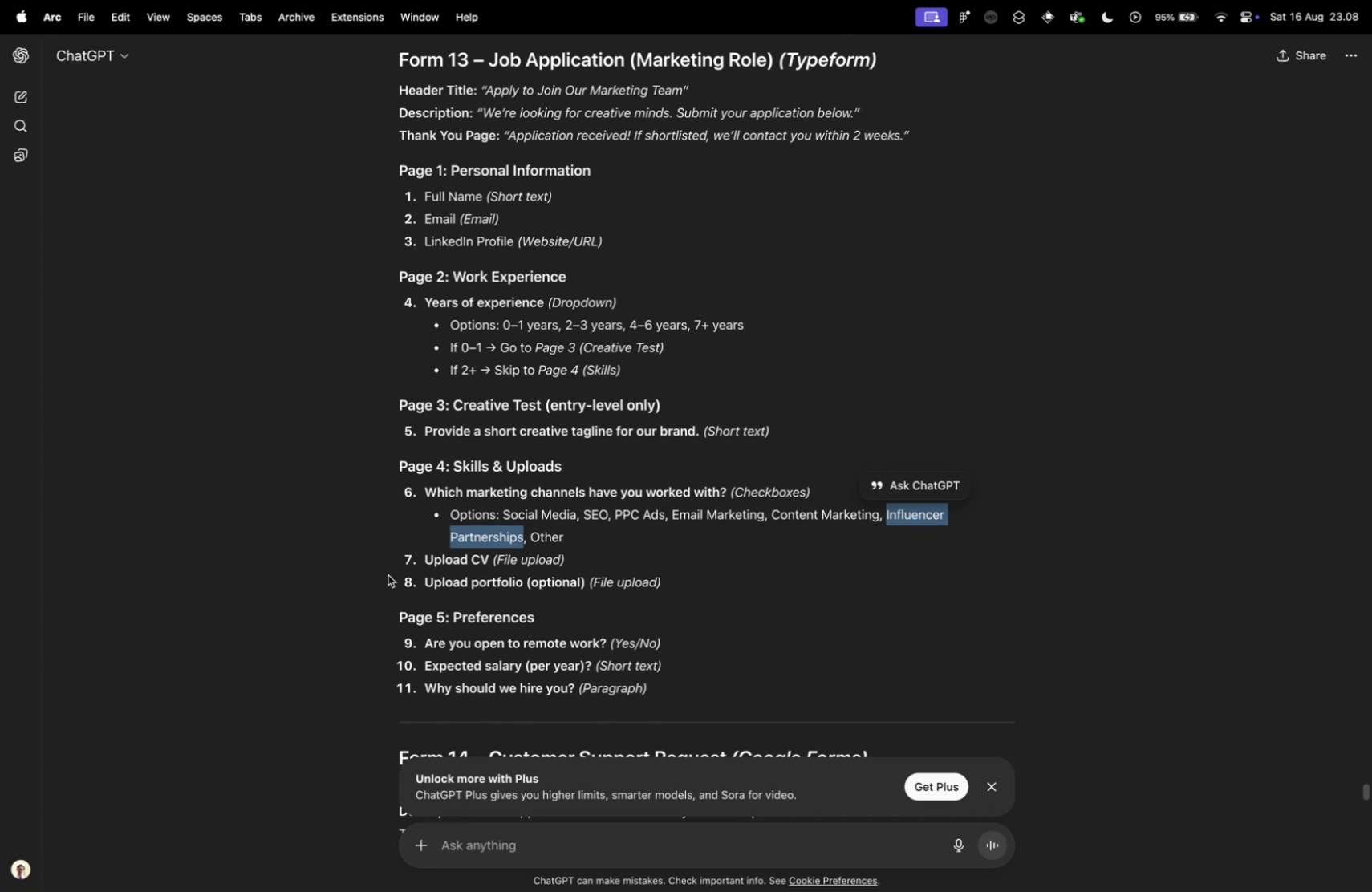 
key(Control+Tab)
 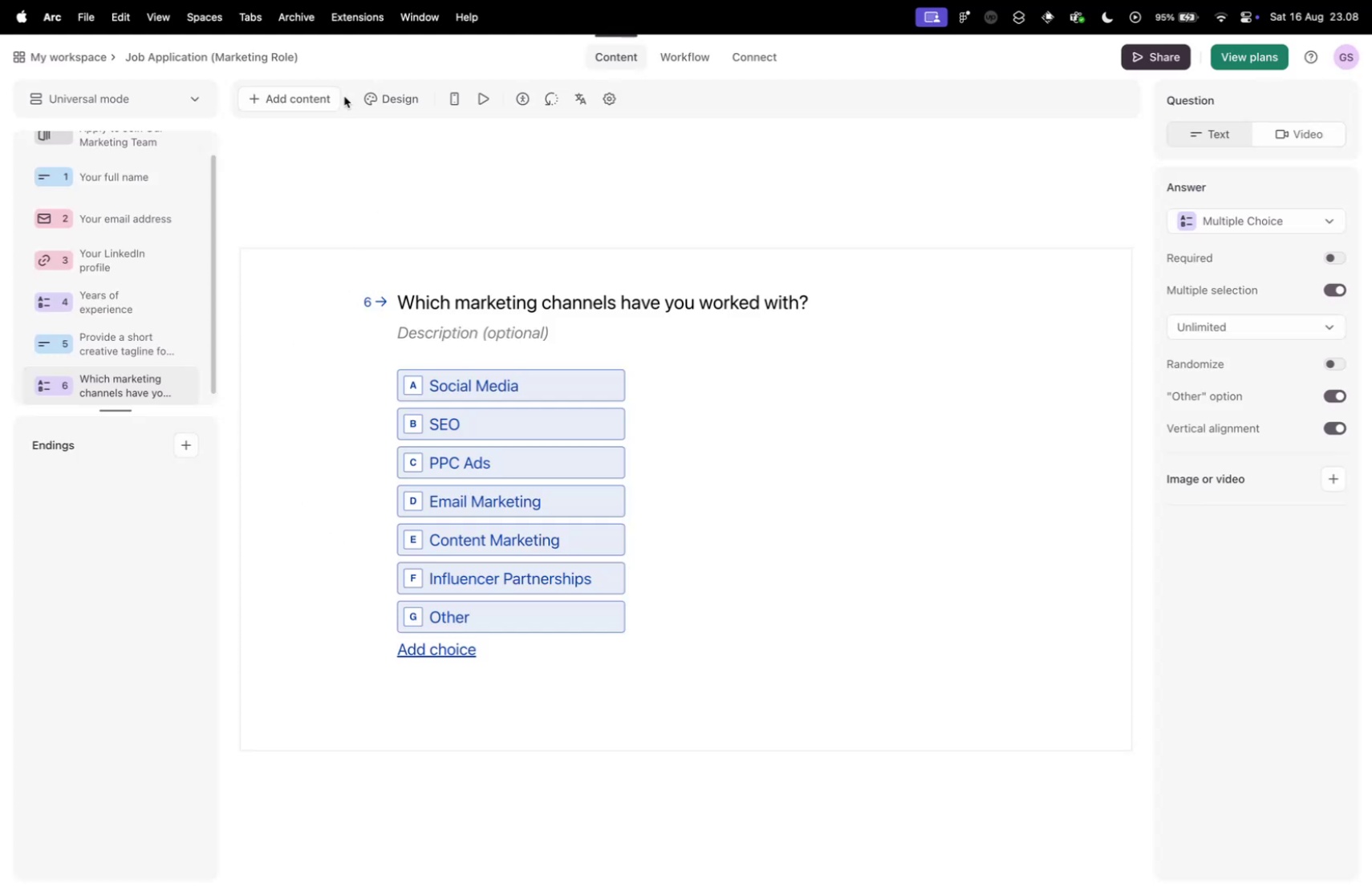 
left_click([303, 99])
 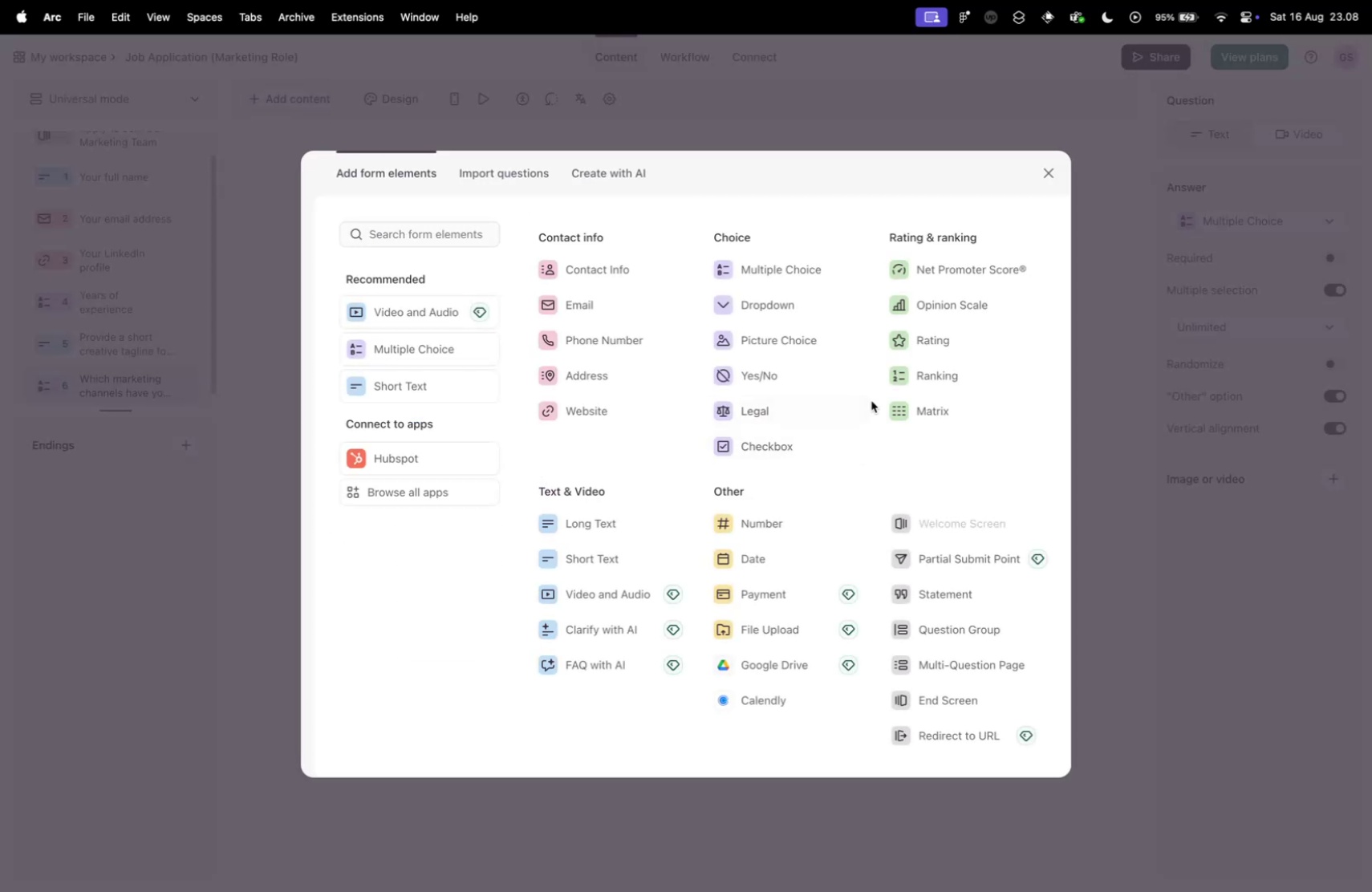 
scroll: coordinate [871, 399], scroll_direction: down, amount: 8.0
 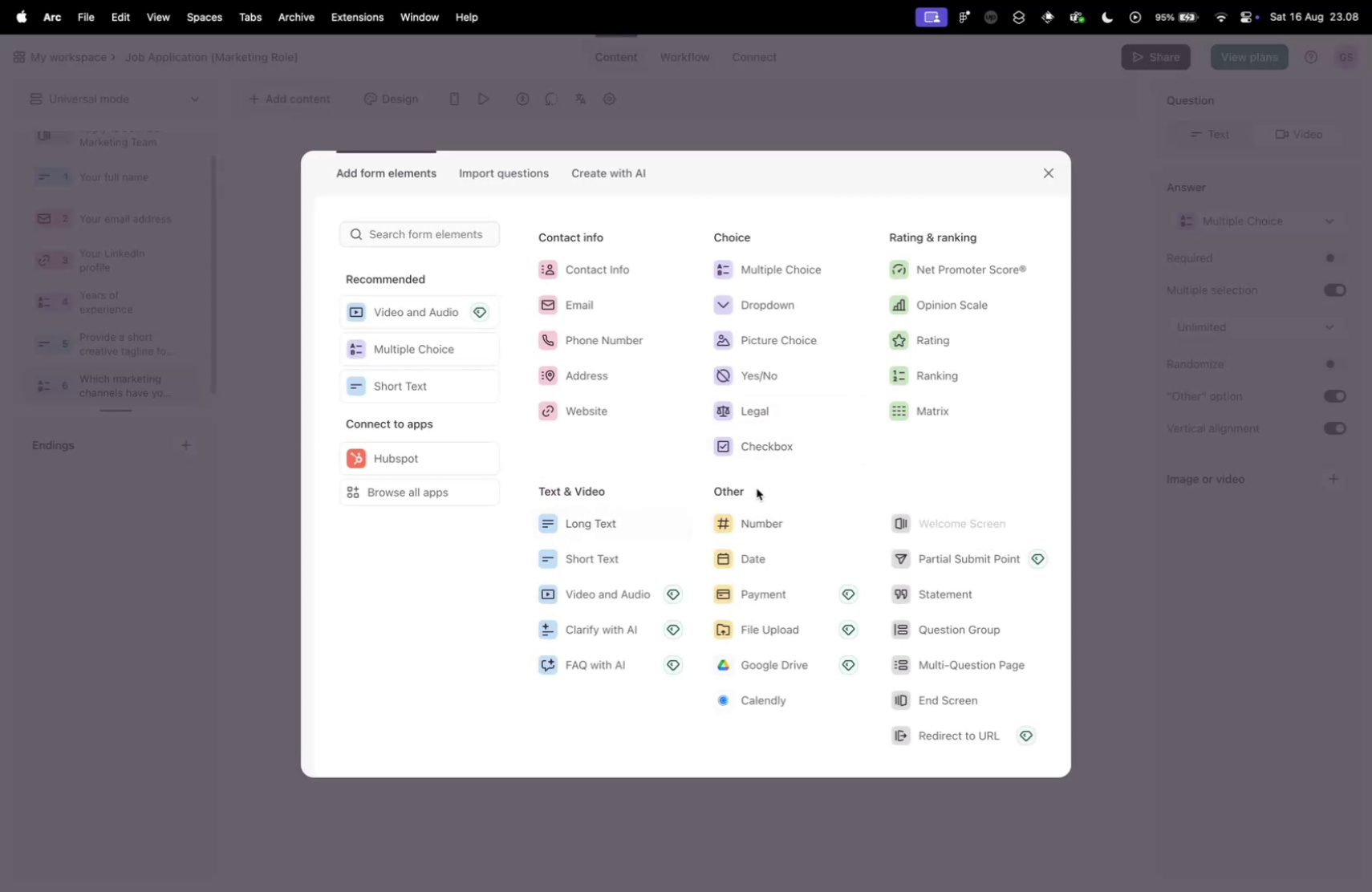 
wait(9.43)
 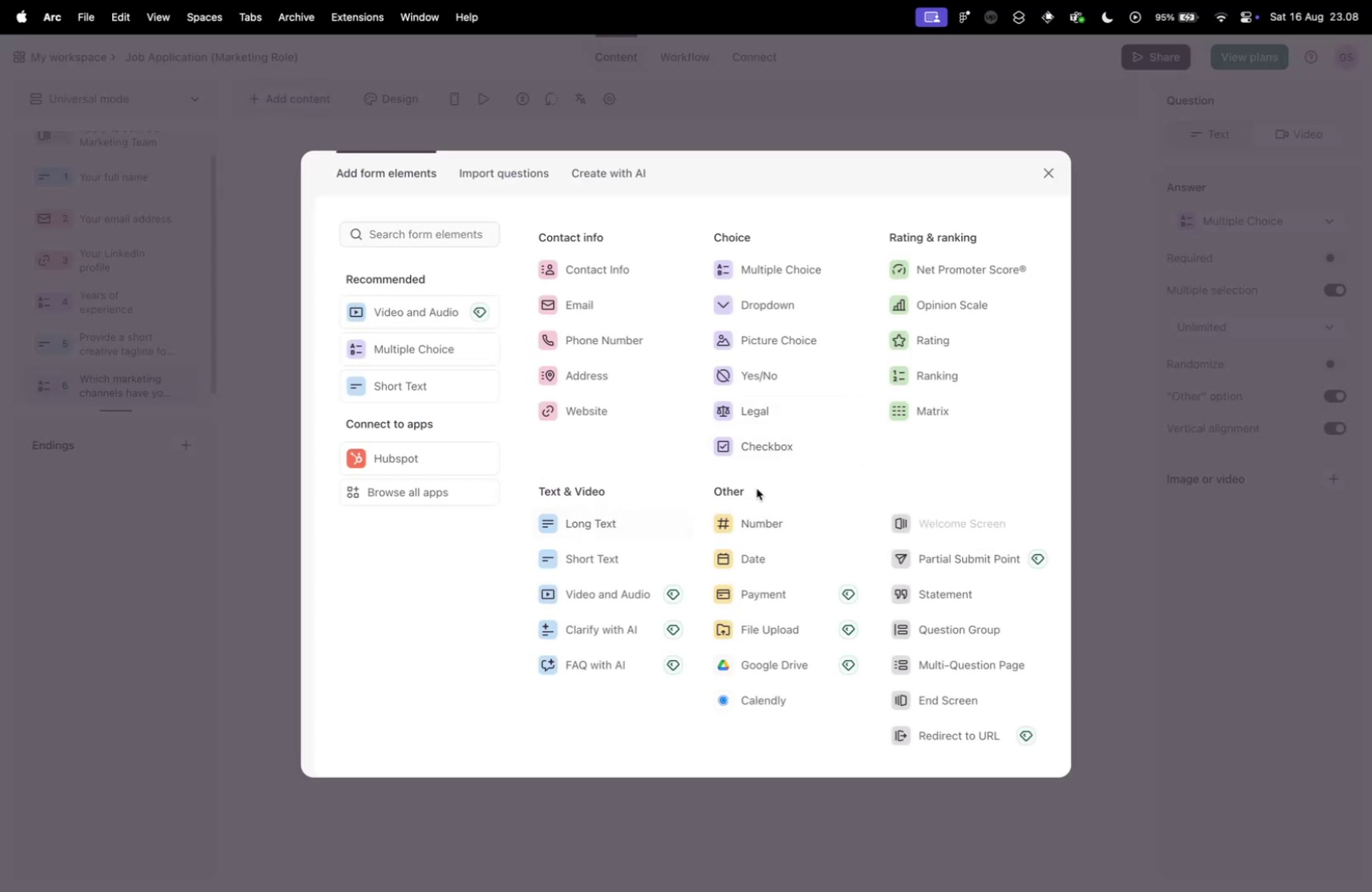 
left_click([767, 448])
 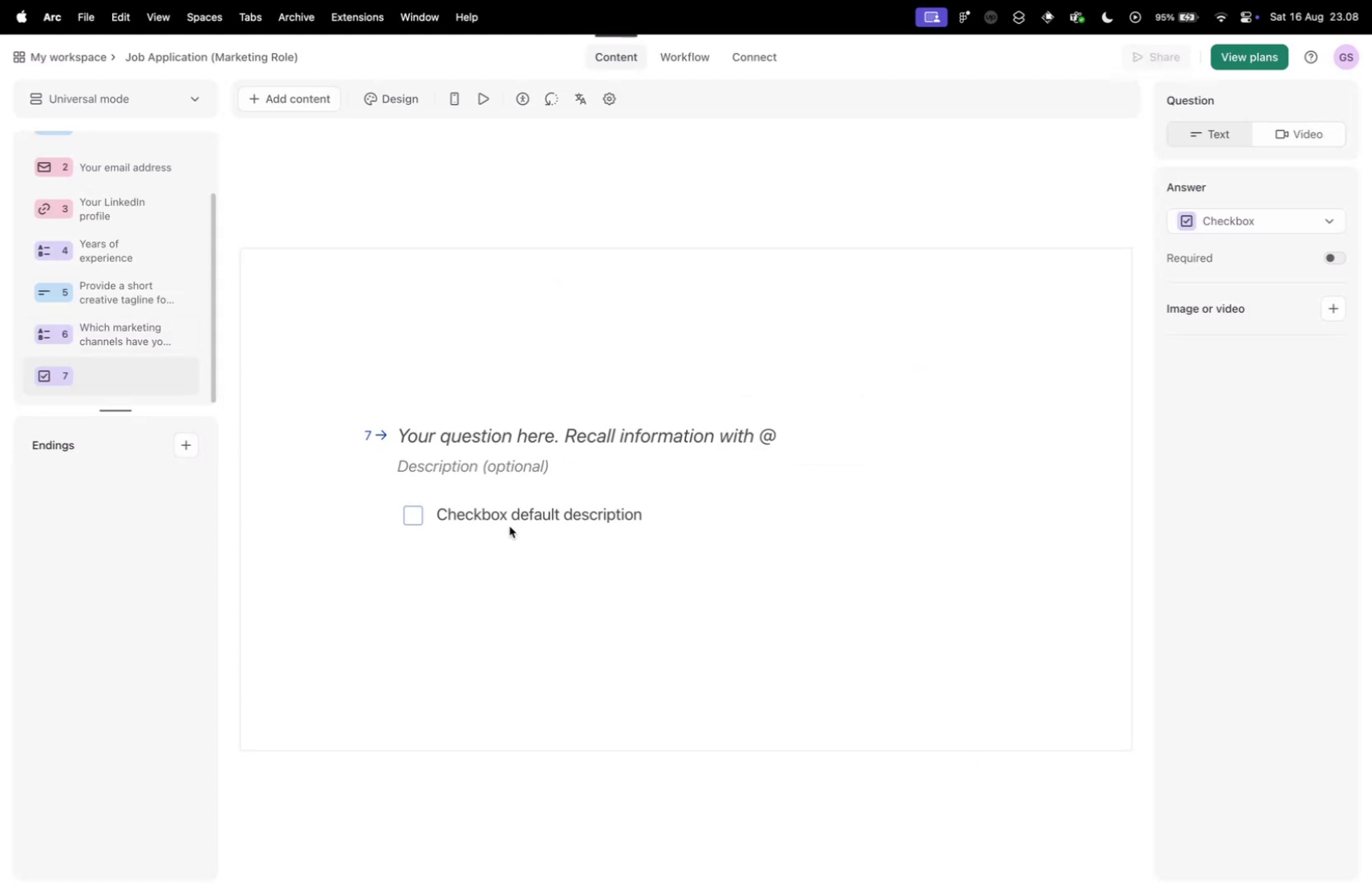 
left_click([512, 517])
 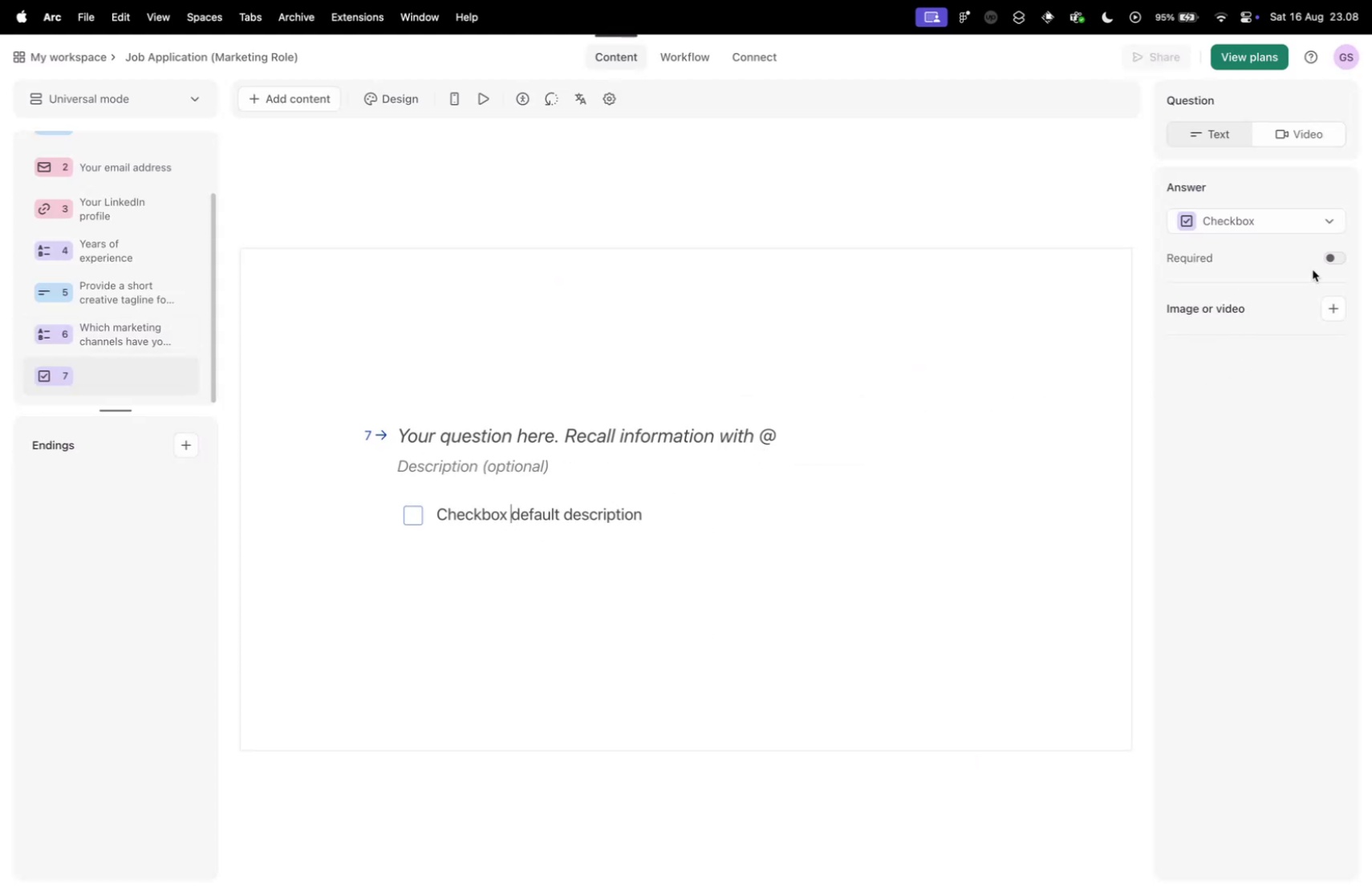 
left_click([1329, 213])
 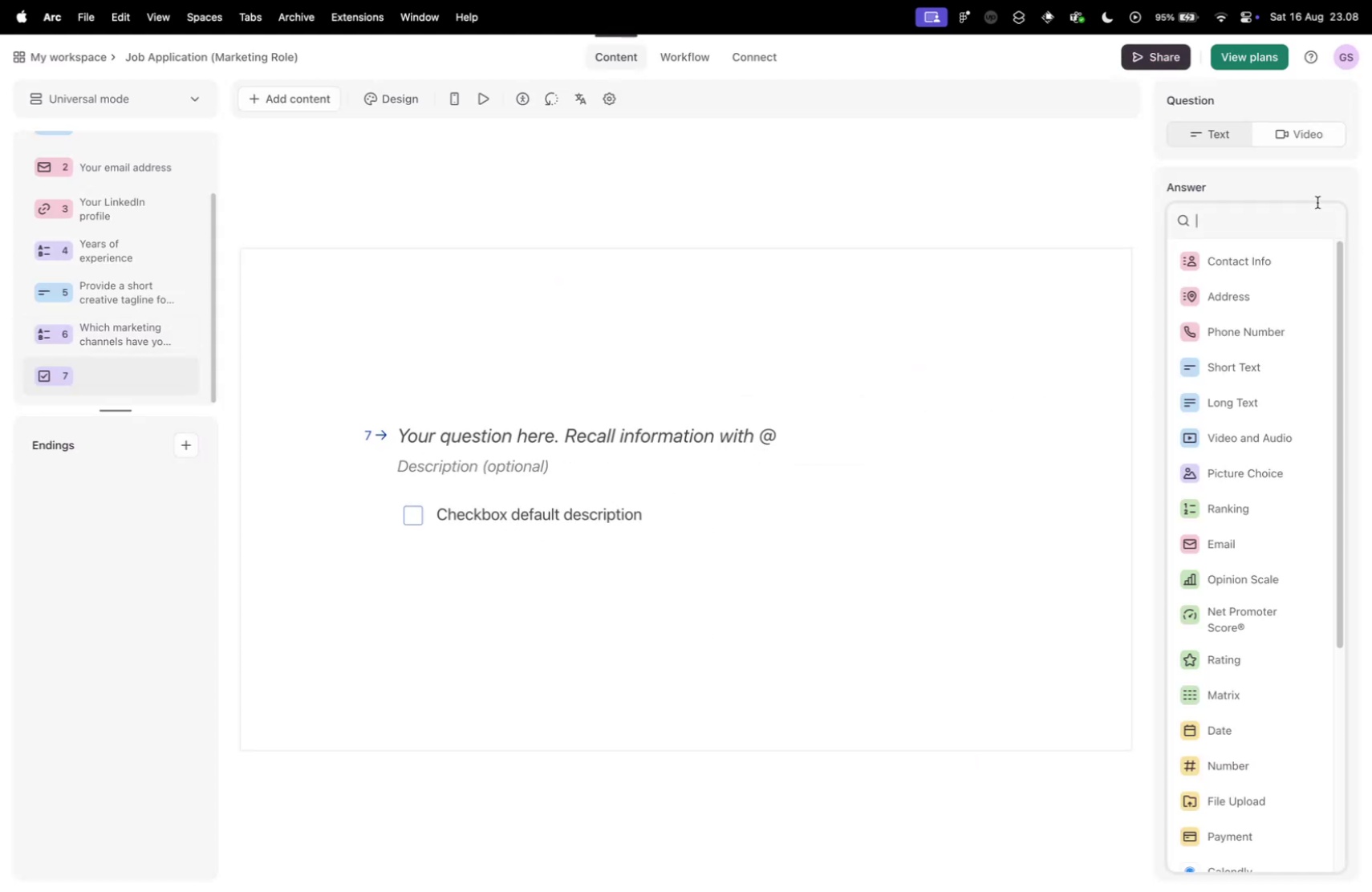 
double_click([1309, 185])
 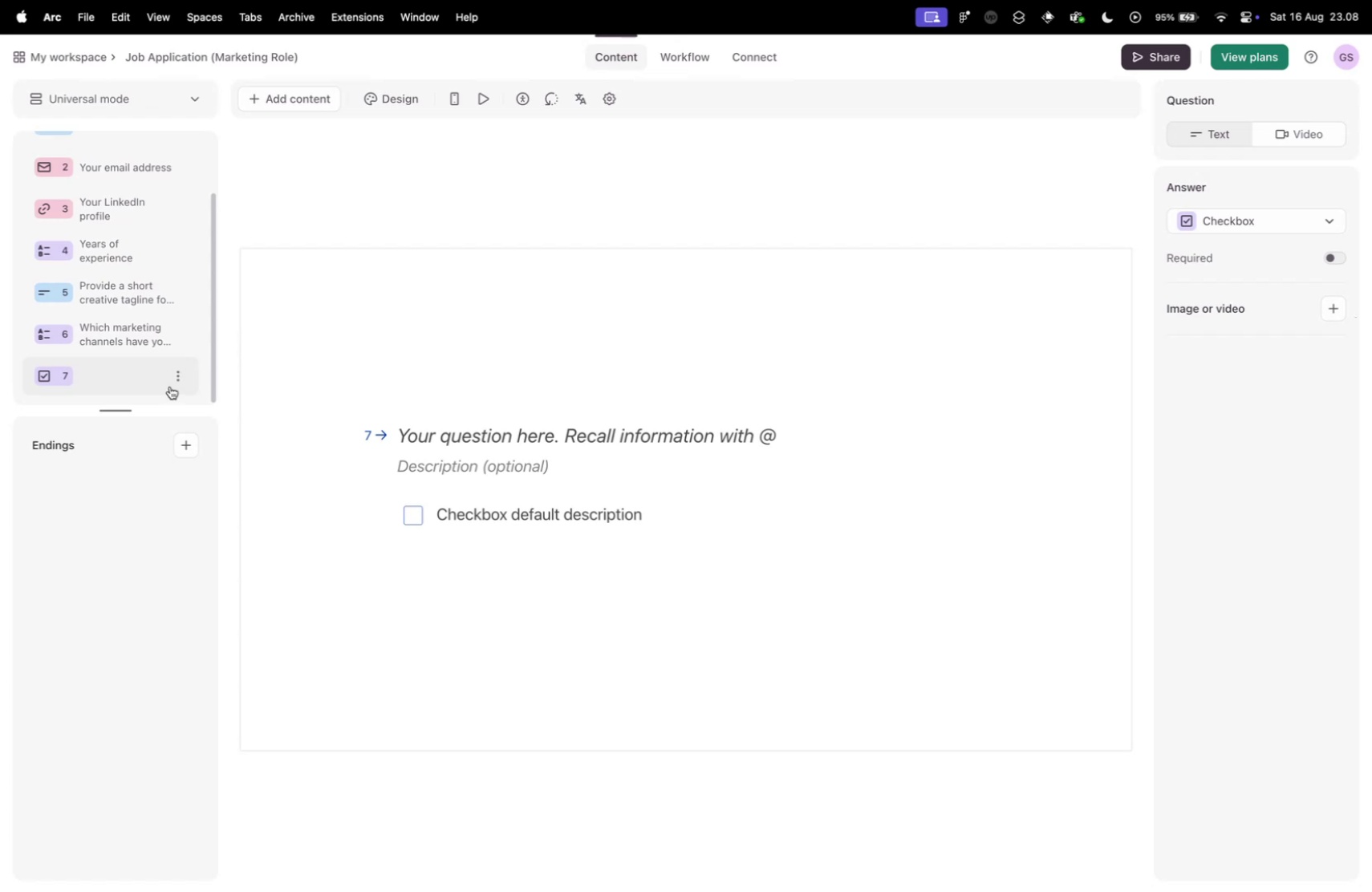 
left_click([177, 379])
 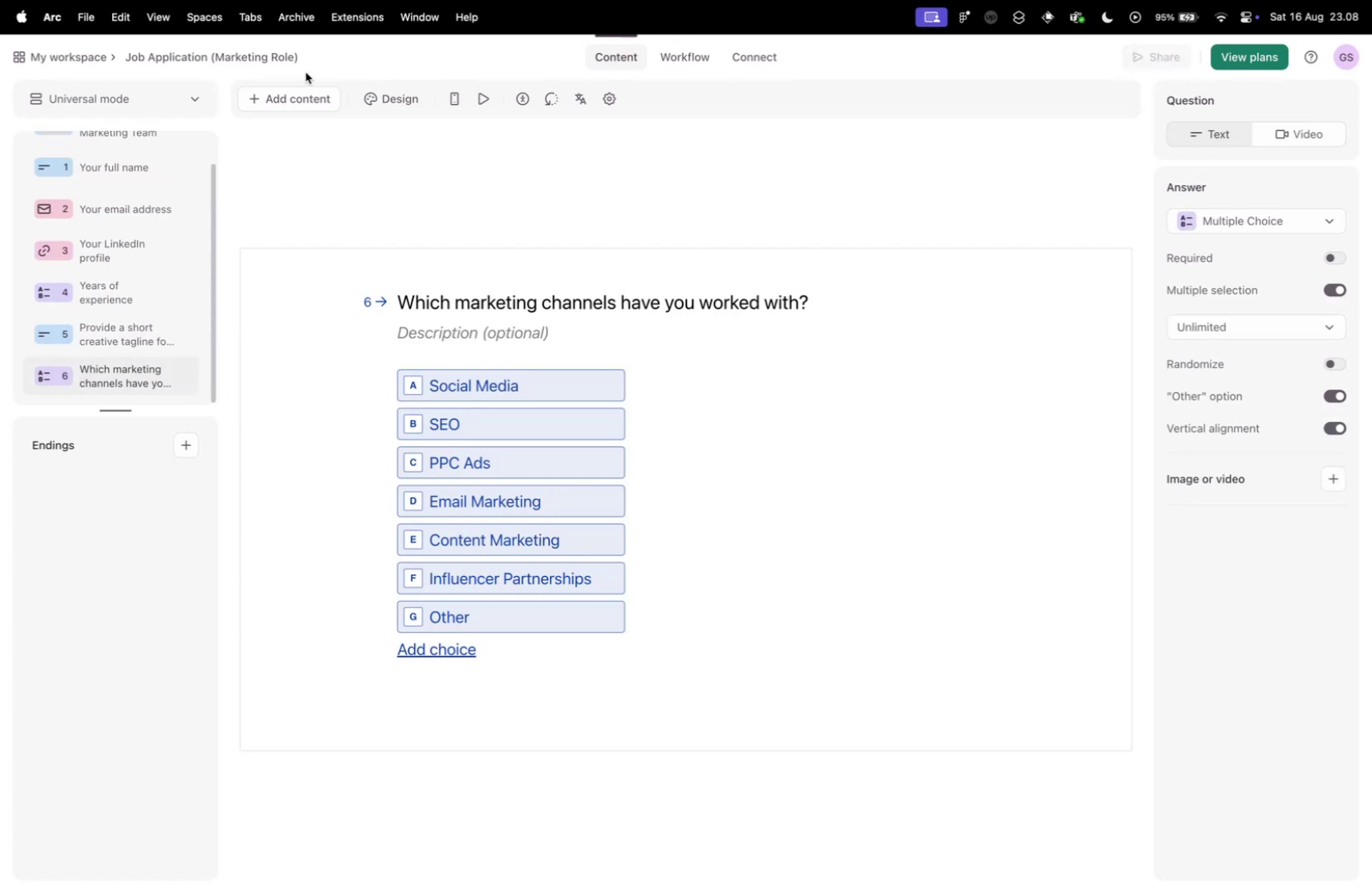 
left_click([310, 101])
 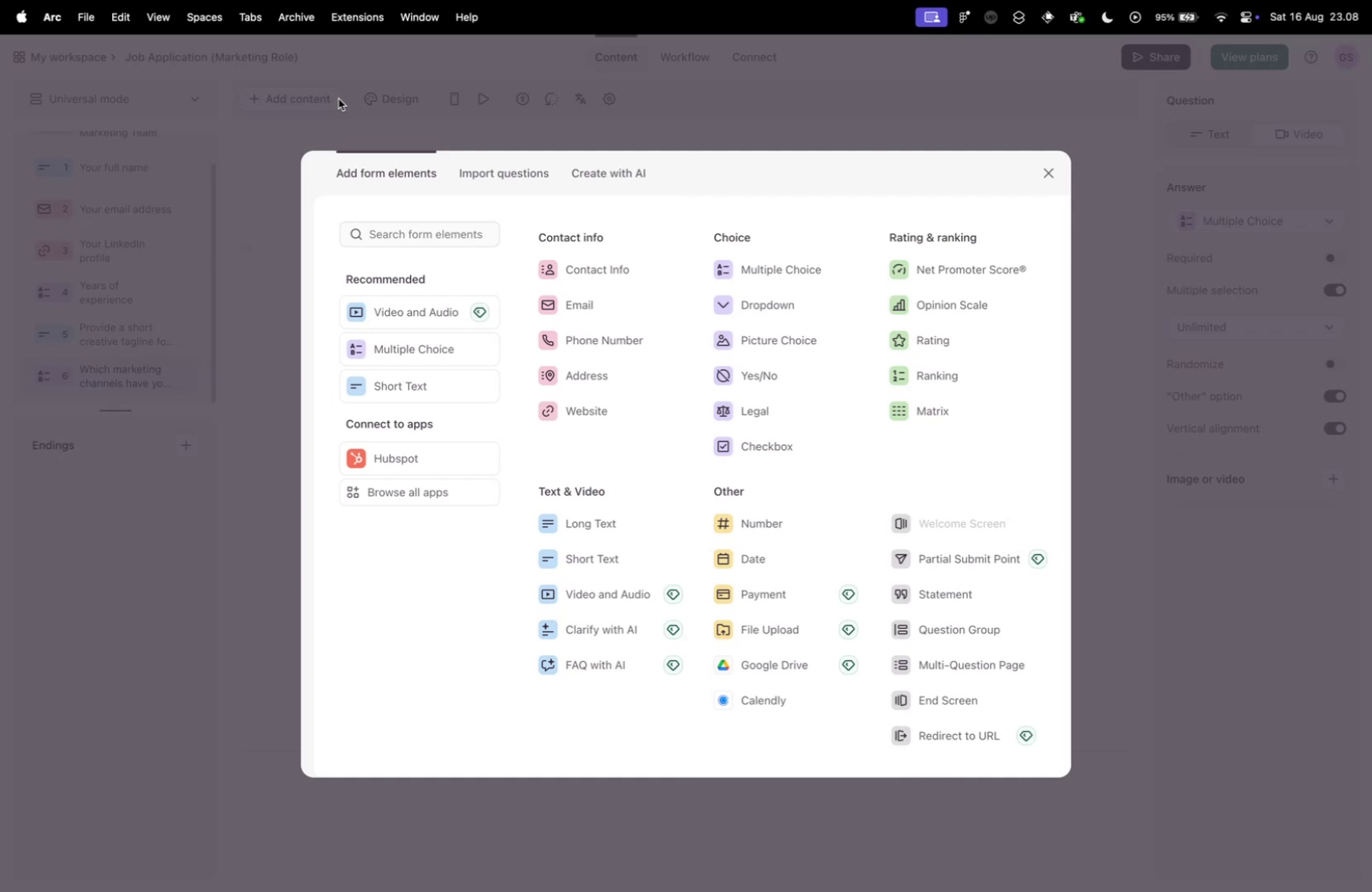 
wait(14.82)
 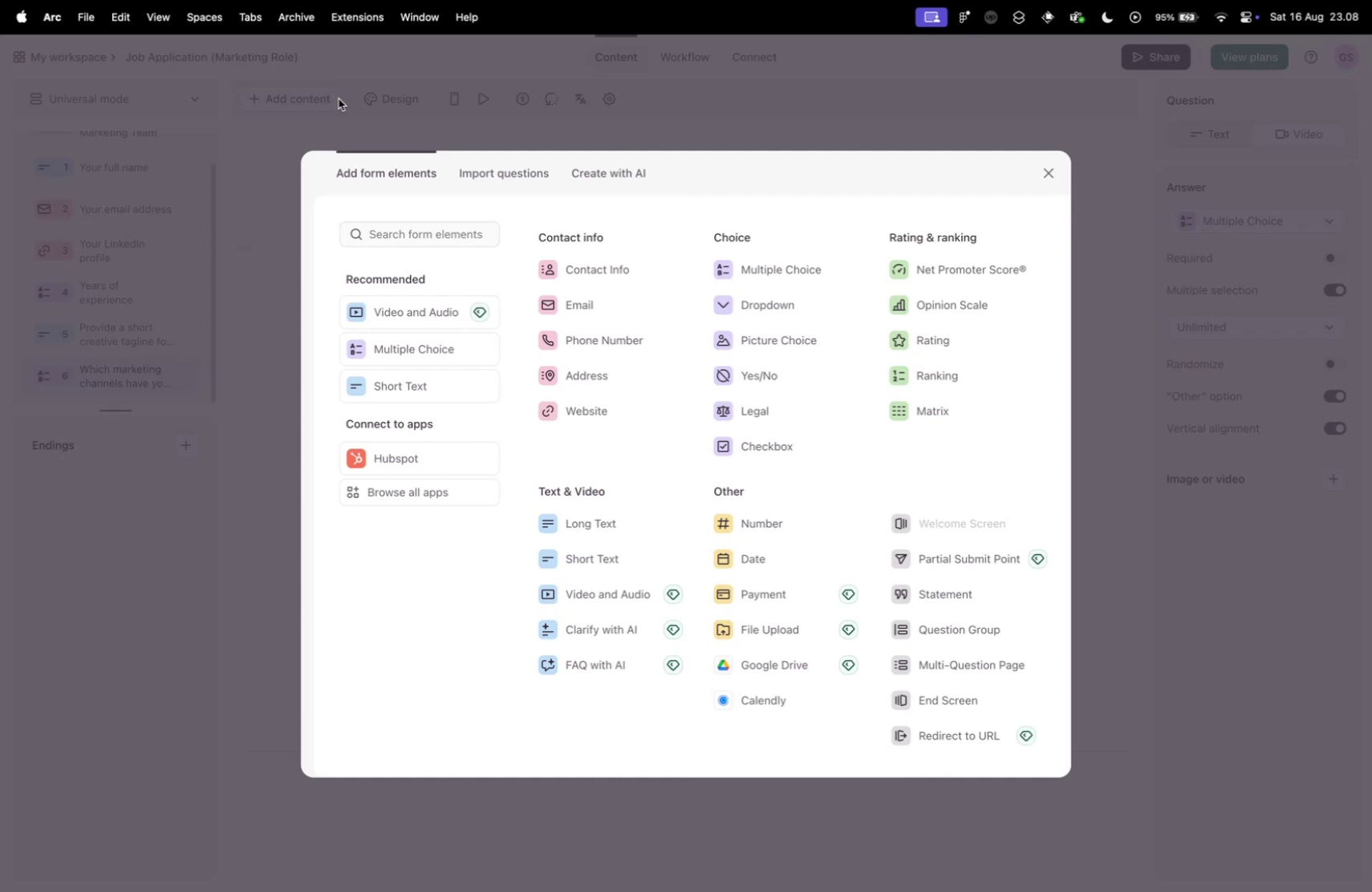 
key(Control+ControlLeft)
 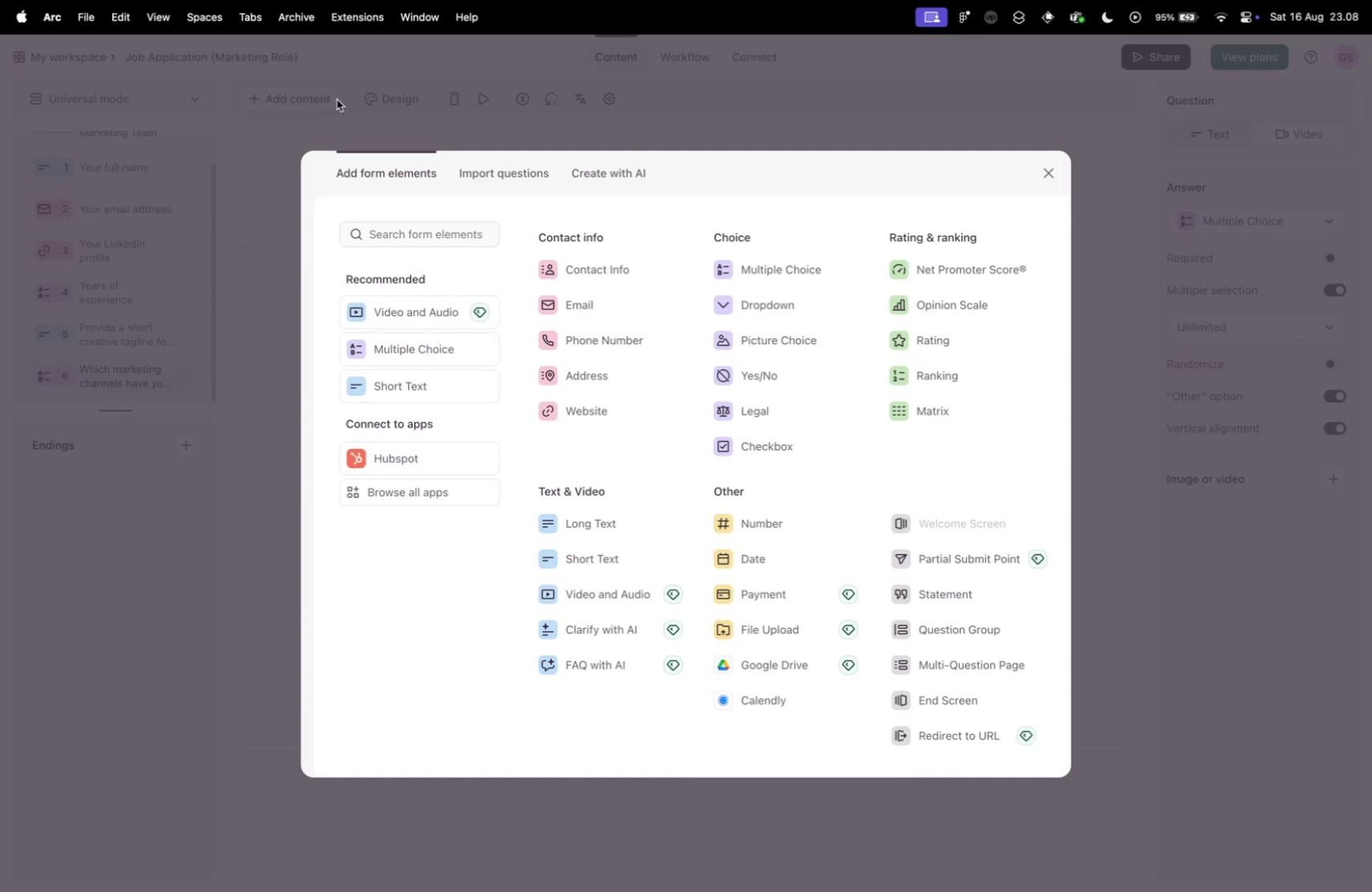 
key(Control+Tab)
 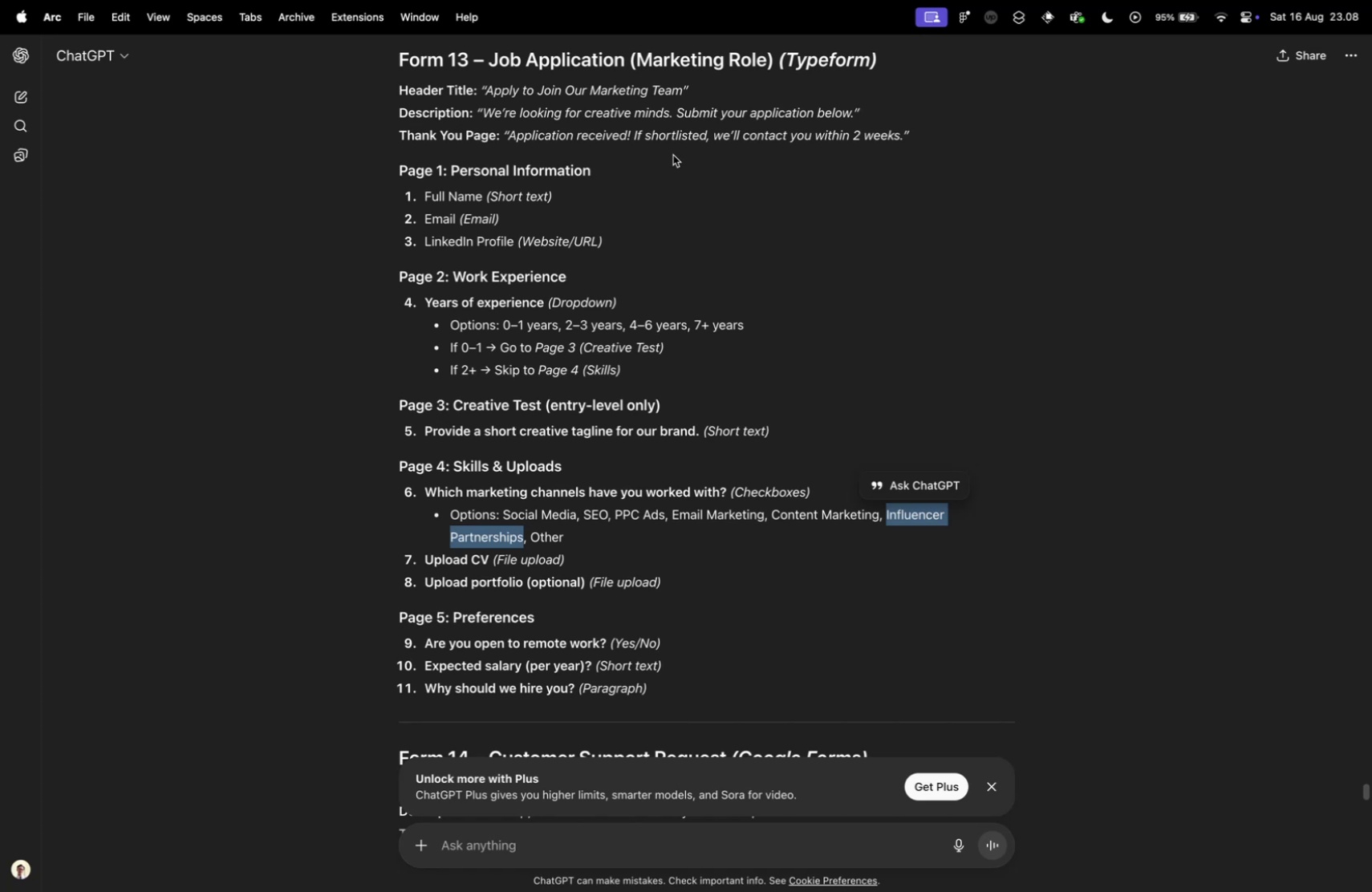 
wait(5.78)
 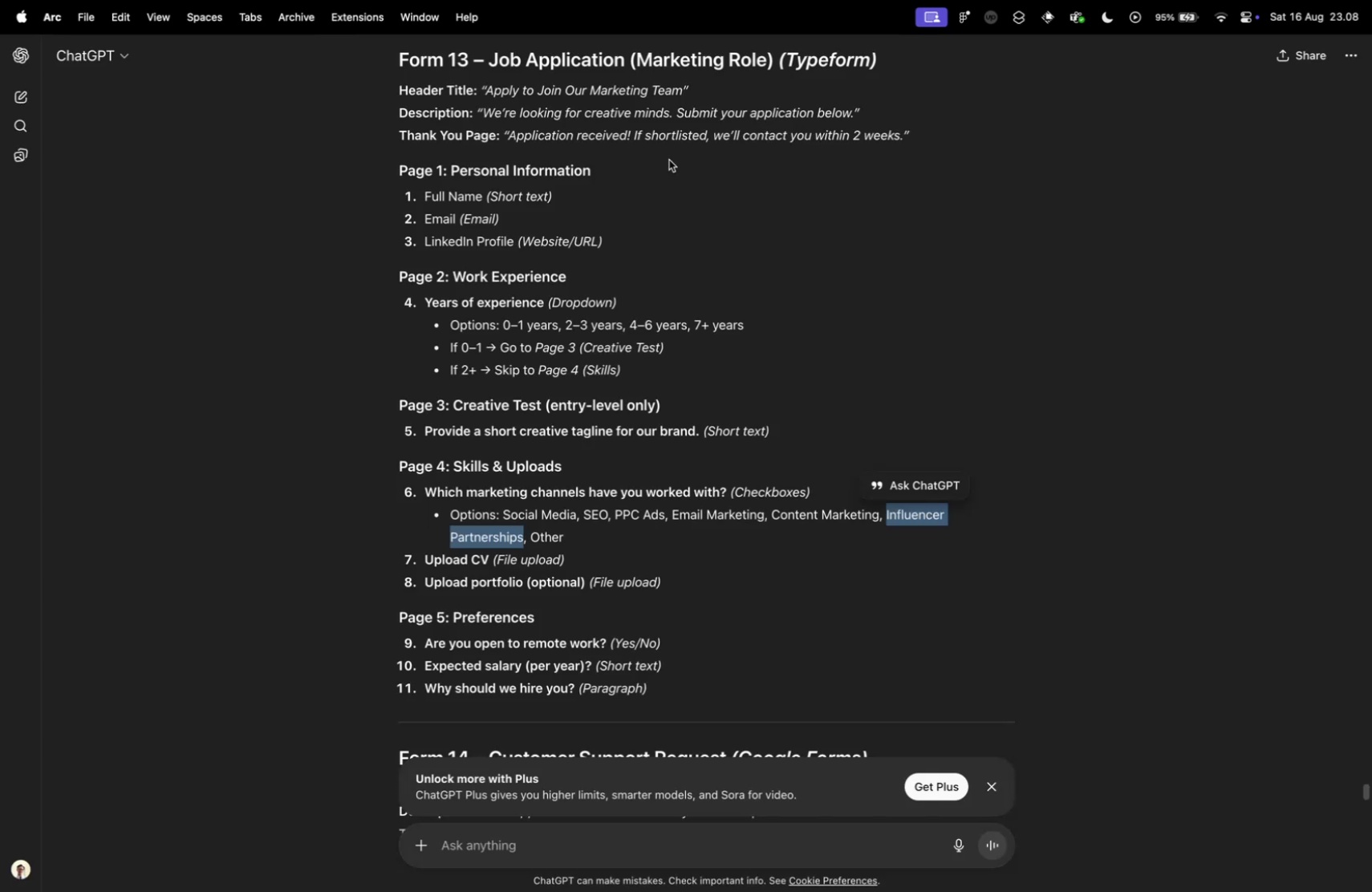 
key(Control+ControlLeft)
 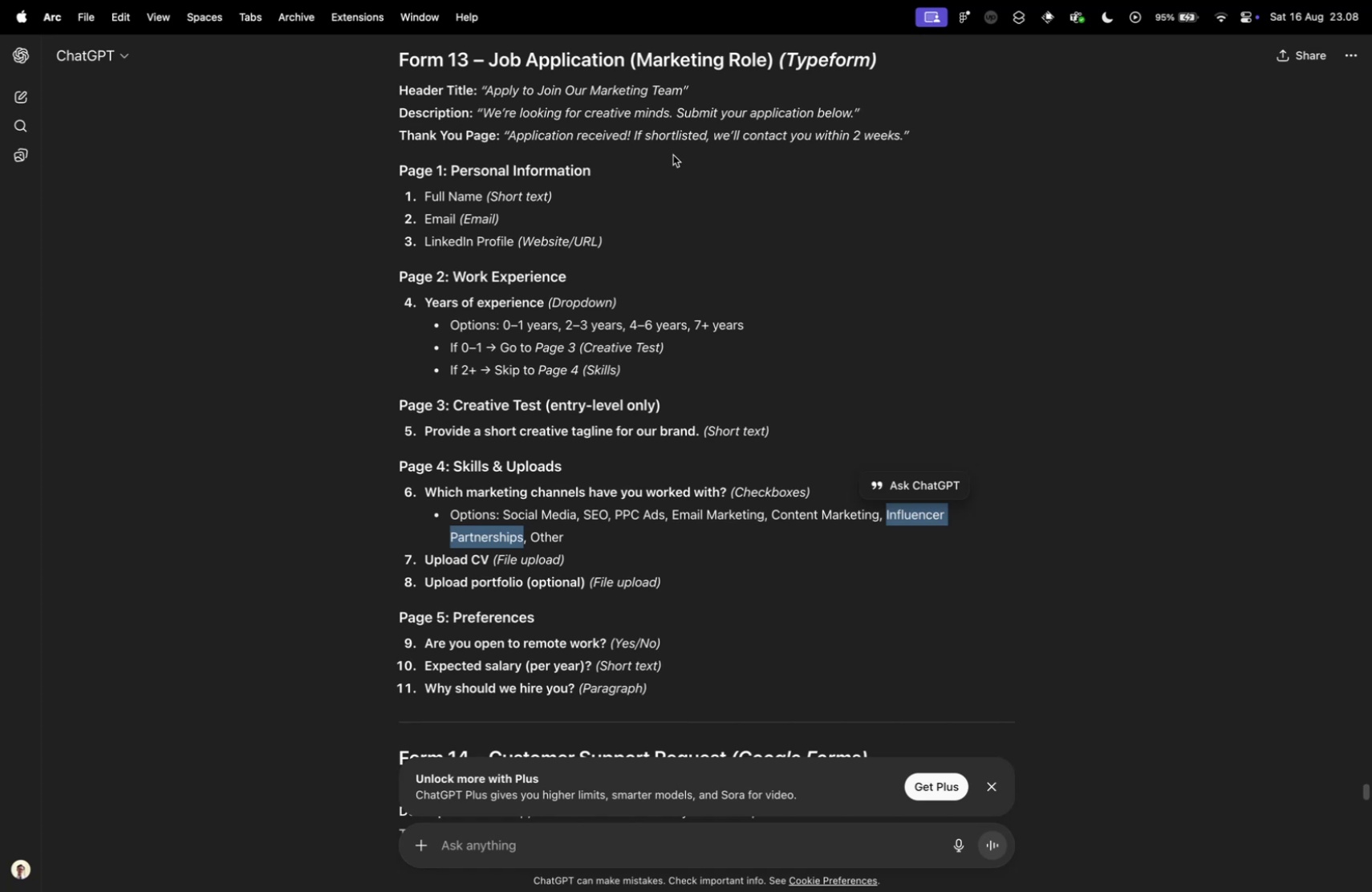 
key(Control+Tab)
 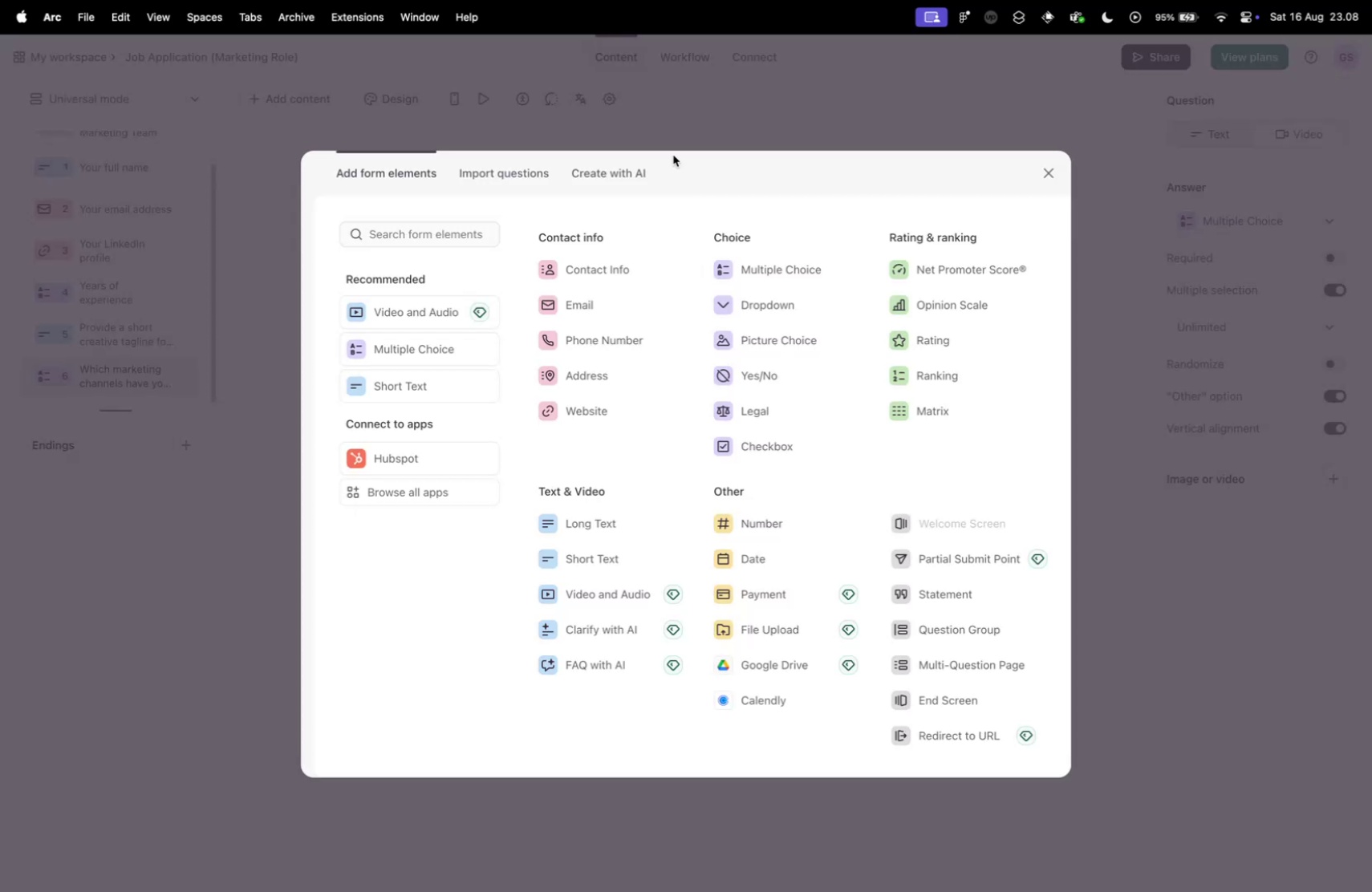 
wait(8.45)
 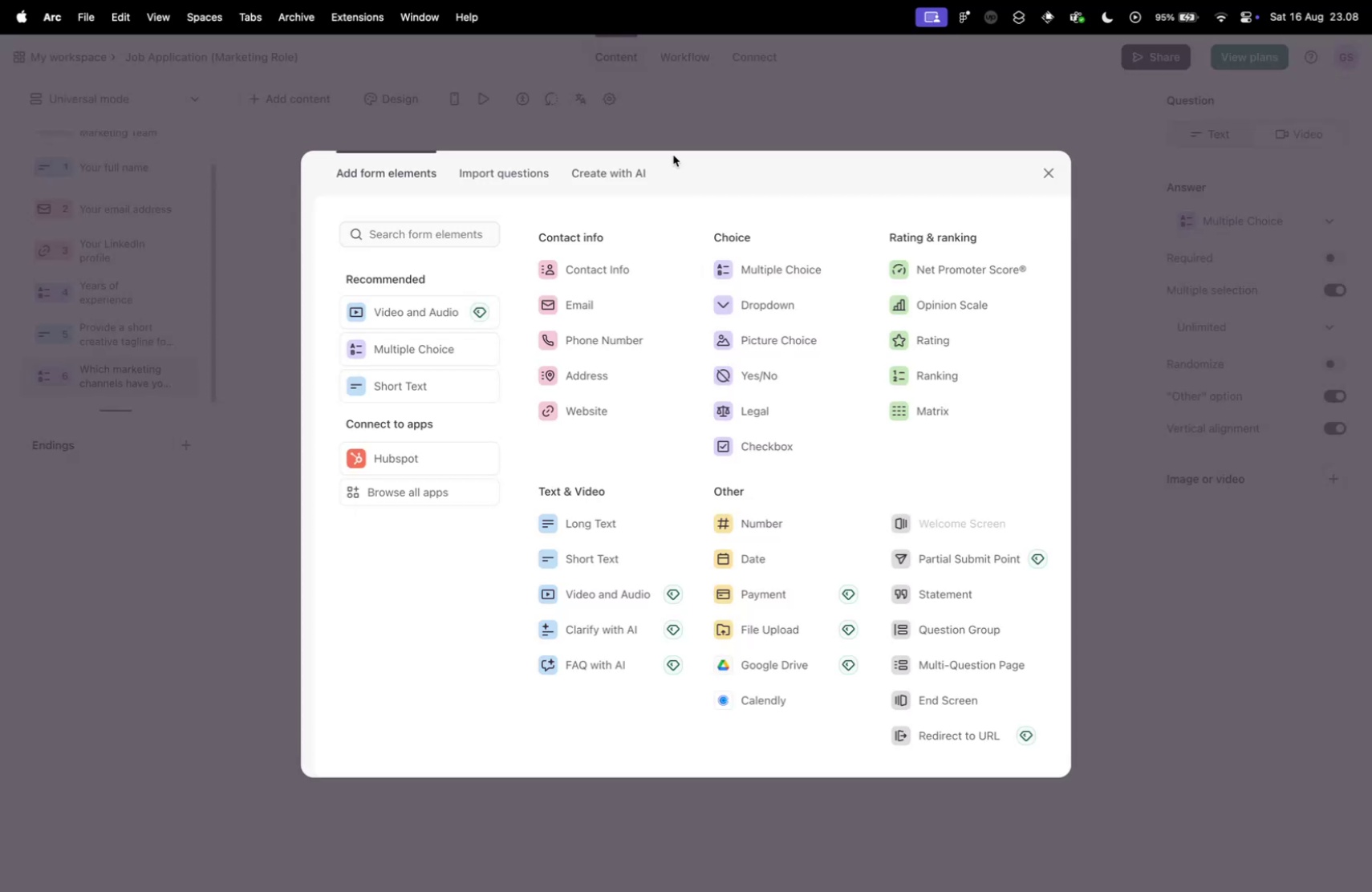 
scroll: coordinate [743, 354], scroll_direction: down, amount: 22.0
 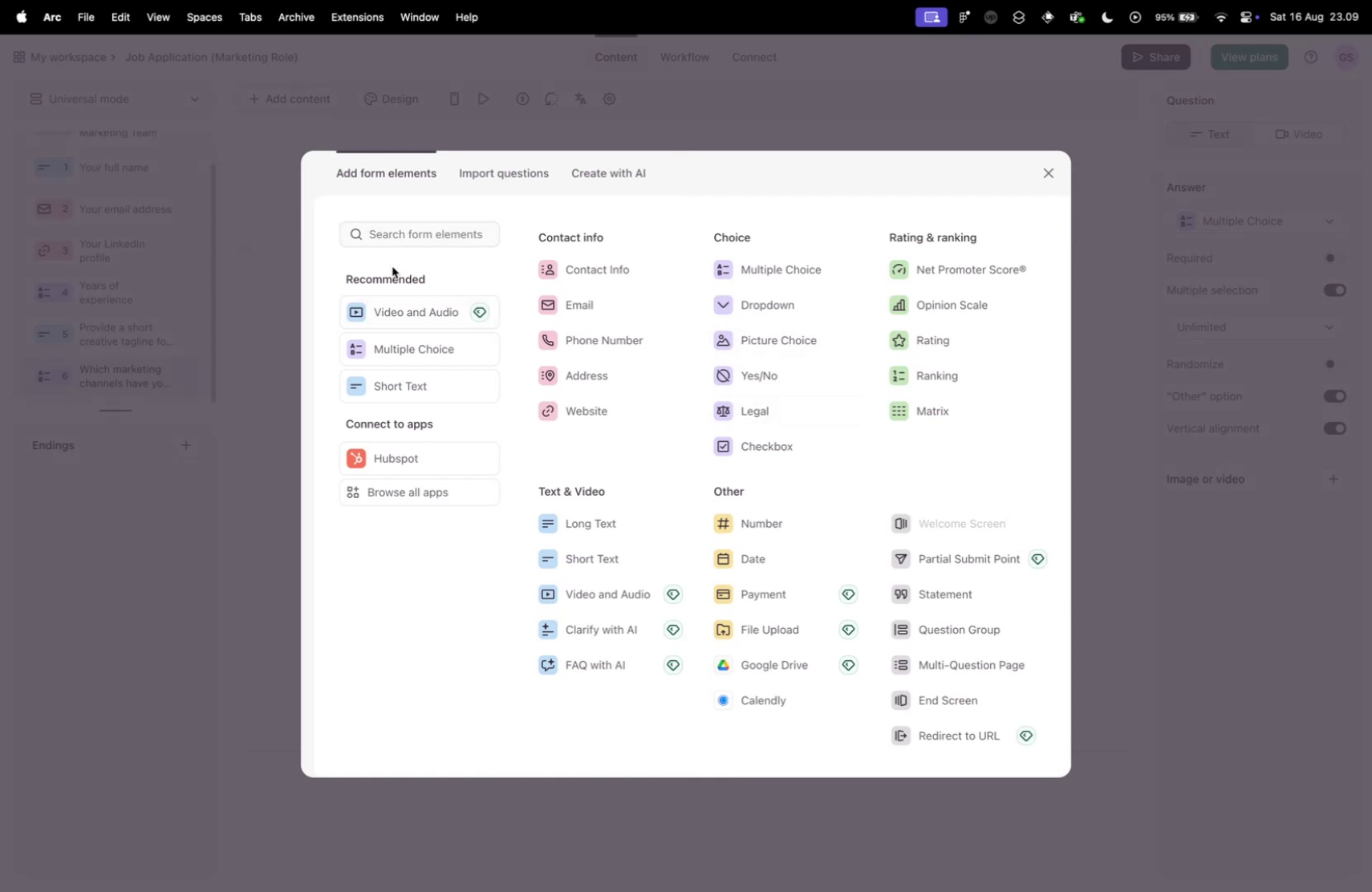 
left_click([384, 226])
 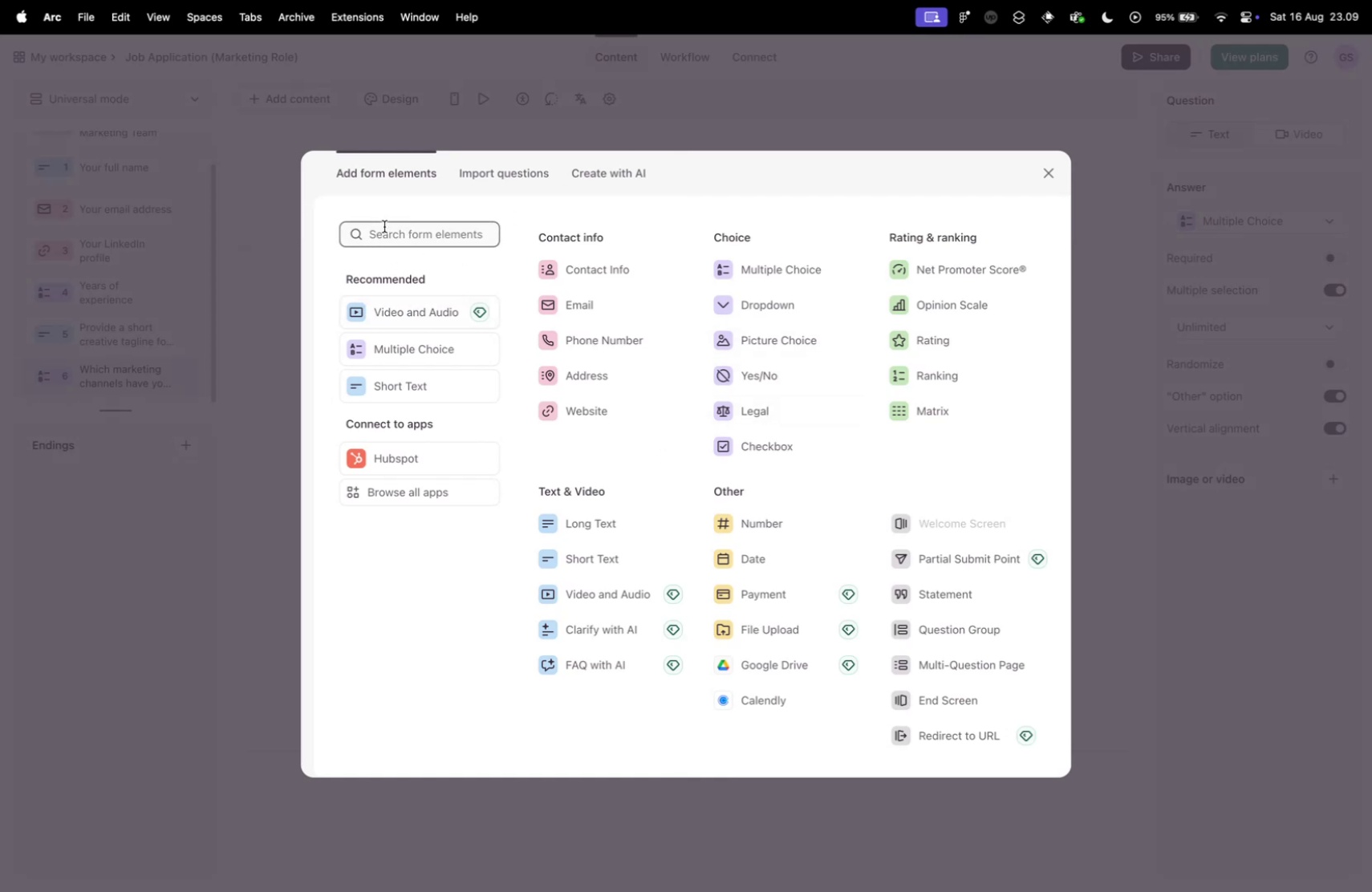 
type(file)
 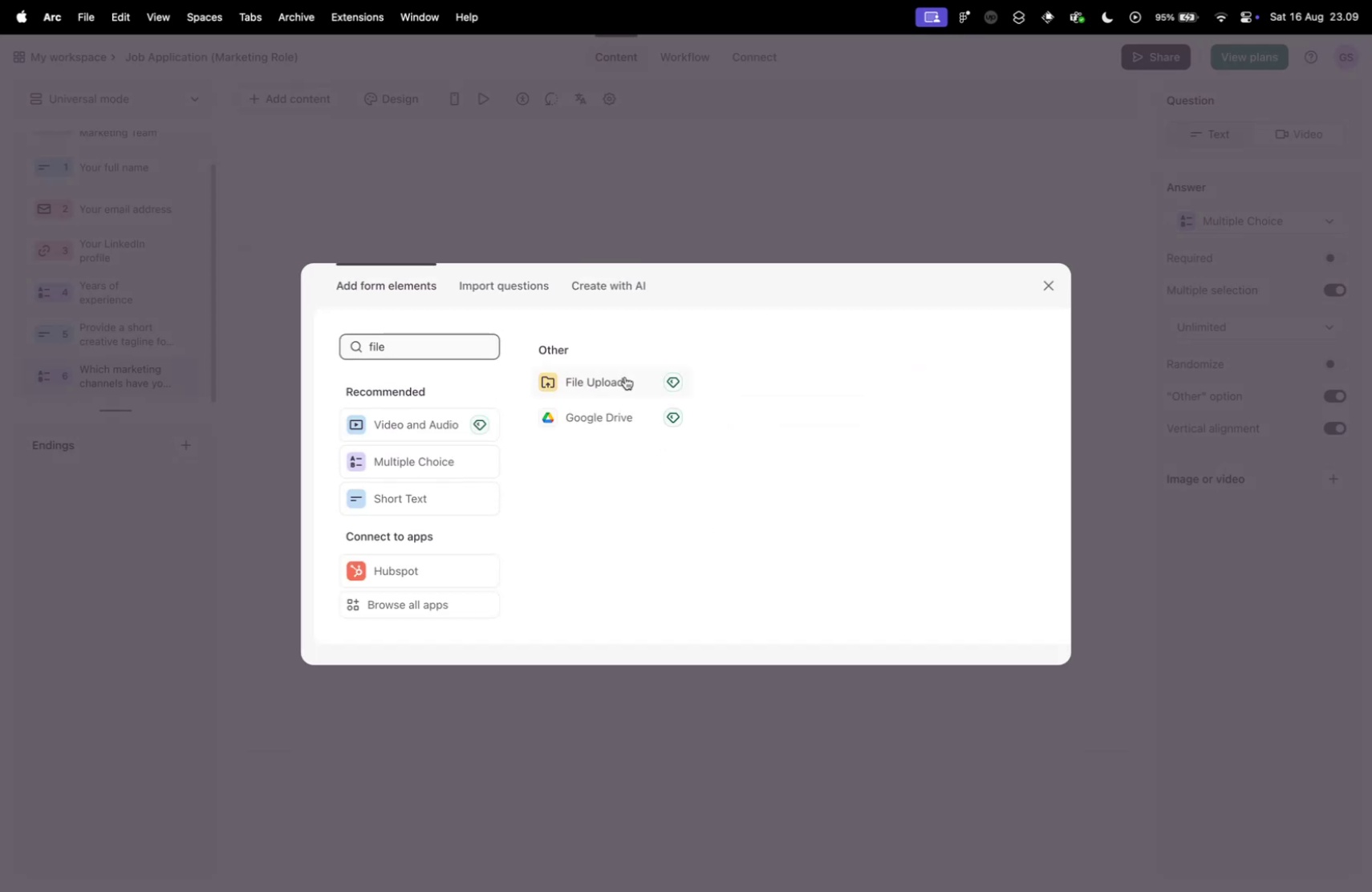 
left_click([624, 377])
 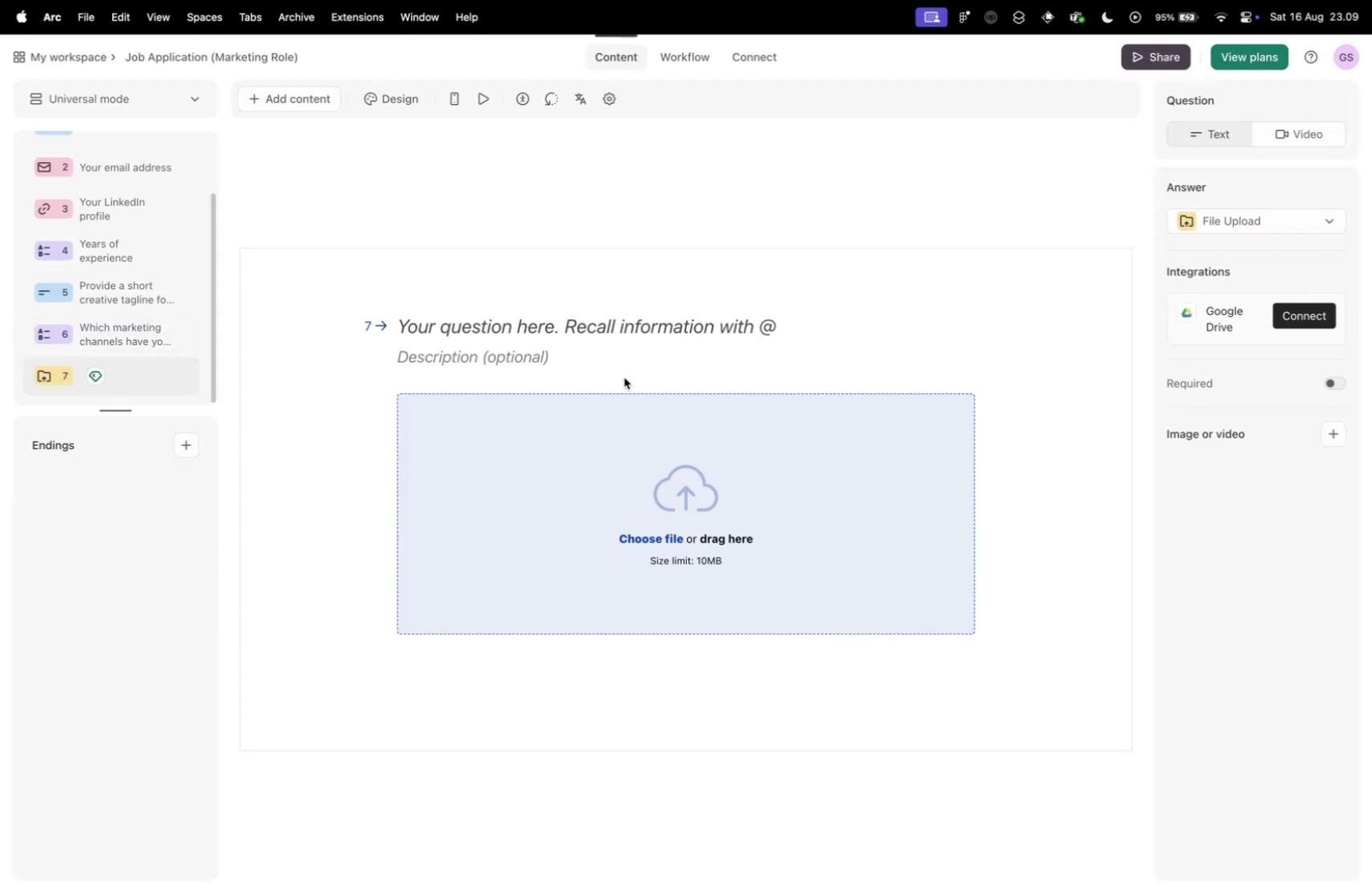 
wait(8.57)
 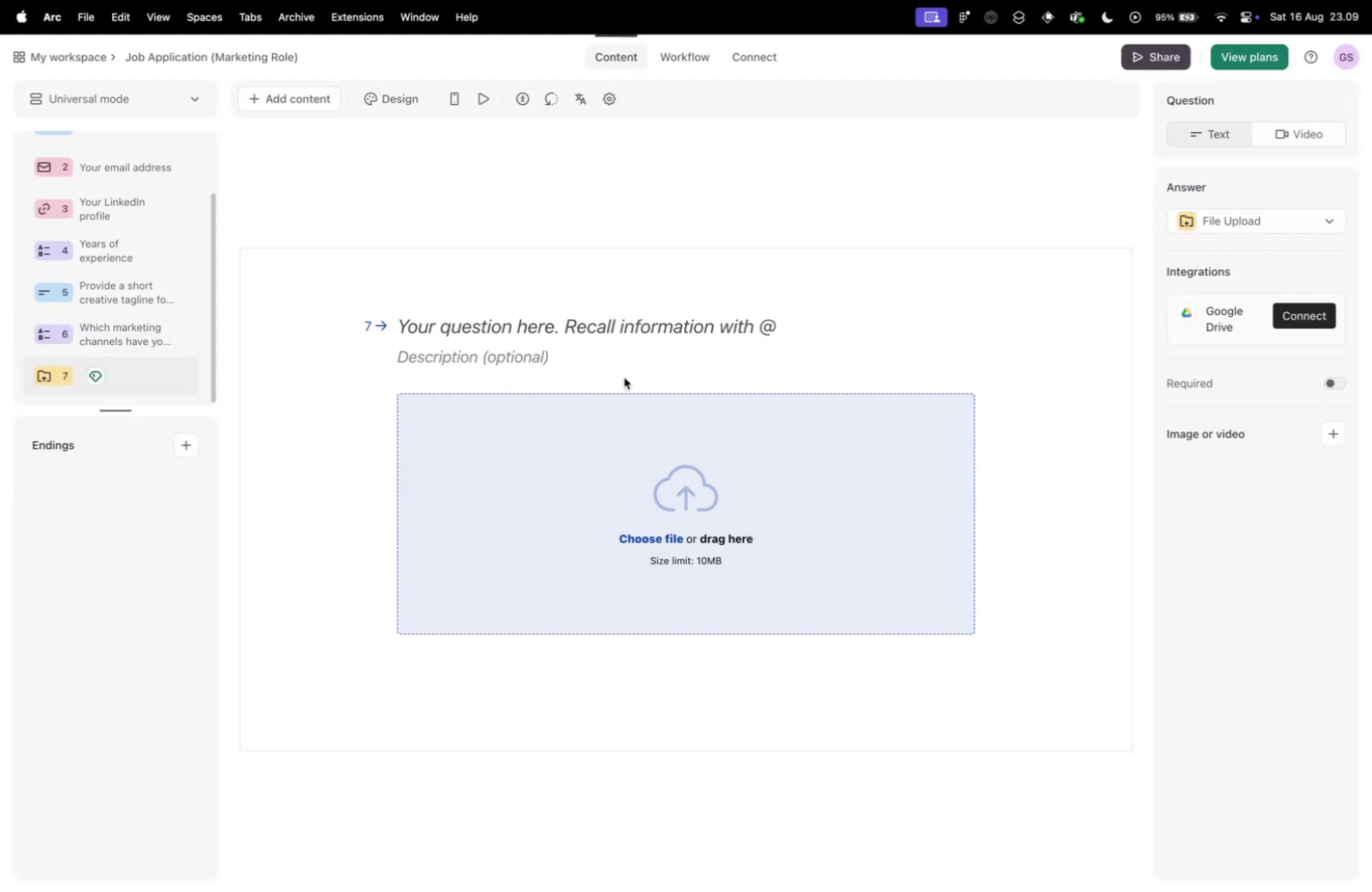 
left_click([98, 374])
 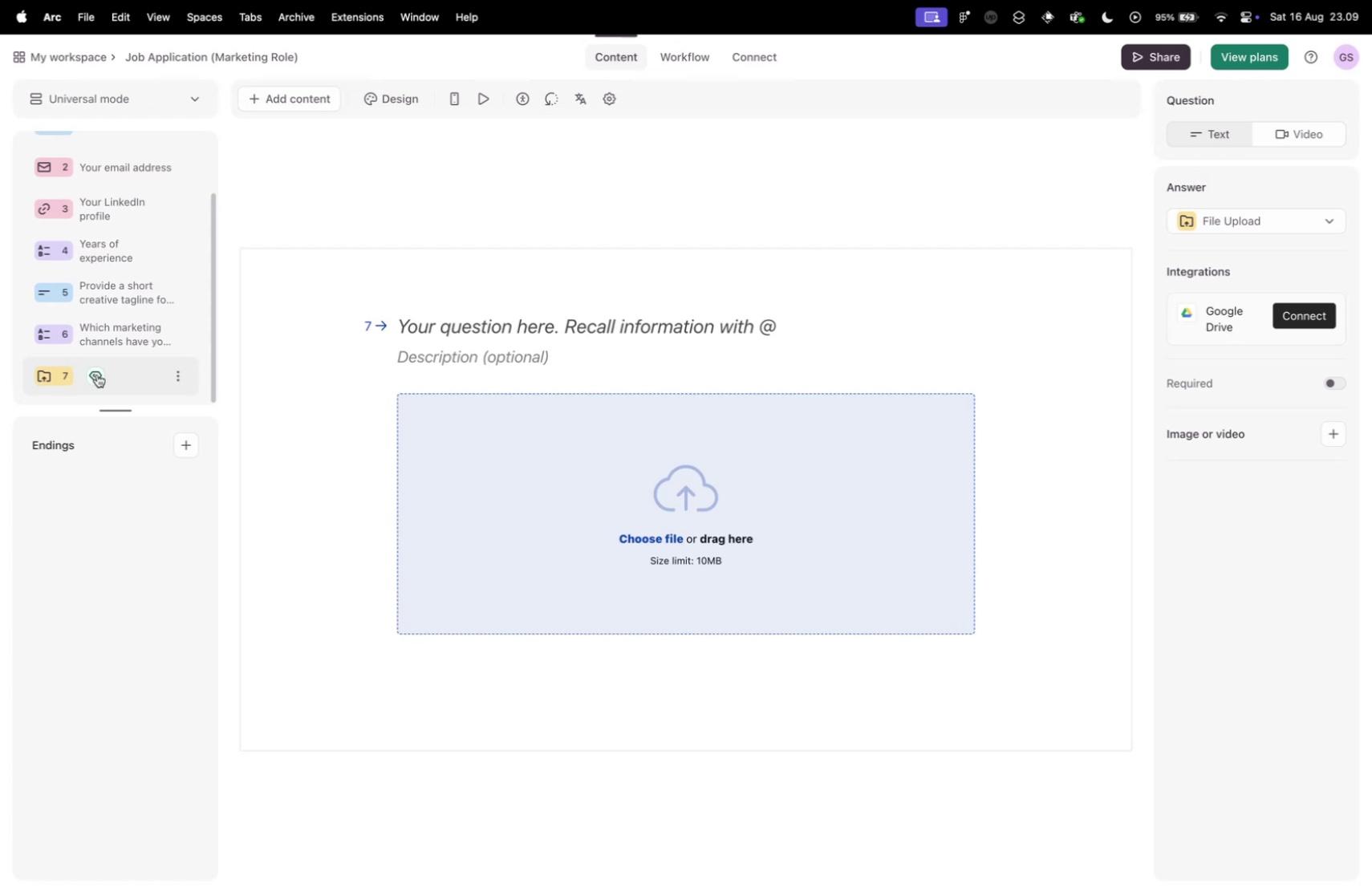 
scroll: coordinate [104, 359], scroll_direction: down, amount: 5.0
 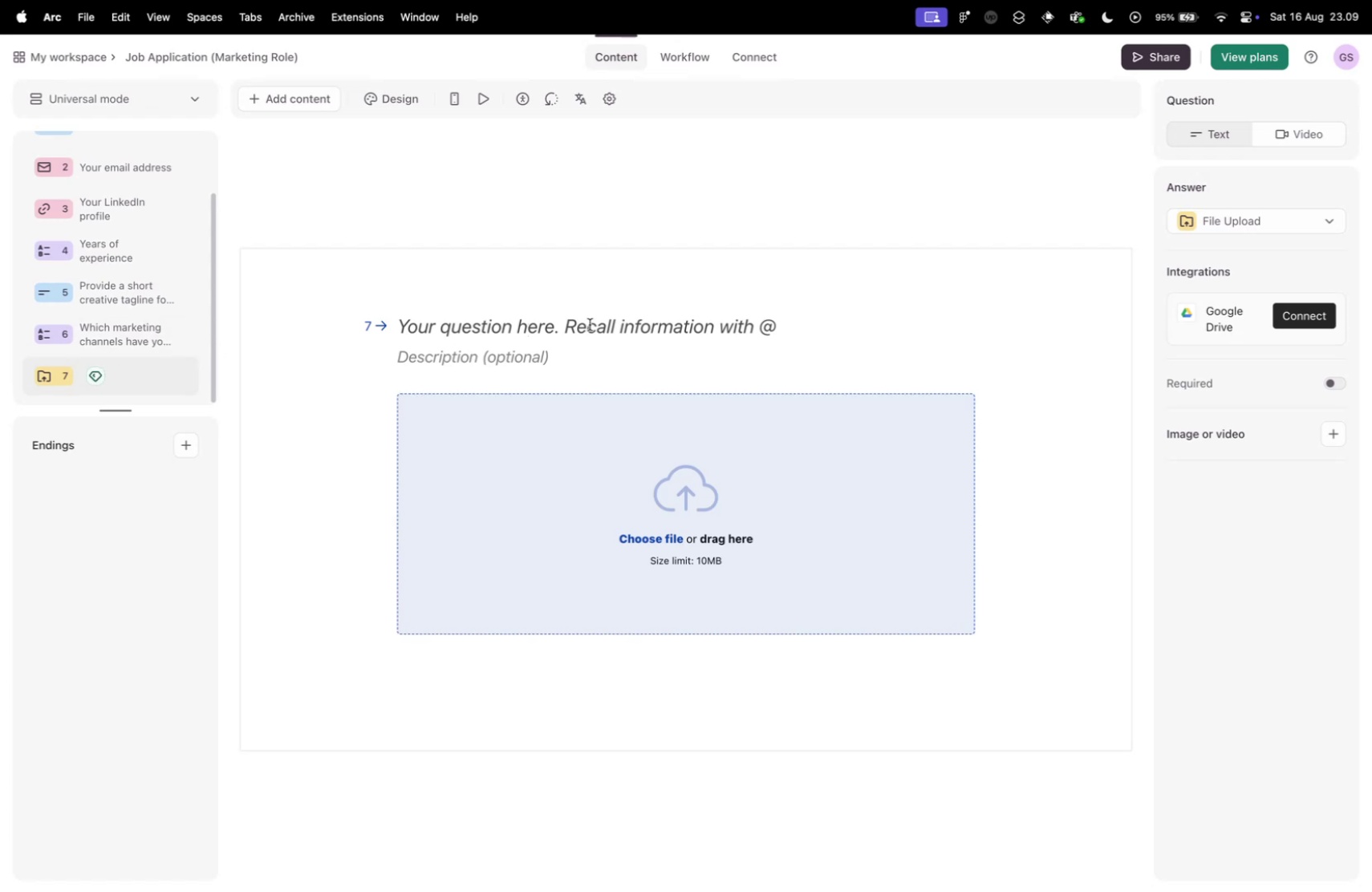 
left_click([590, 323])
 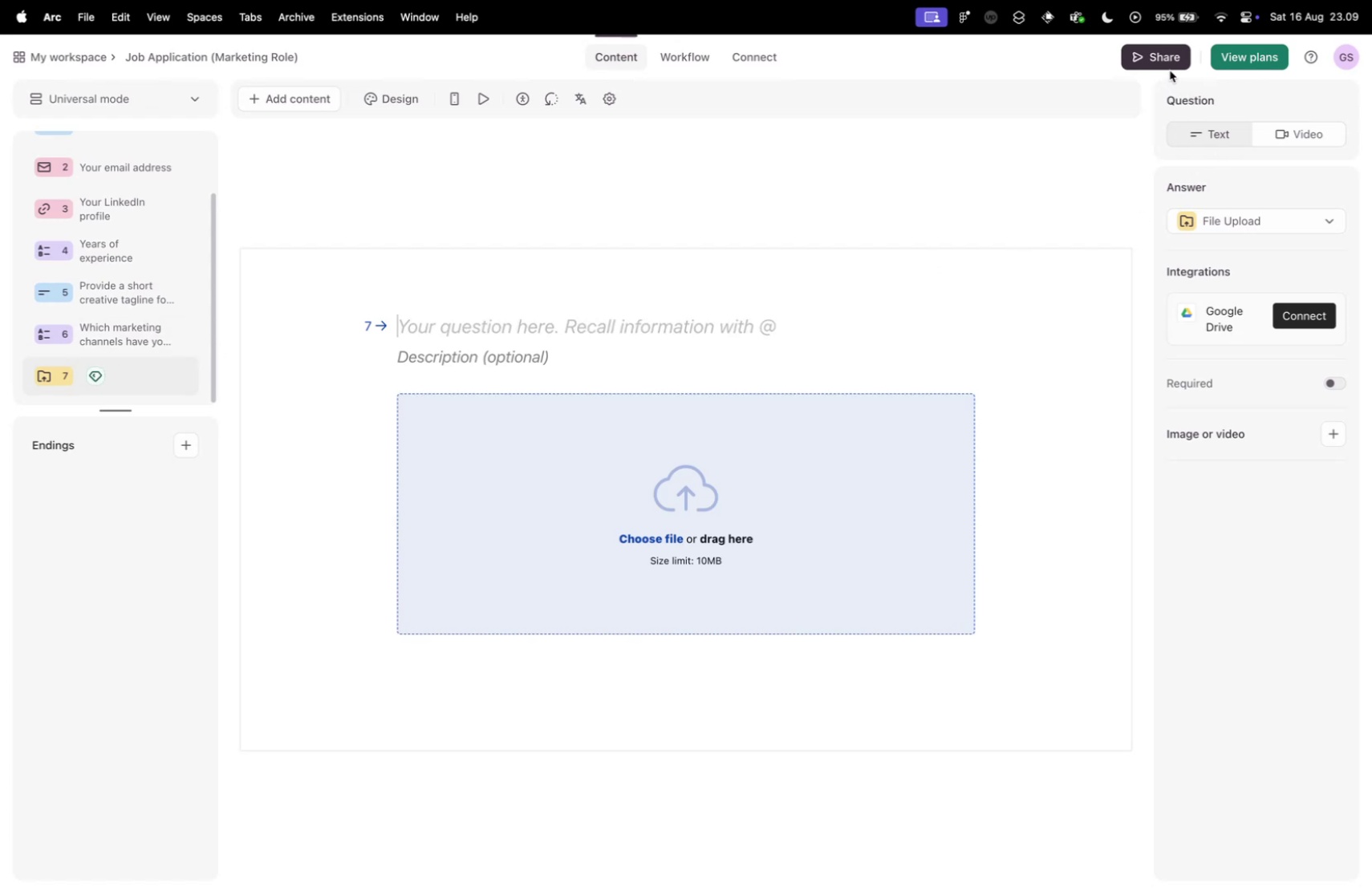 
double_click([1146, 61])
 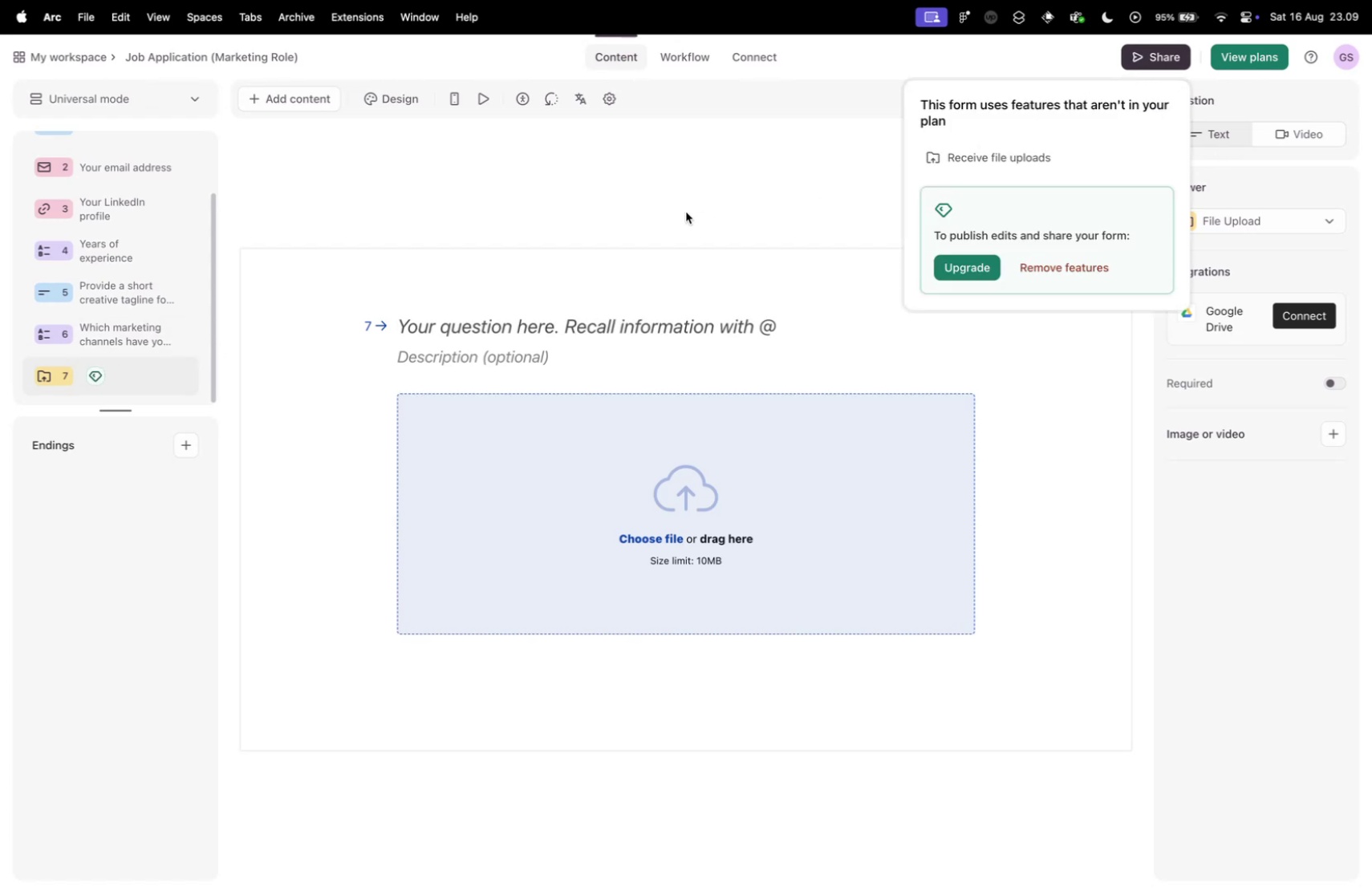 
wait(6.45)
 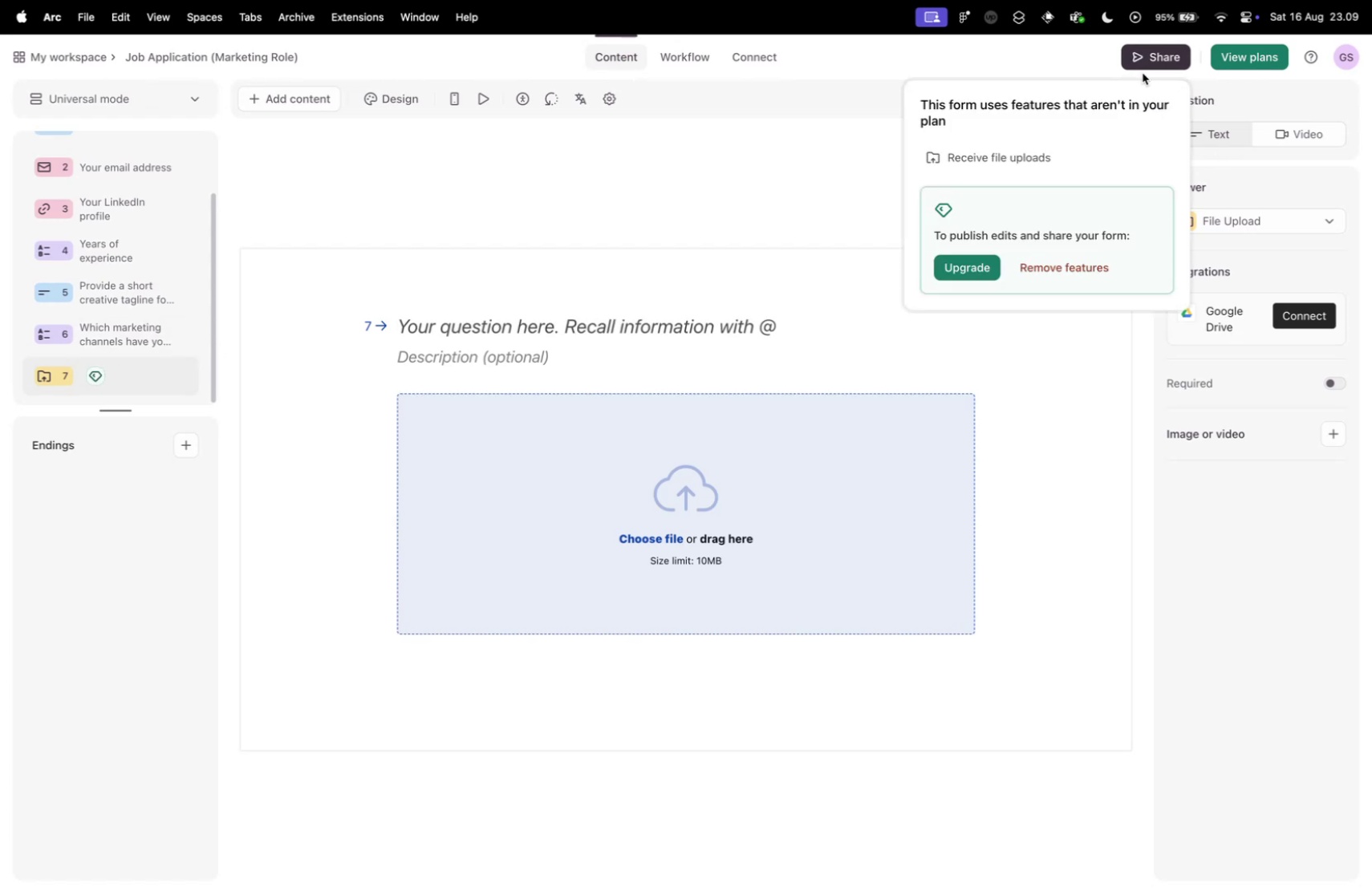 
left_click([662, 213])
 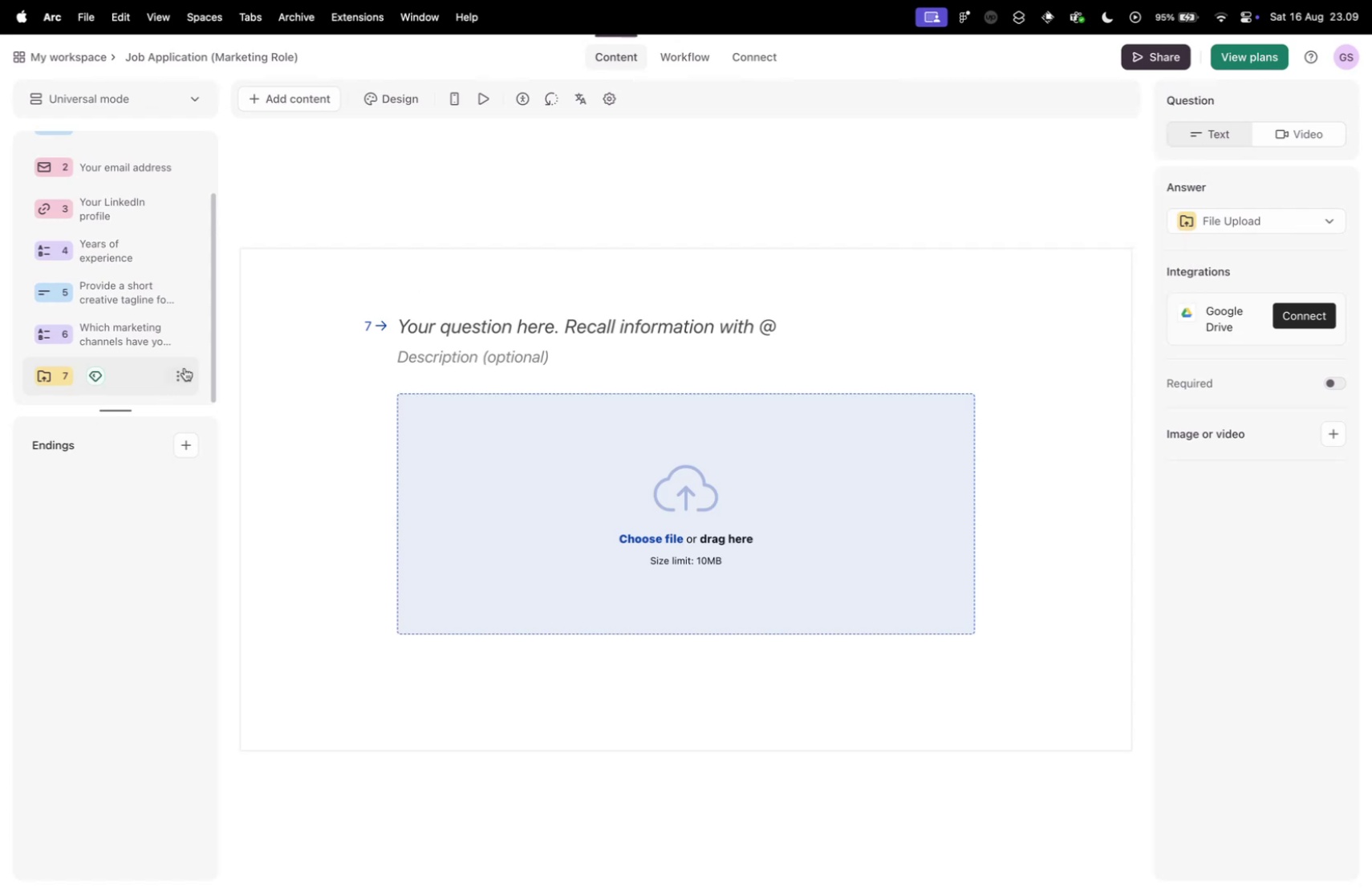 
left_click([185, 367])
 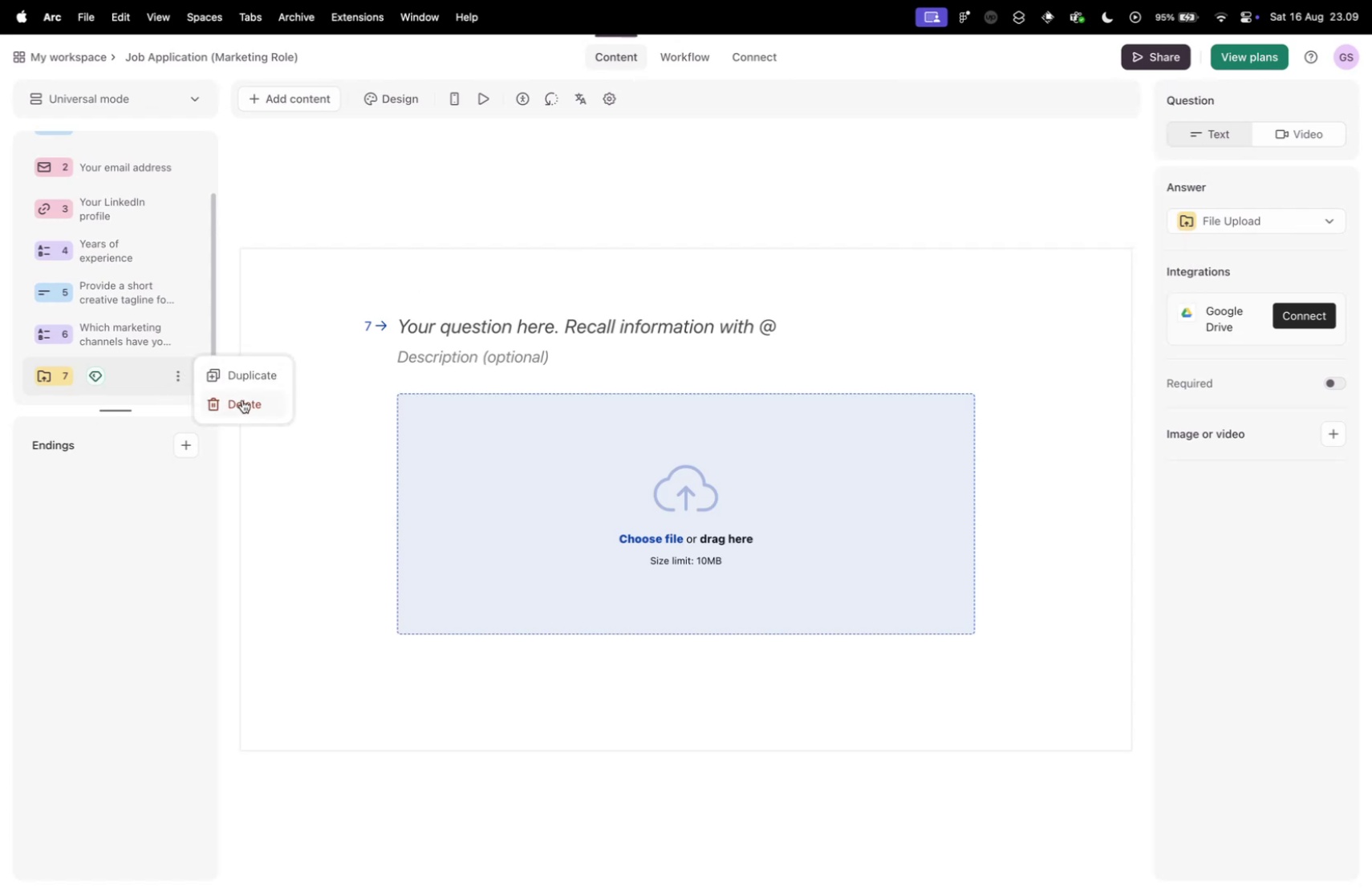 
left_click([242, 399])
 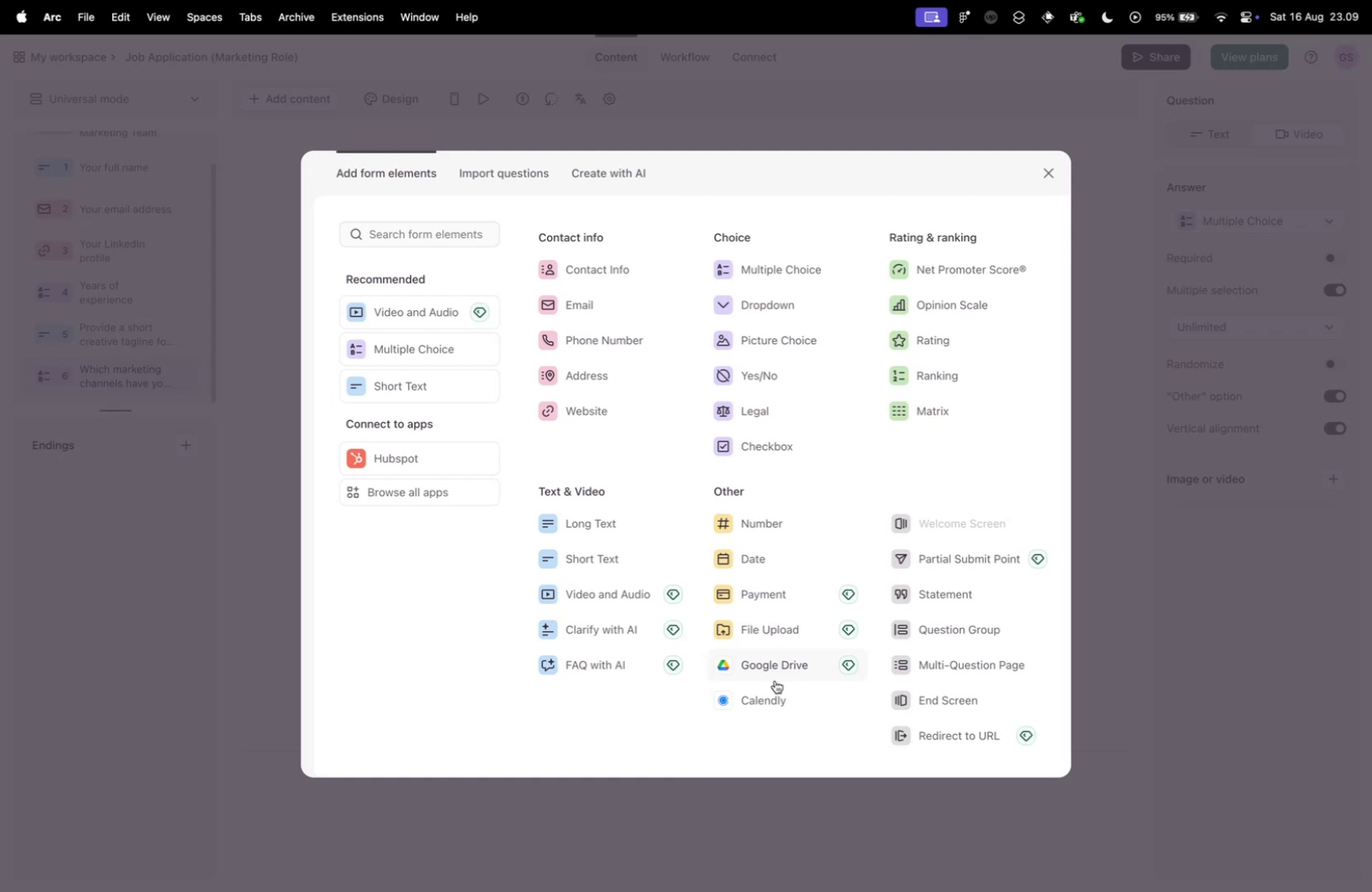 
wait(12.33)
 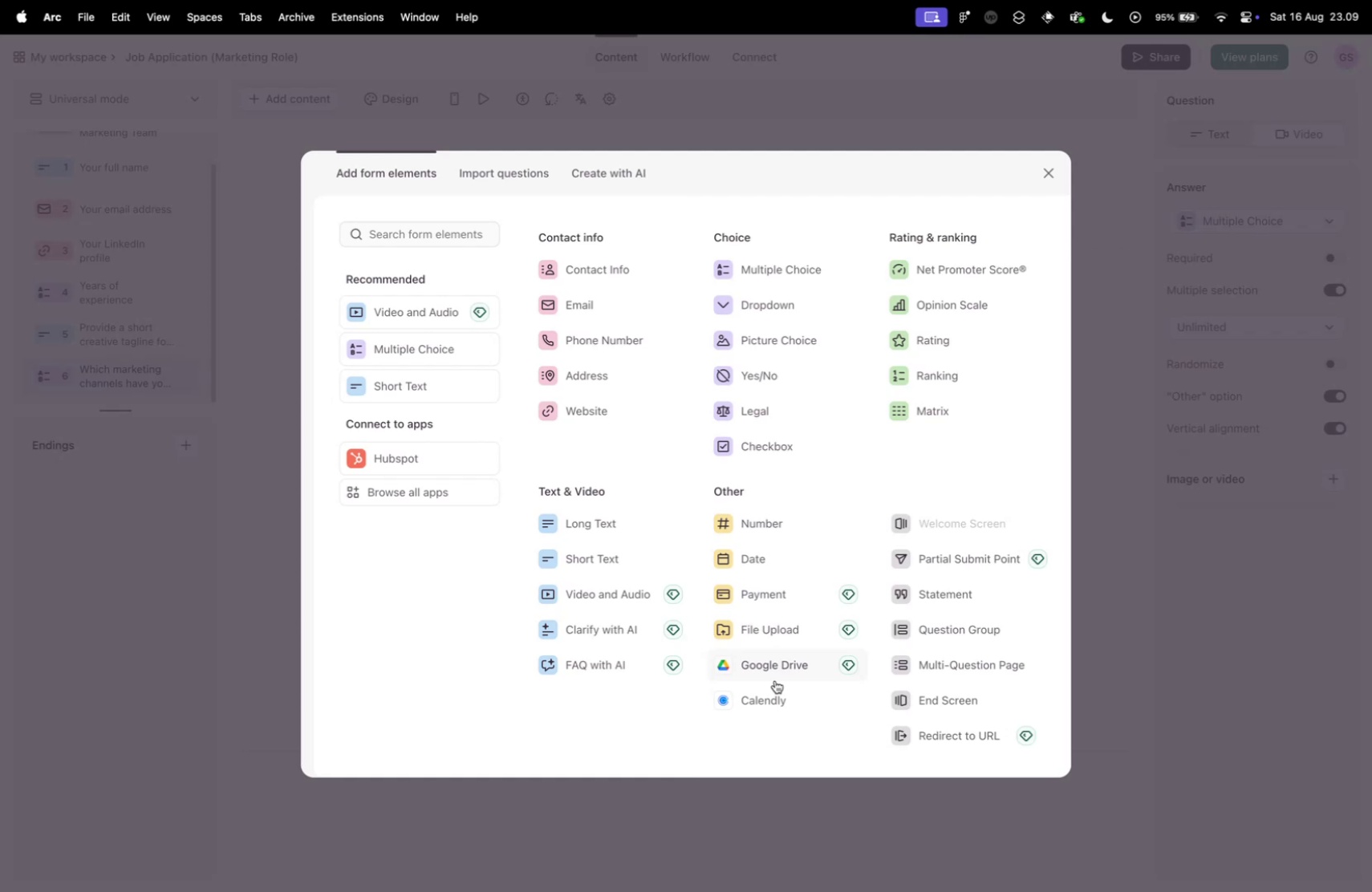 
left_click([591, 415])
 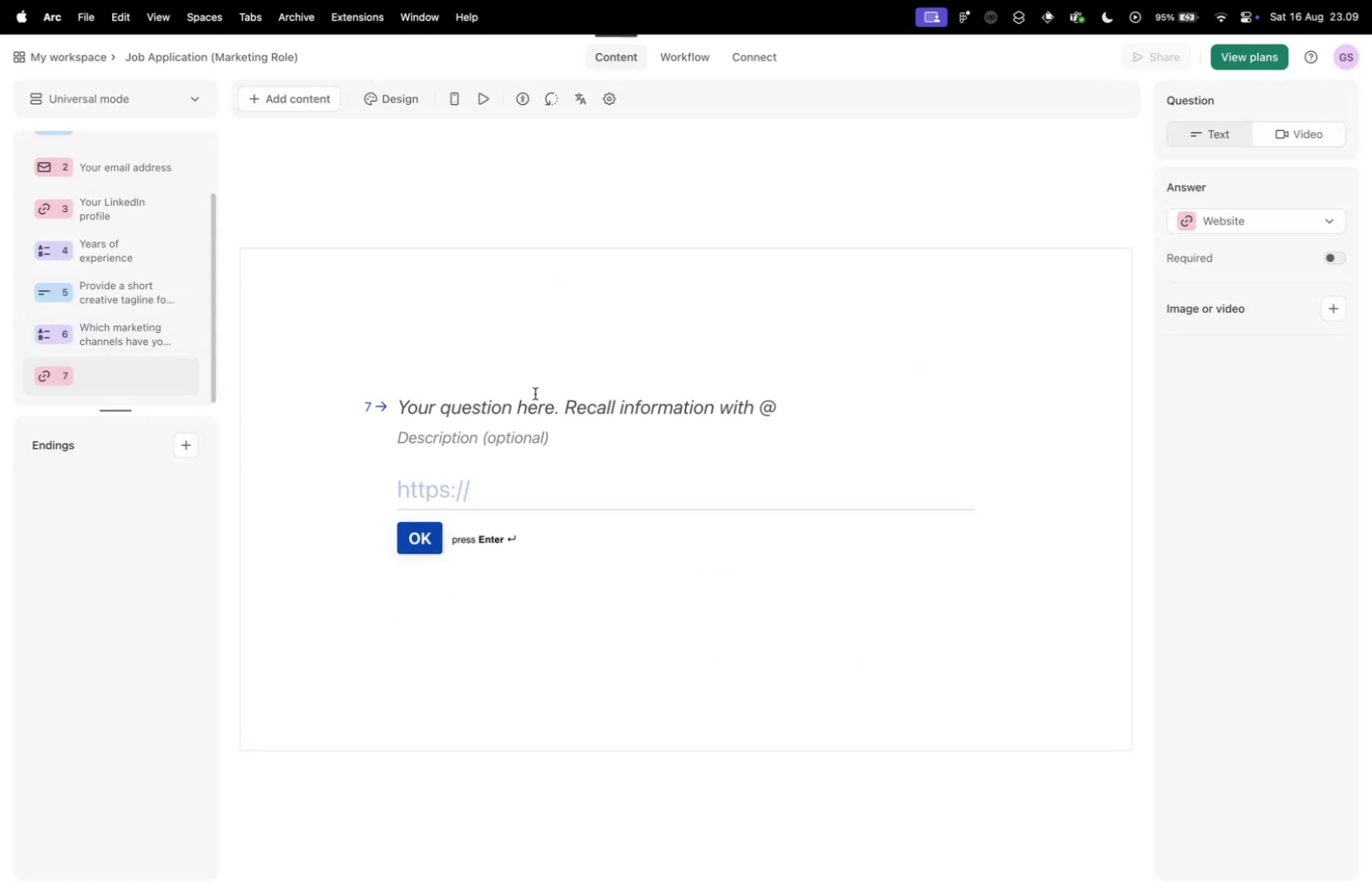 
left_click([534, 393])
 